 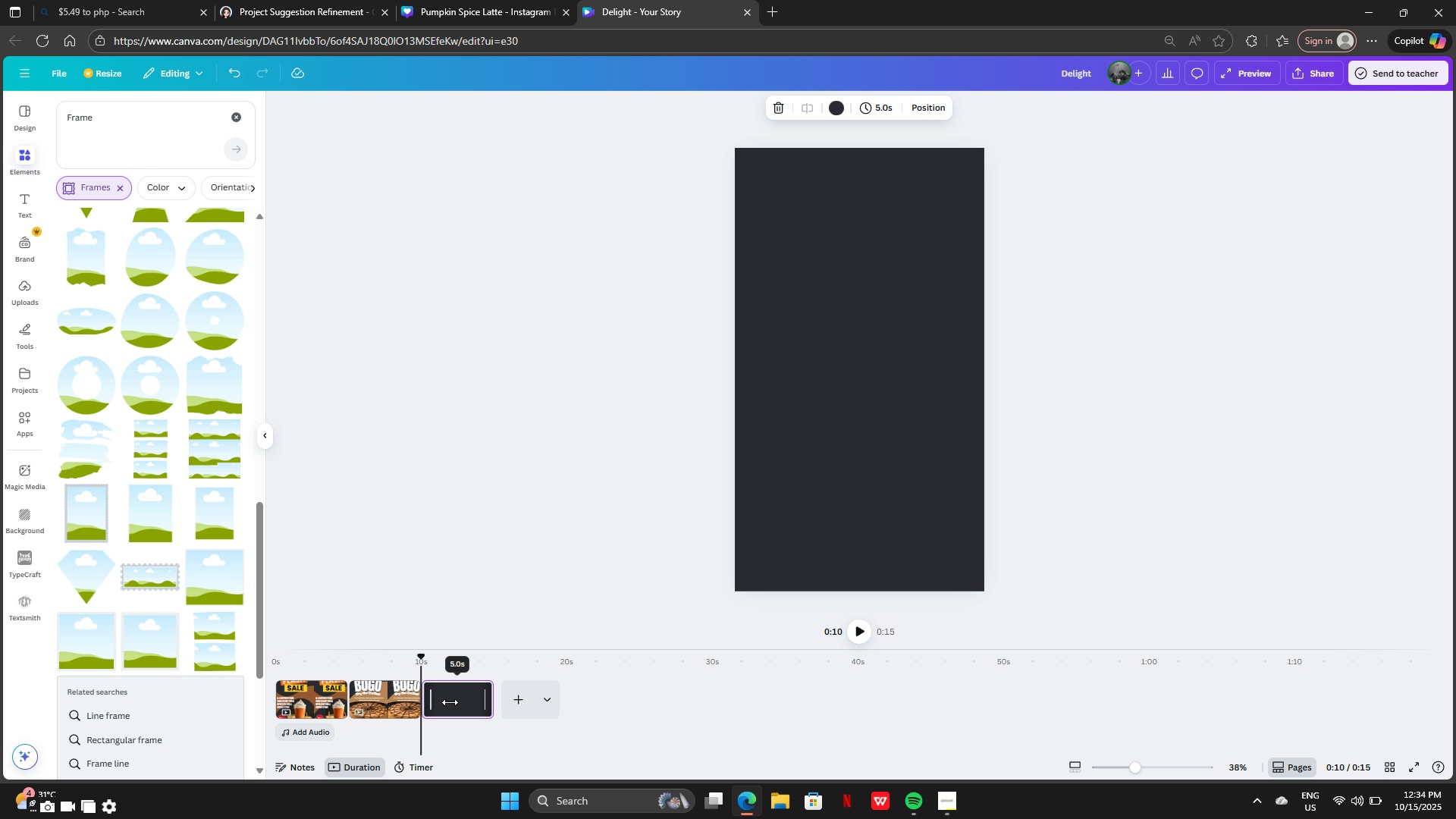 
left_click([327, 2])
 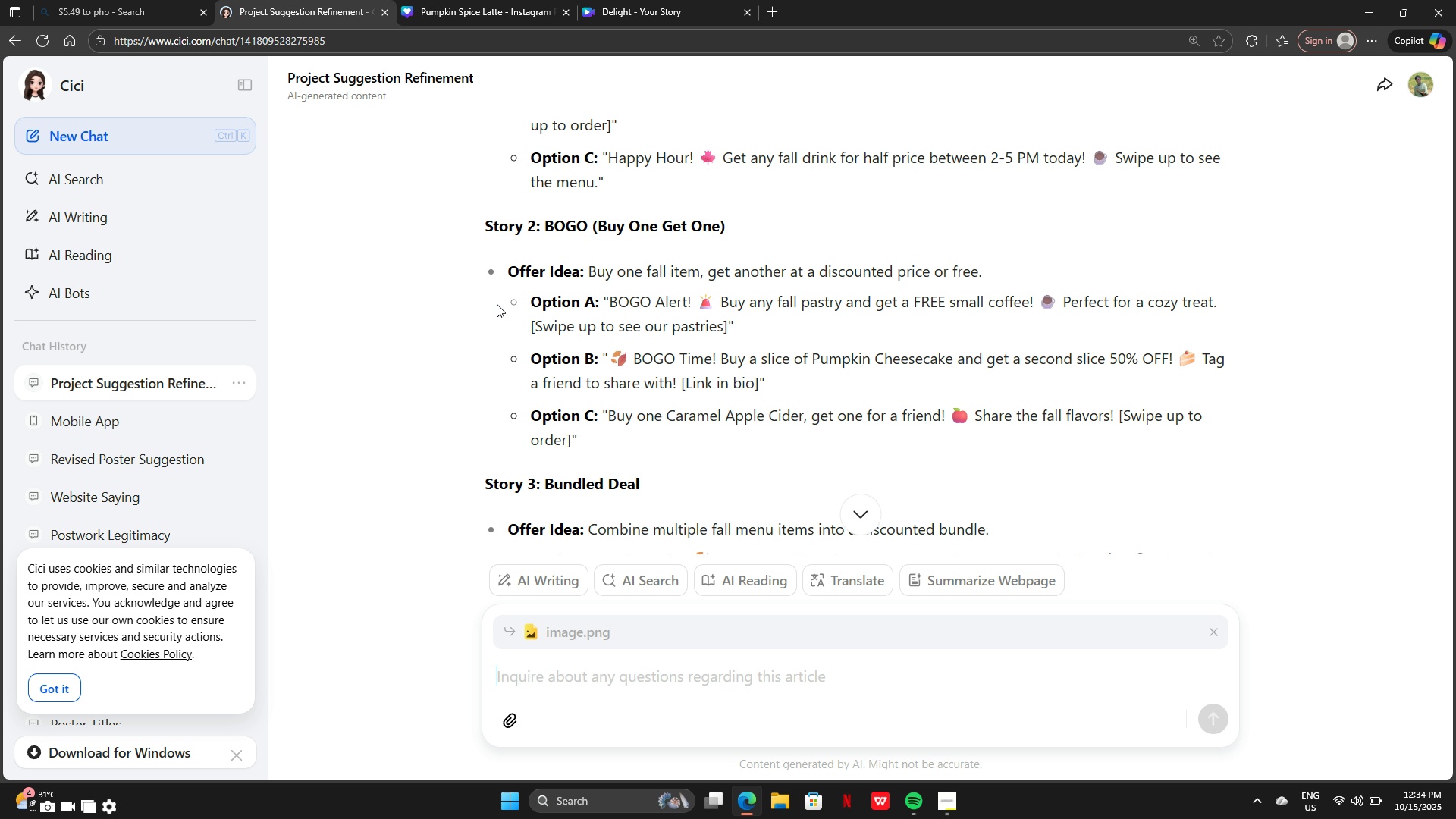 
scroll: coordinate [572, 335], scroll_direction: down, amount: 4.0
 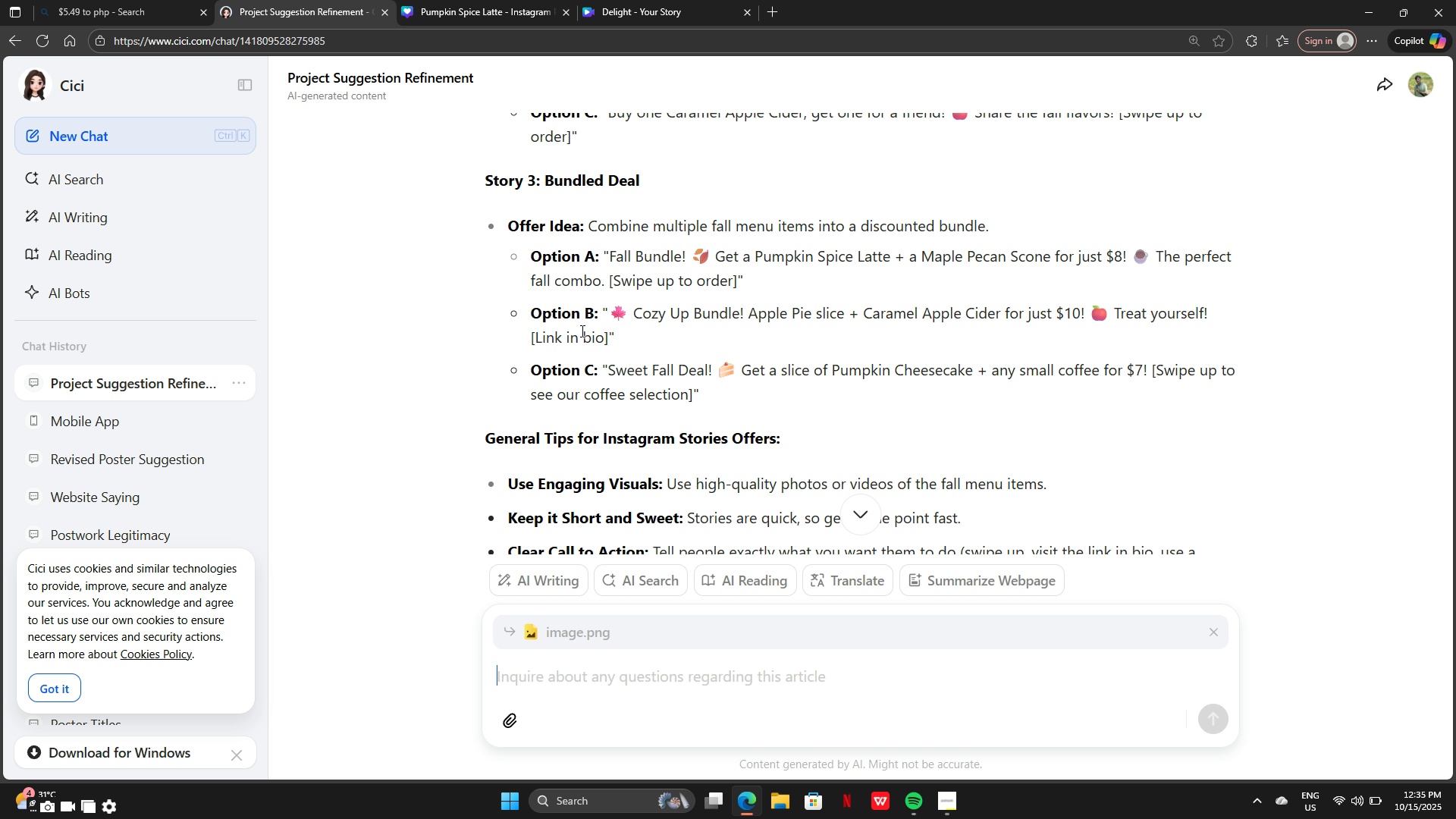 
scroll: coordinate [582, 331], scroll_direction: up, amount: 1.0
 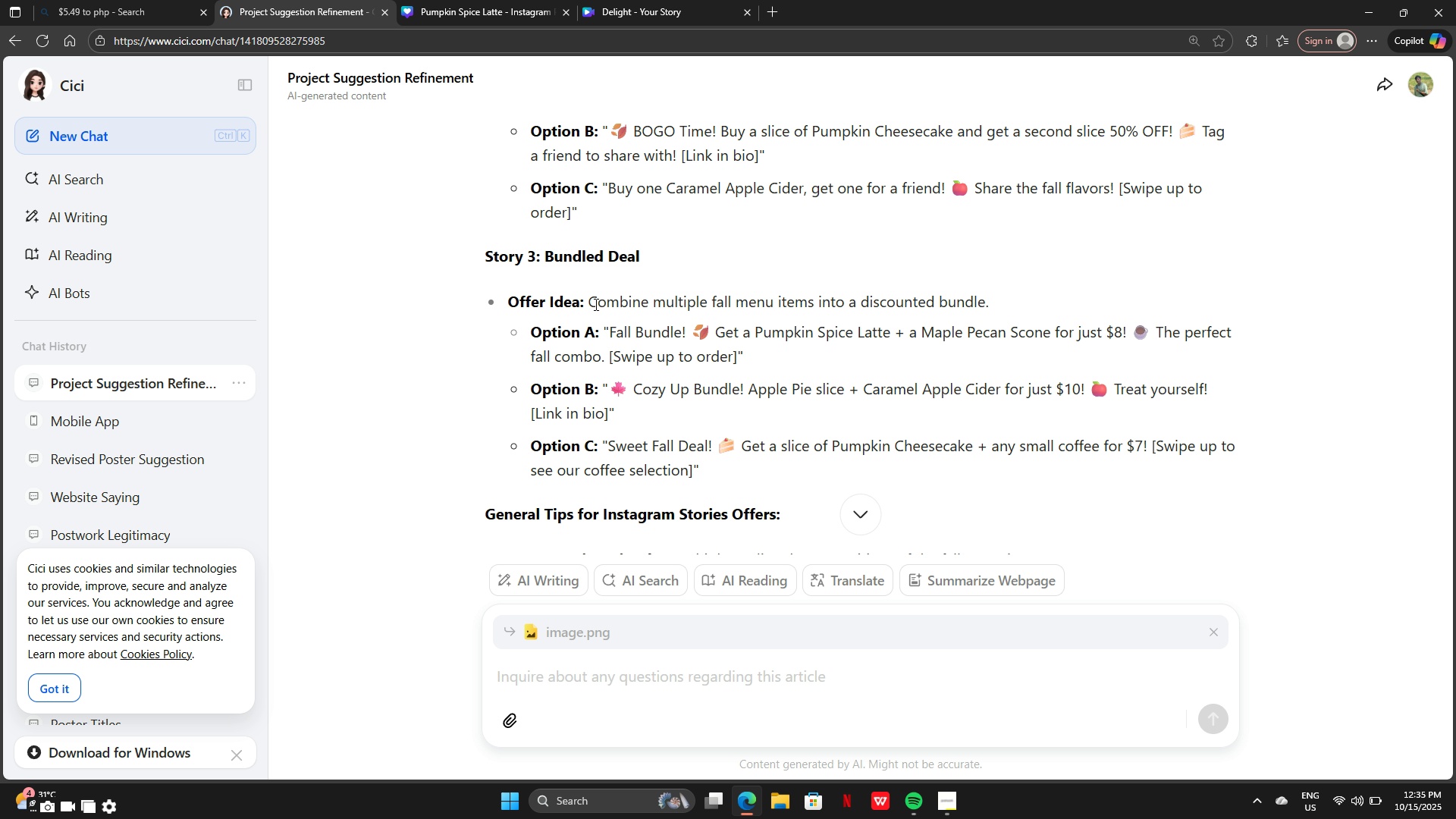 
wait(12.32)
 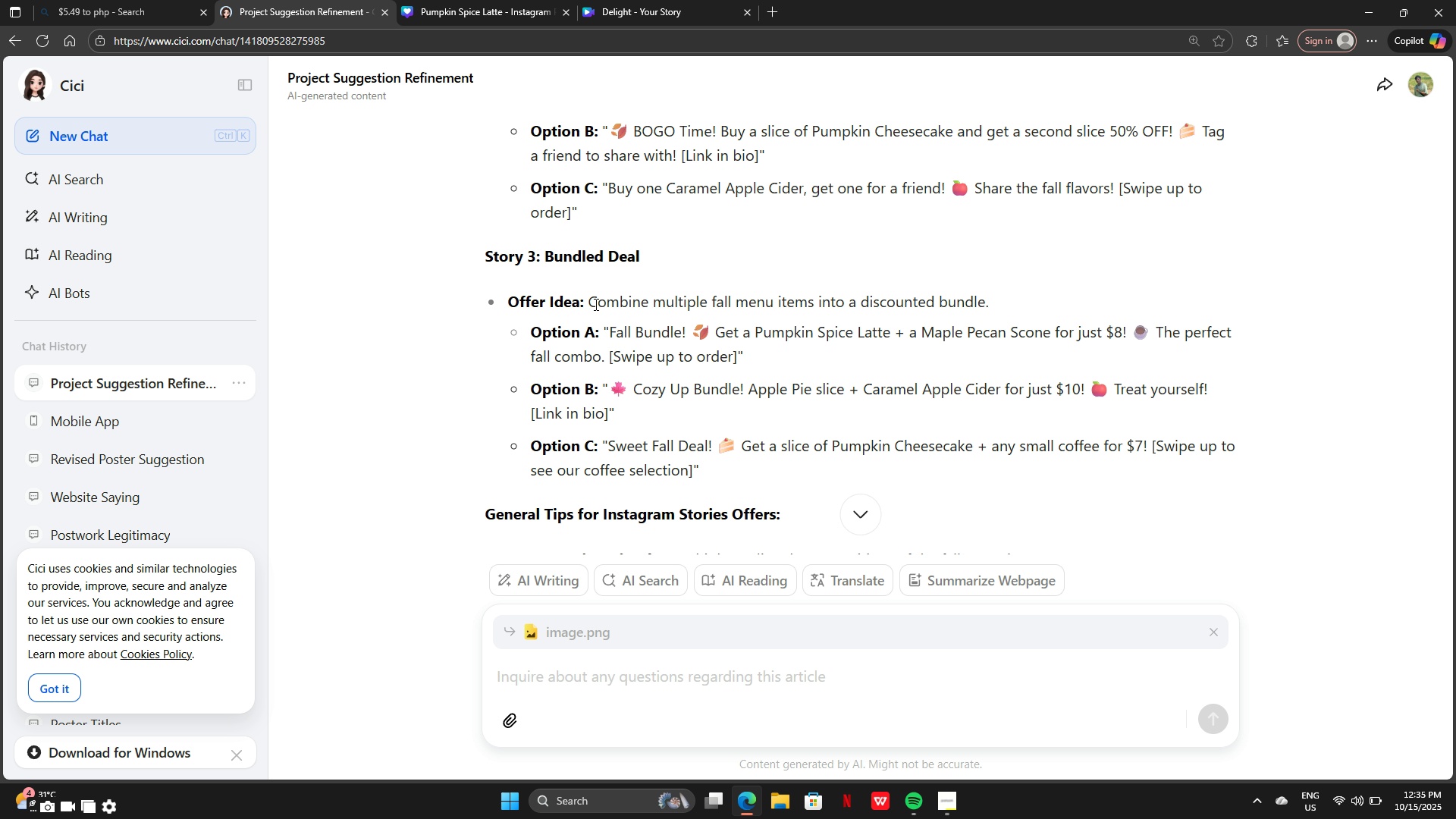 
scroll: coordinate [595, 292], scroll_direction: up, amount: 3.0
 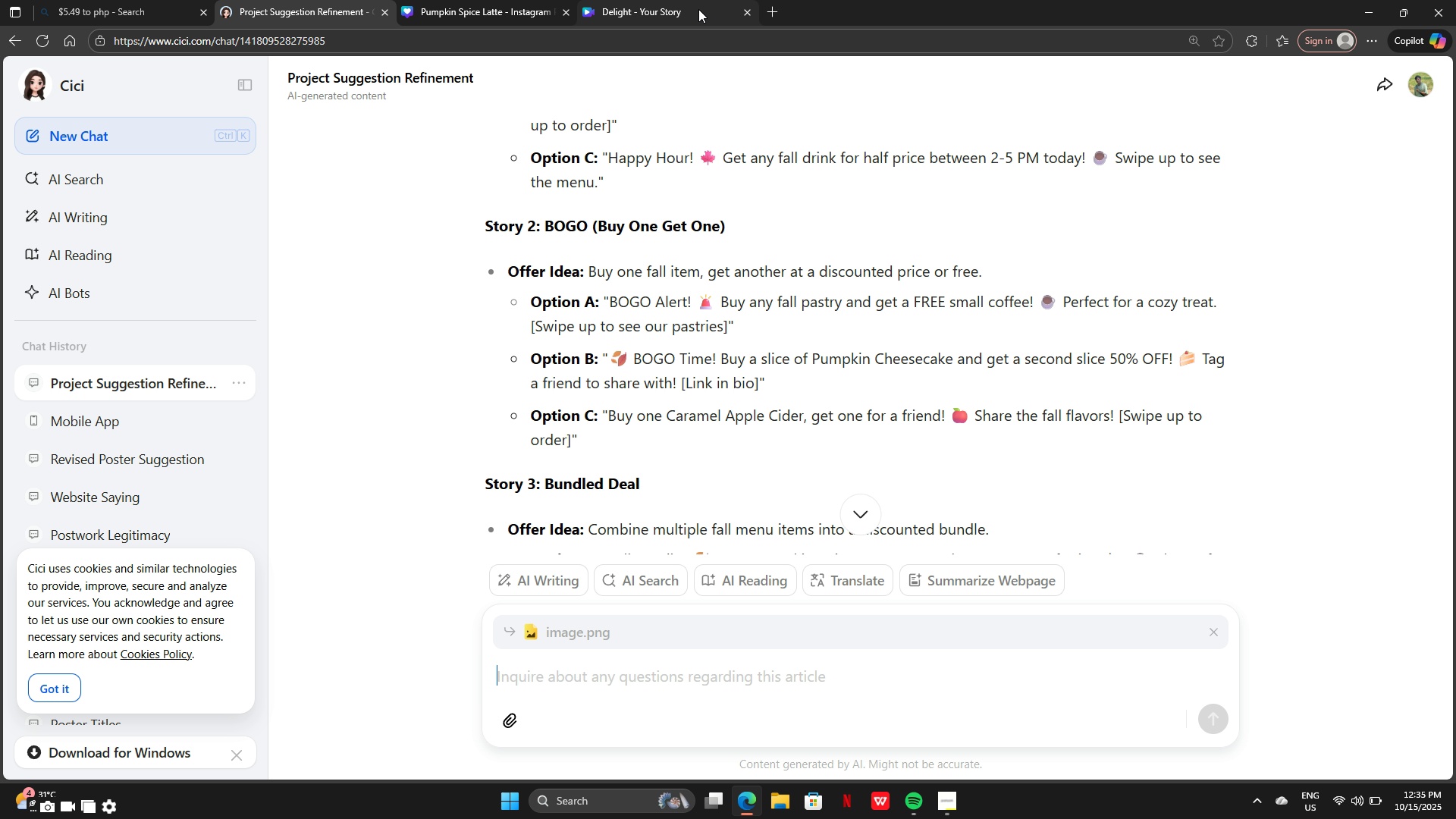 
left_click([665, 1])
 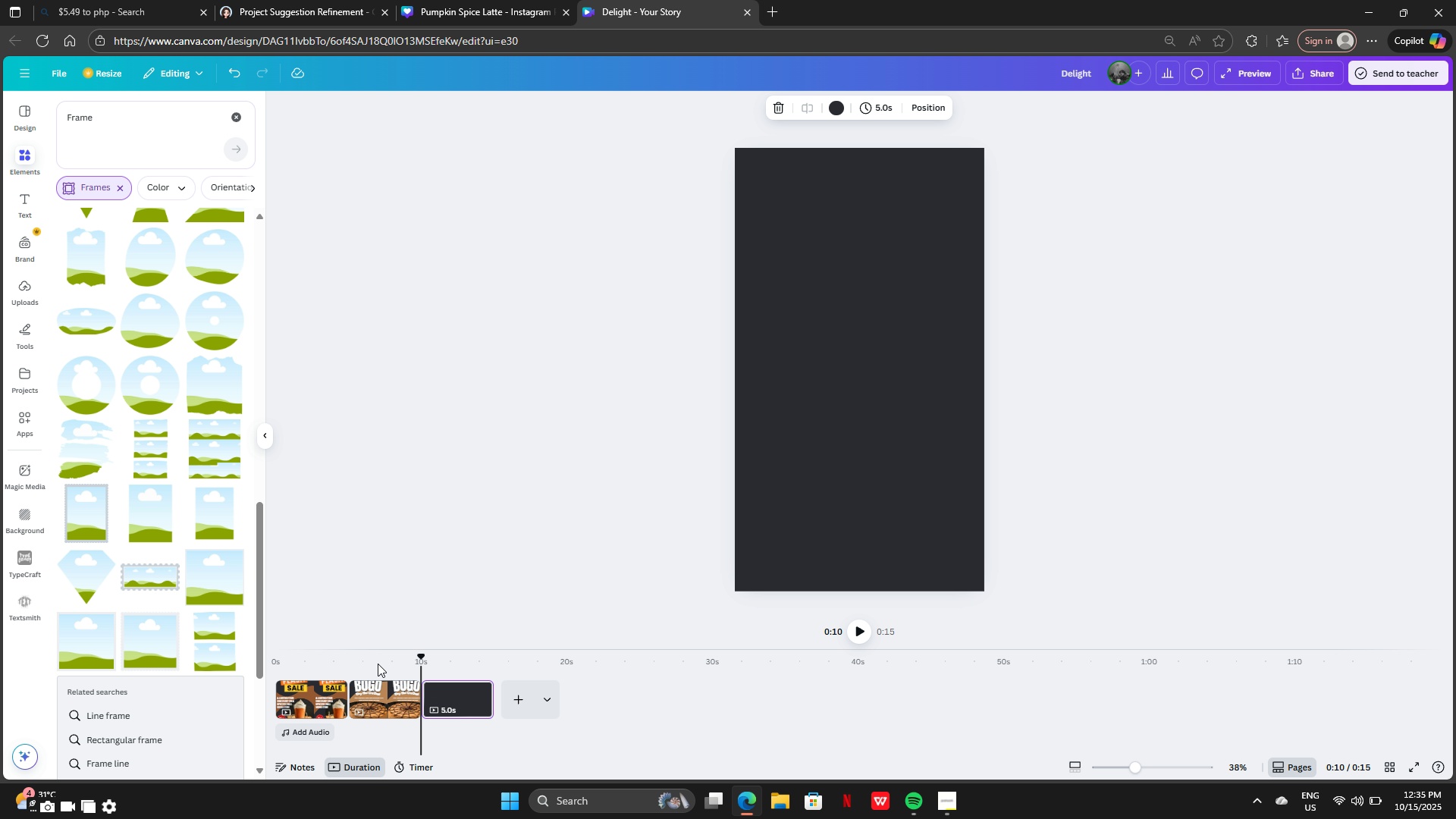 
left_click([379, 683])
 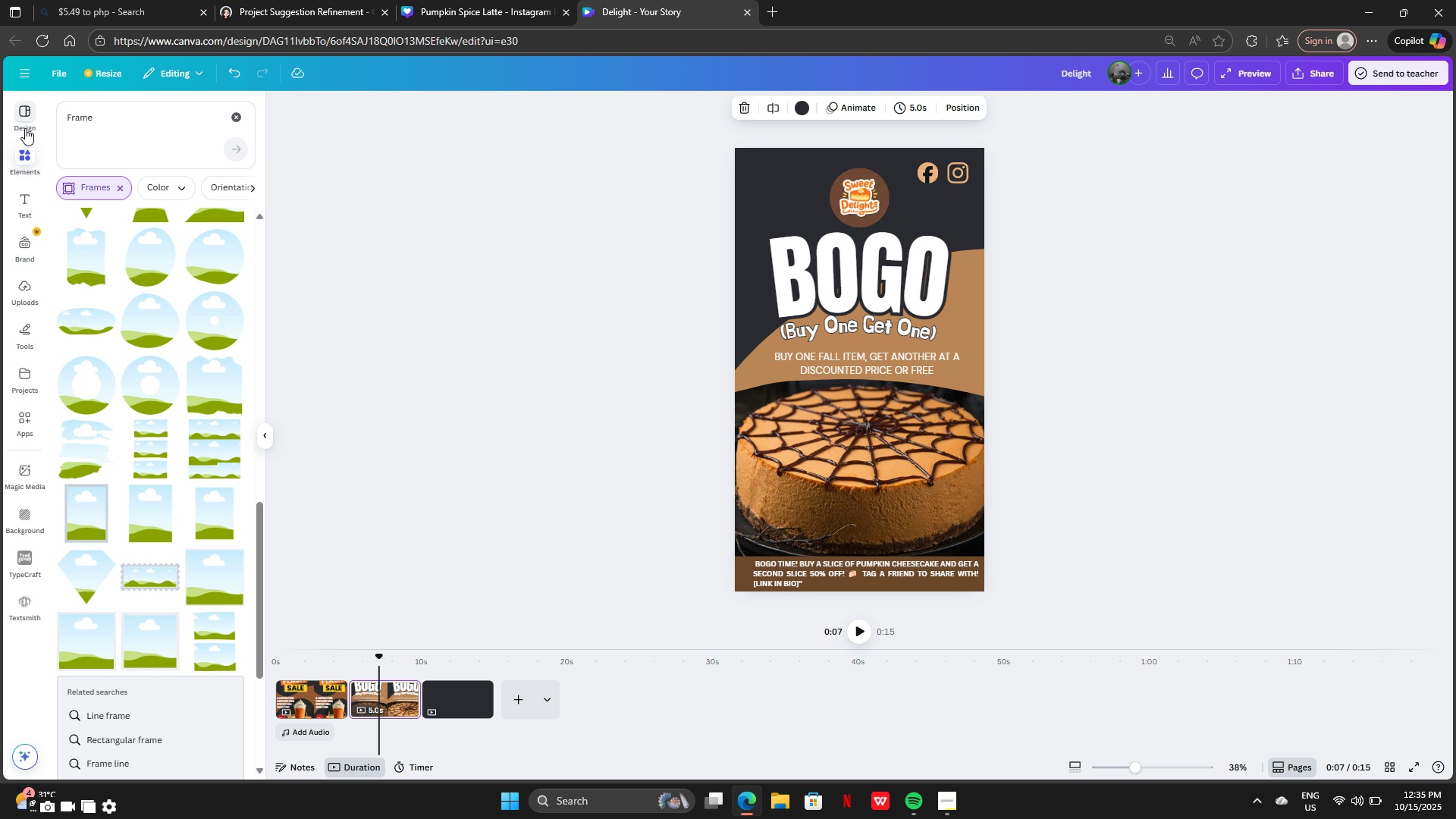 
left_click([17, 169])
 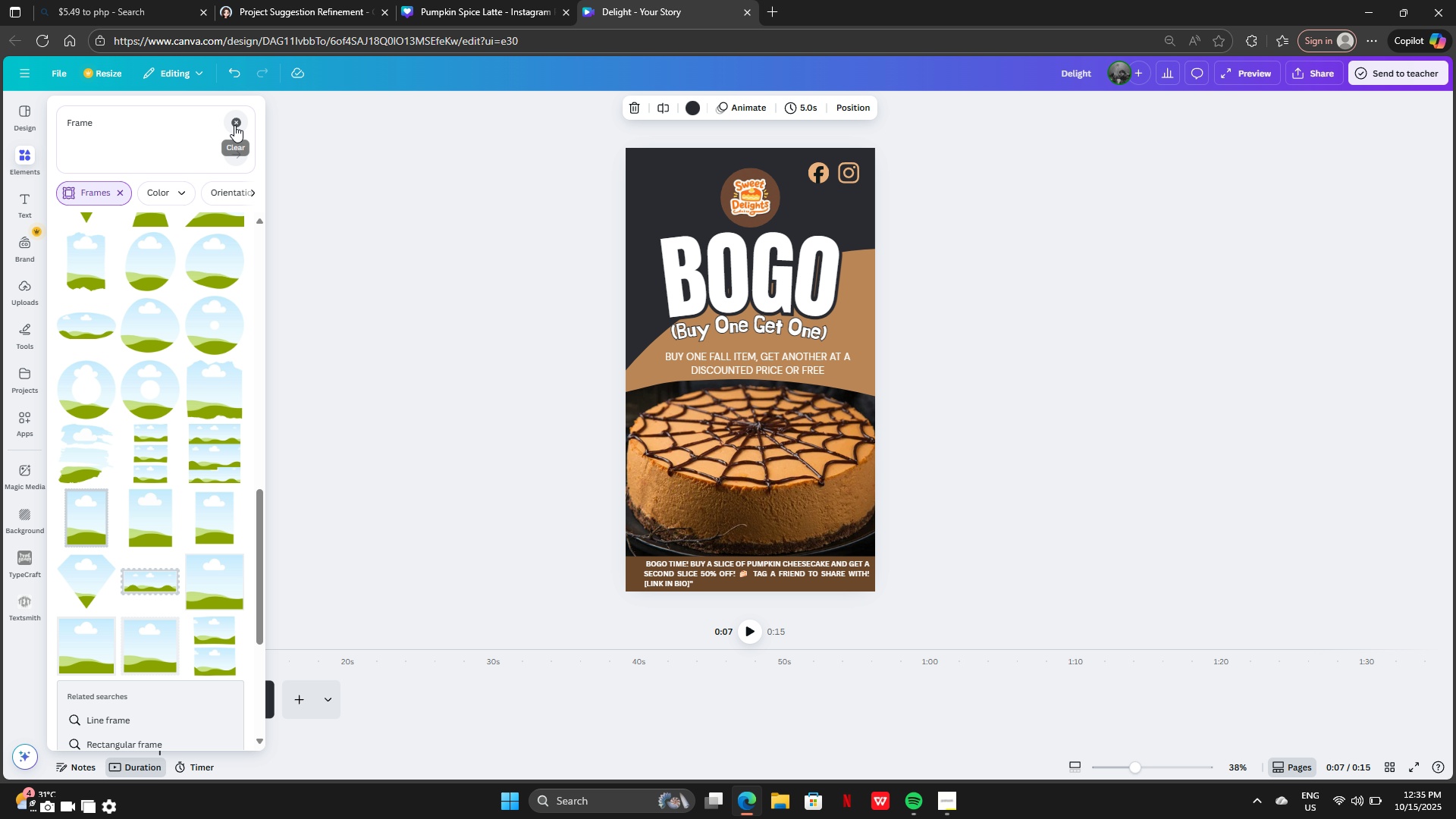 
left_click([234, 125])
 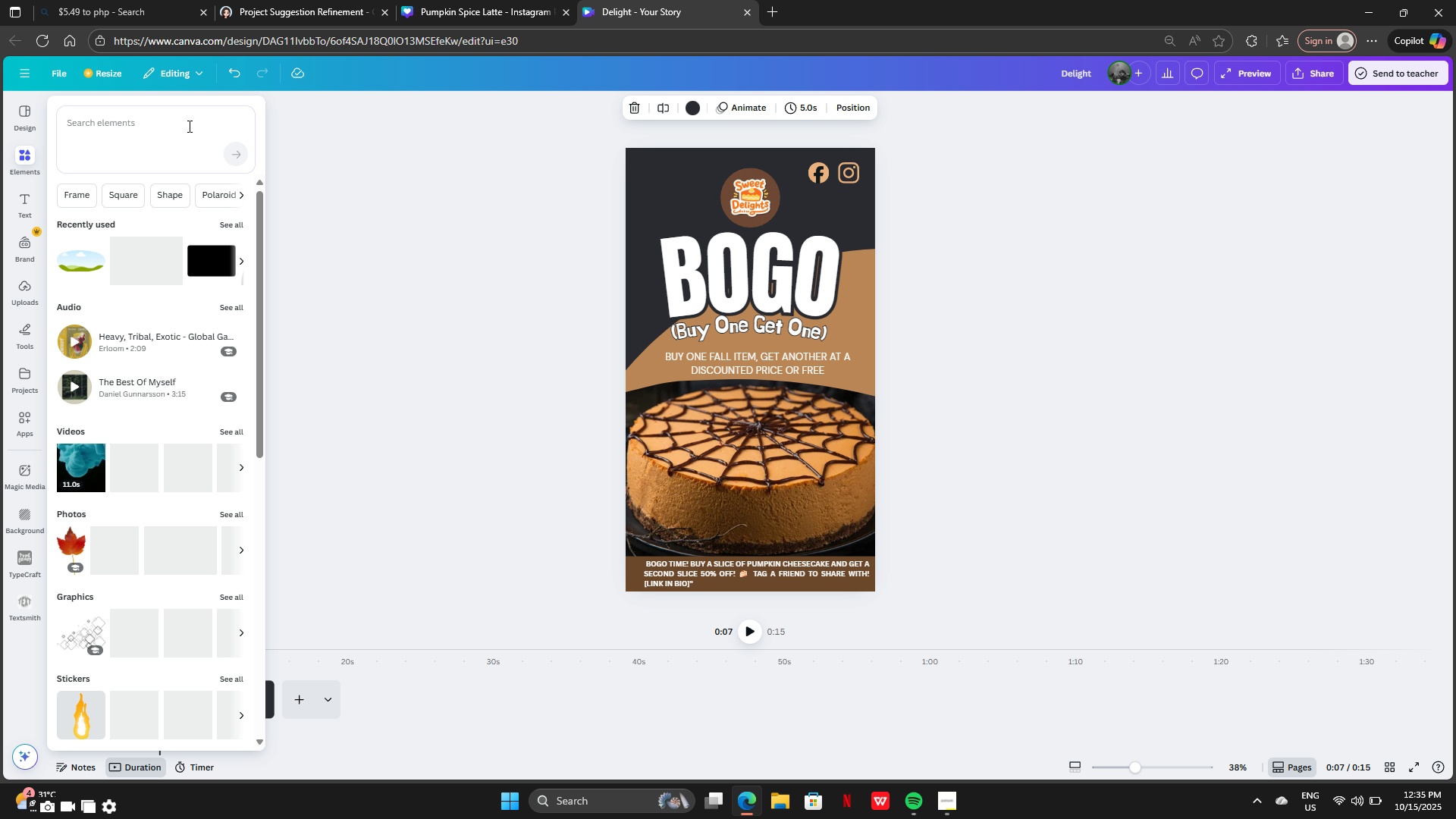 
left_click([188, 126])
 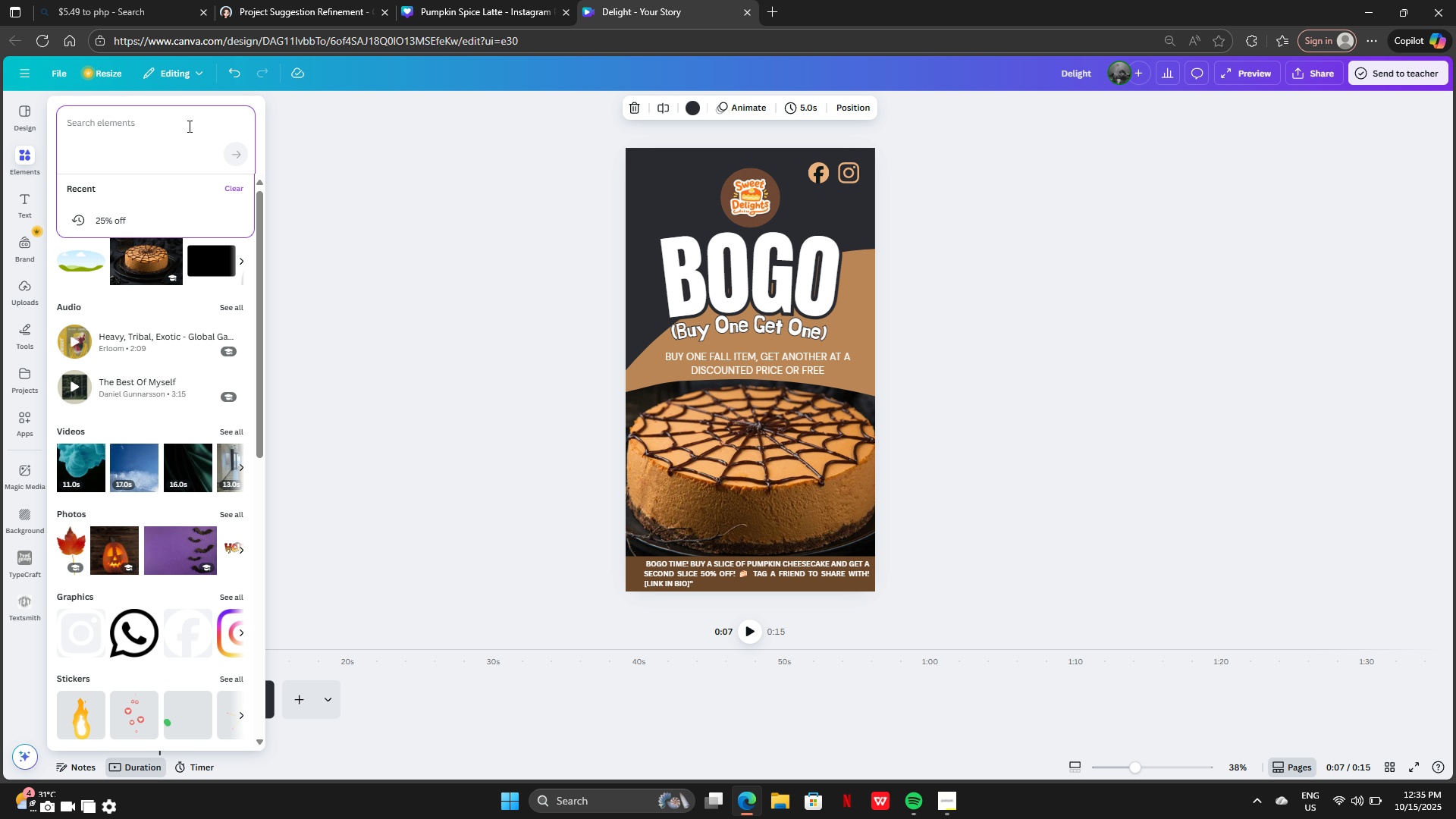 
type(50%)
 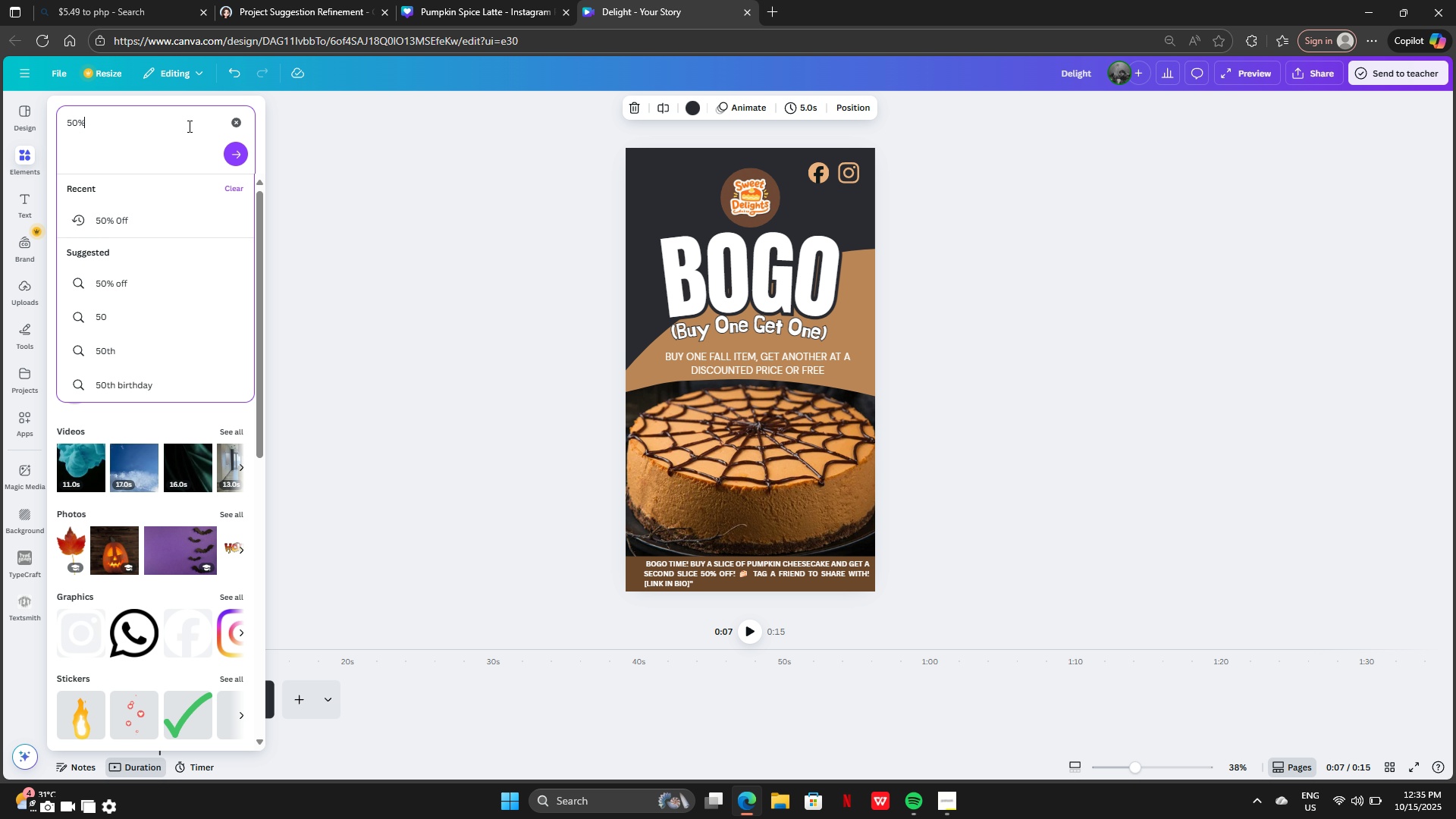 
left_click([106, 216])
 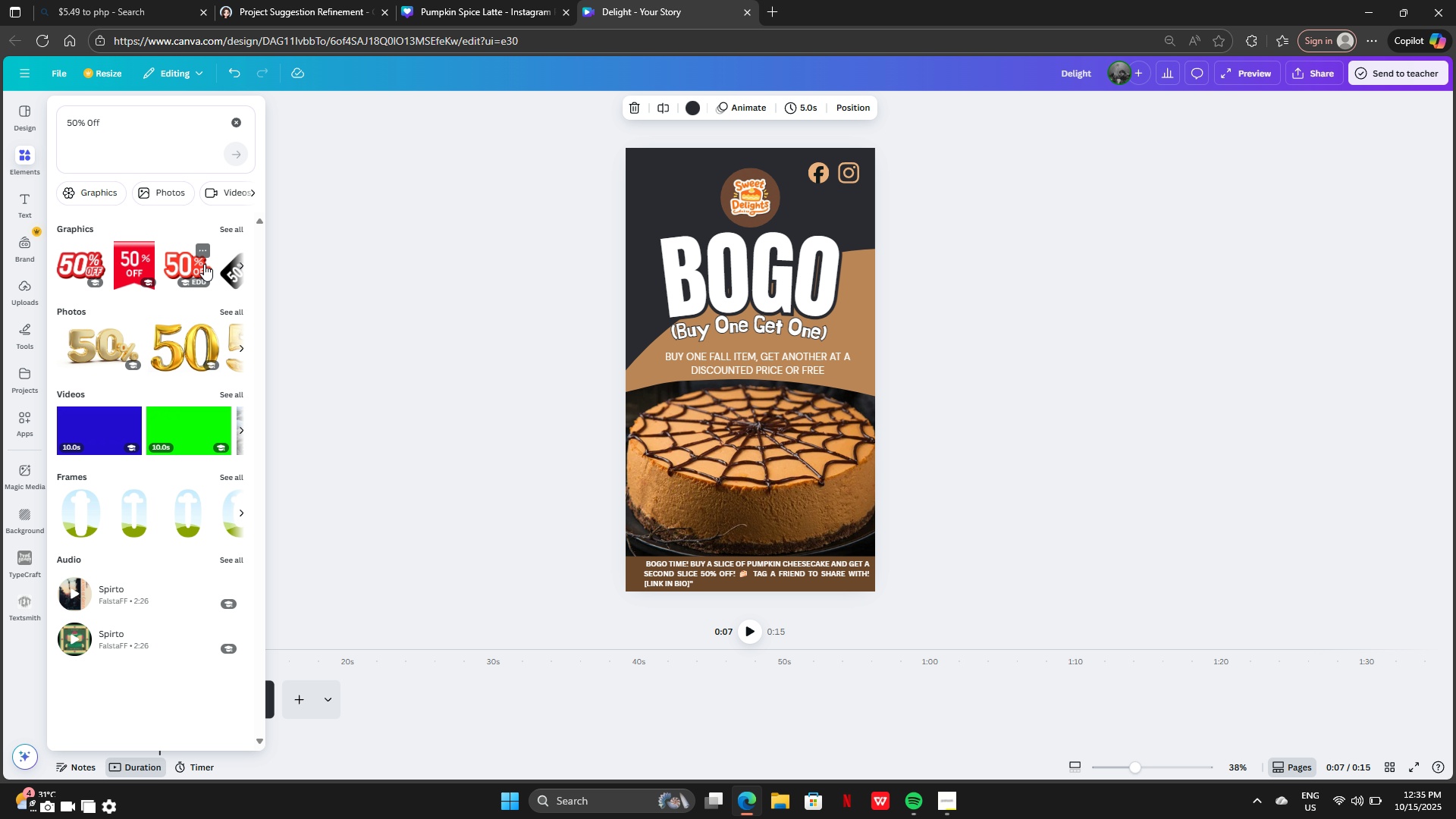 
left_click([231, 234])
 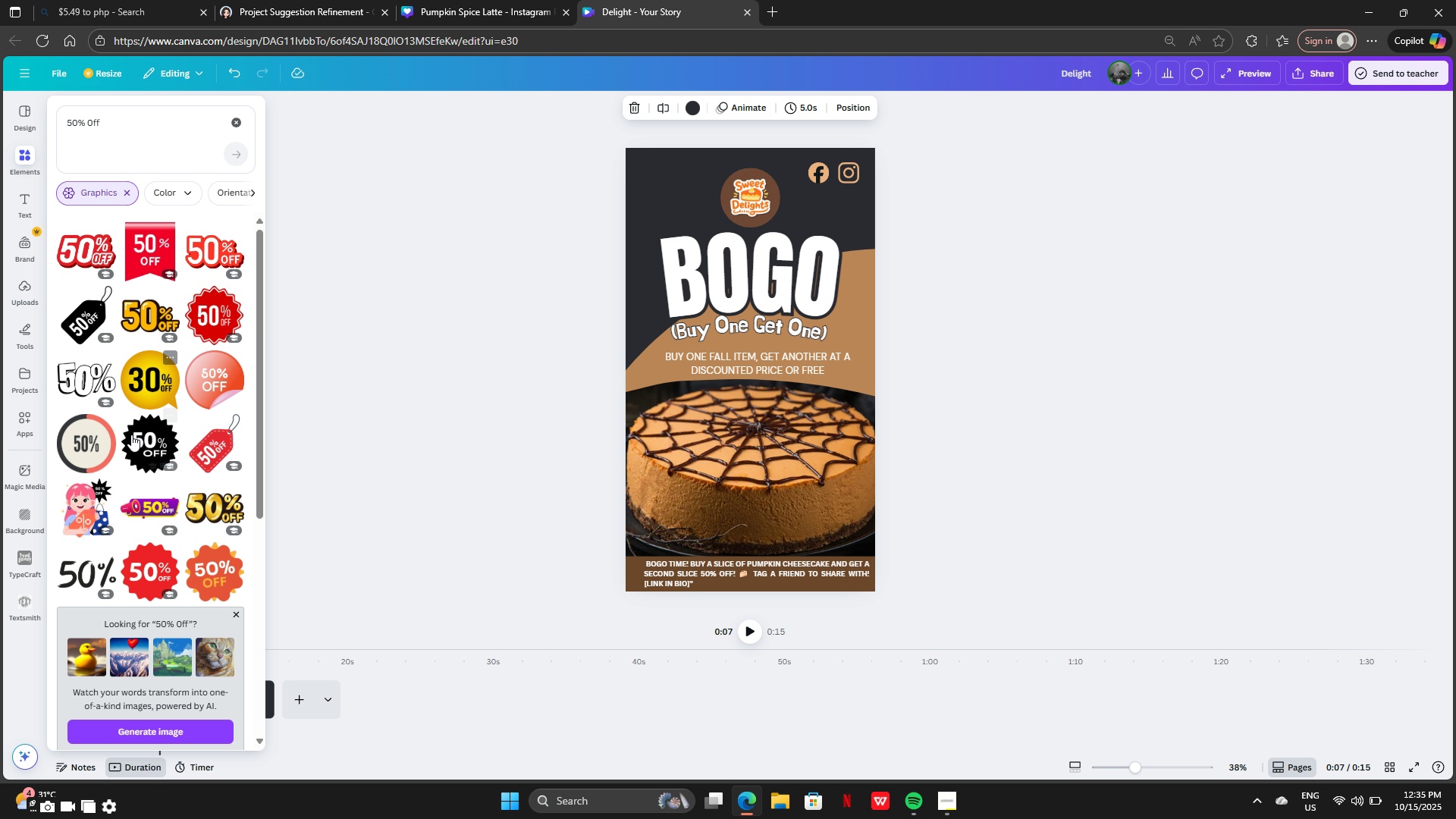 
scroll: coordinate [234, 511], scroll_direction: down, amount: 4.0
 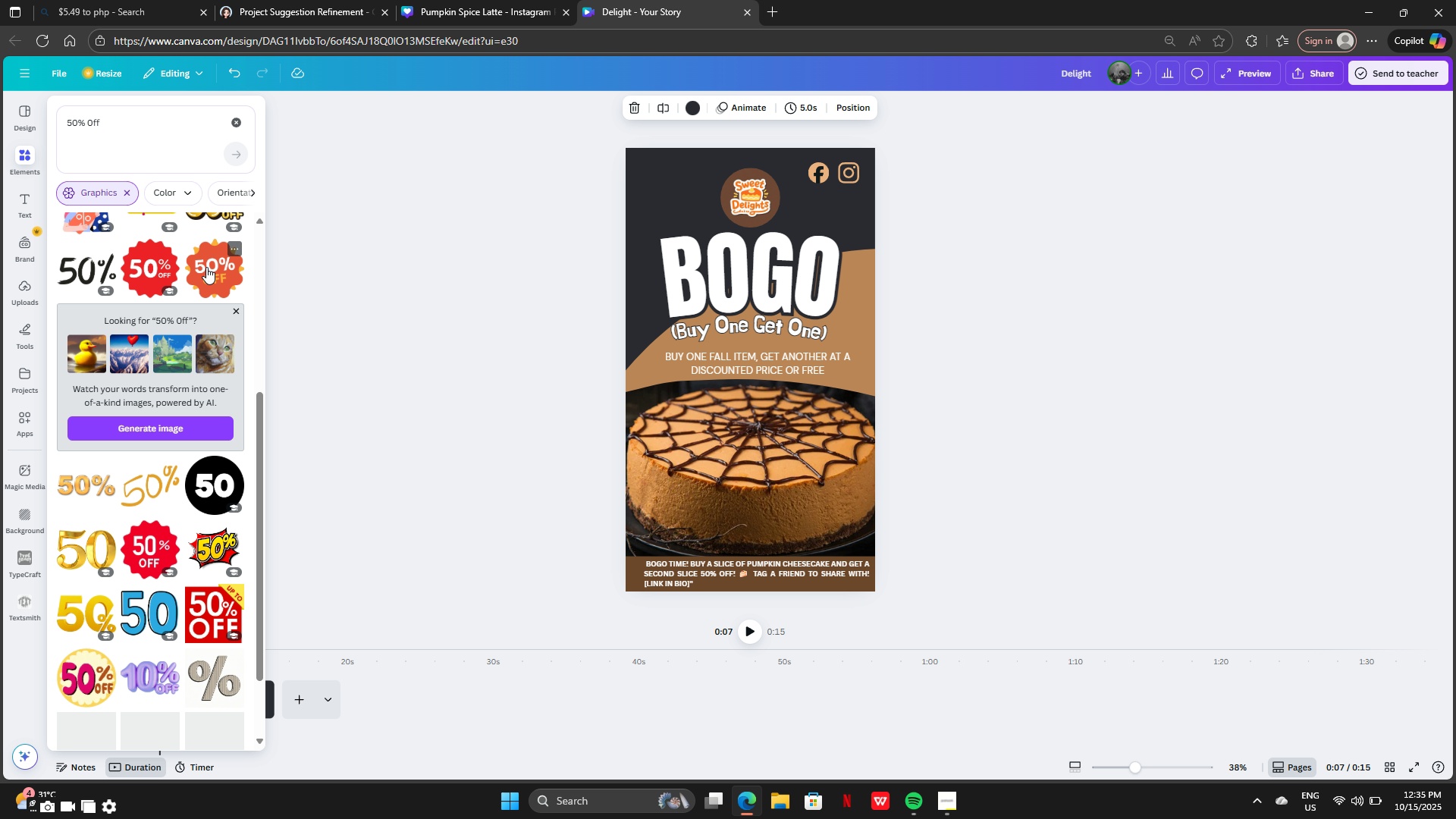 
left_click([206, 267])
 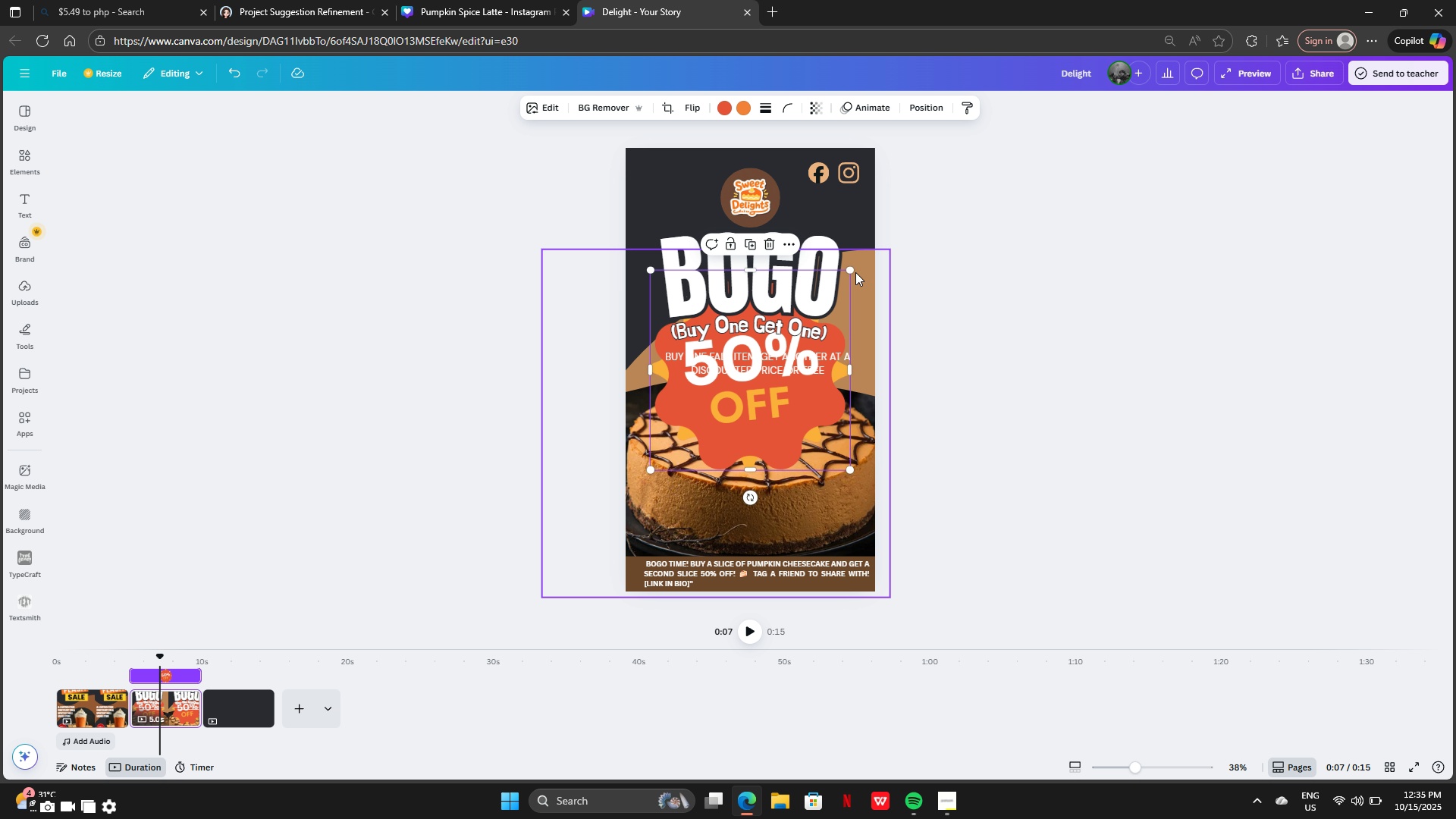 
left_click_drag(start_coordinate=[852, 271], to_coordinate=[739, 426])
 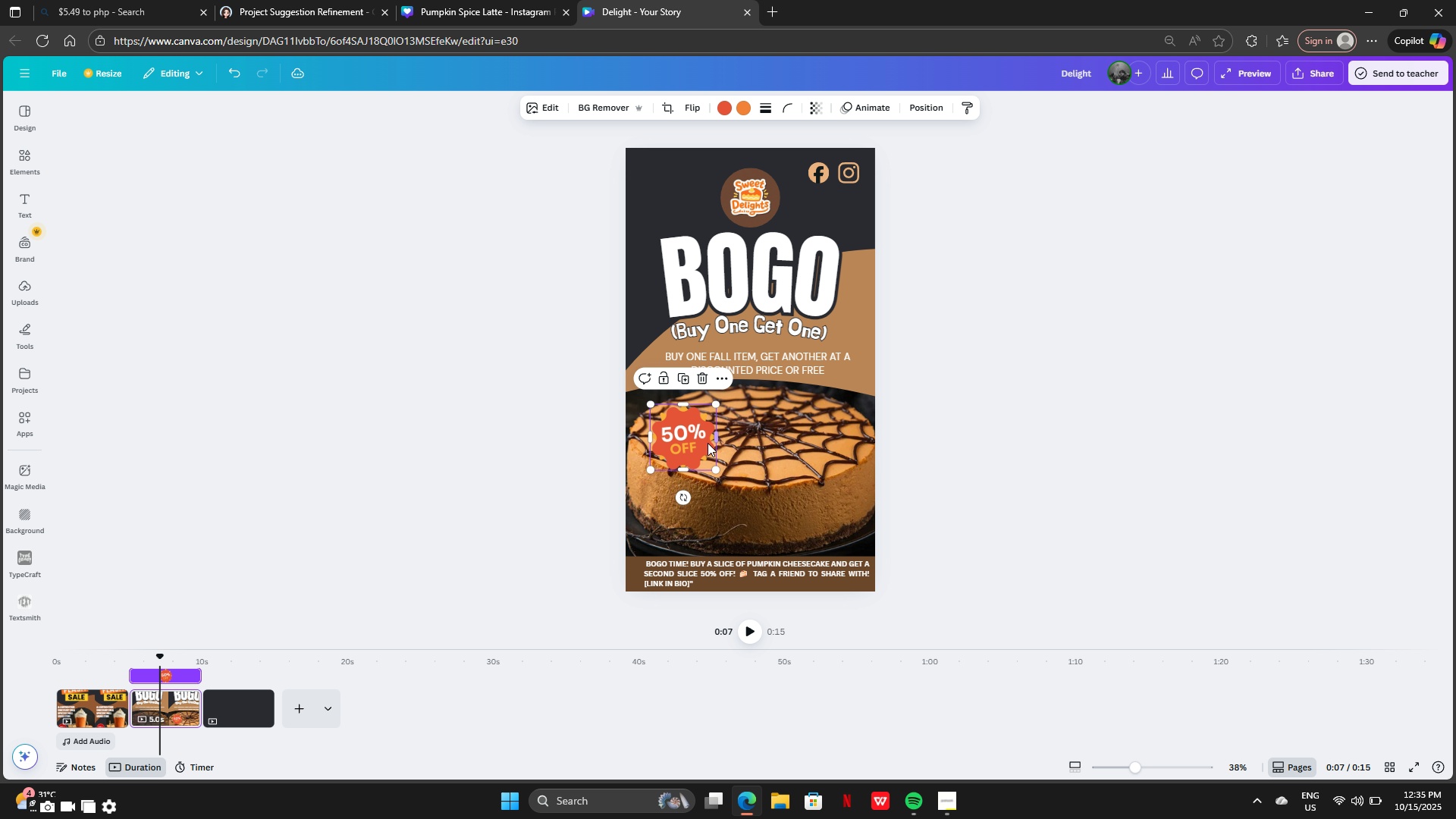 
left_click_drag(start_coordinate=[702, 441], to_coordinate=[695, 491])
 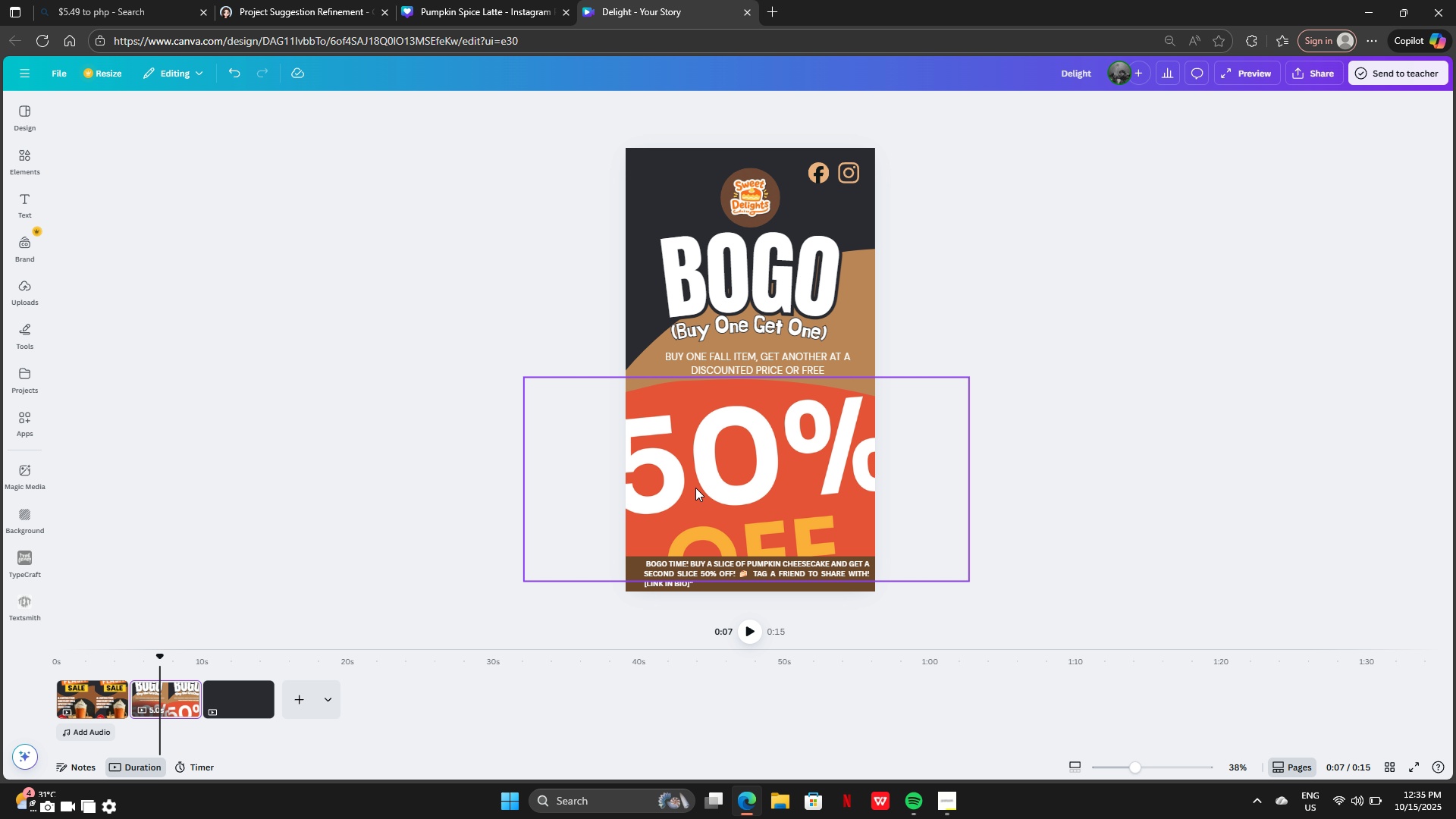 
key(Shift+ShiftLeft)
 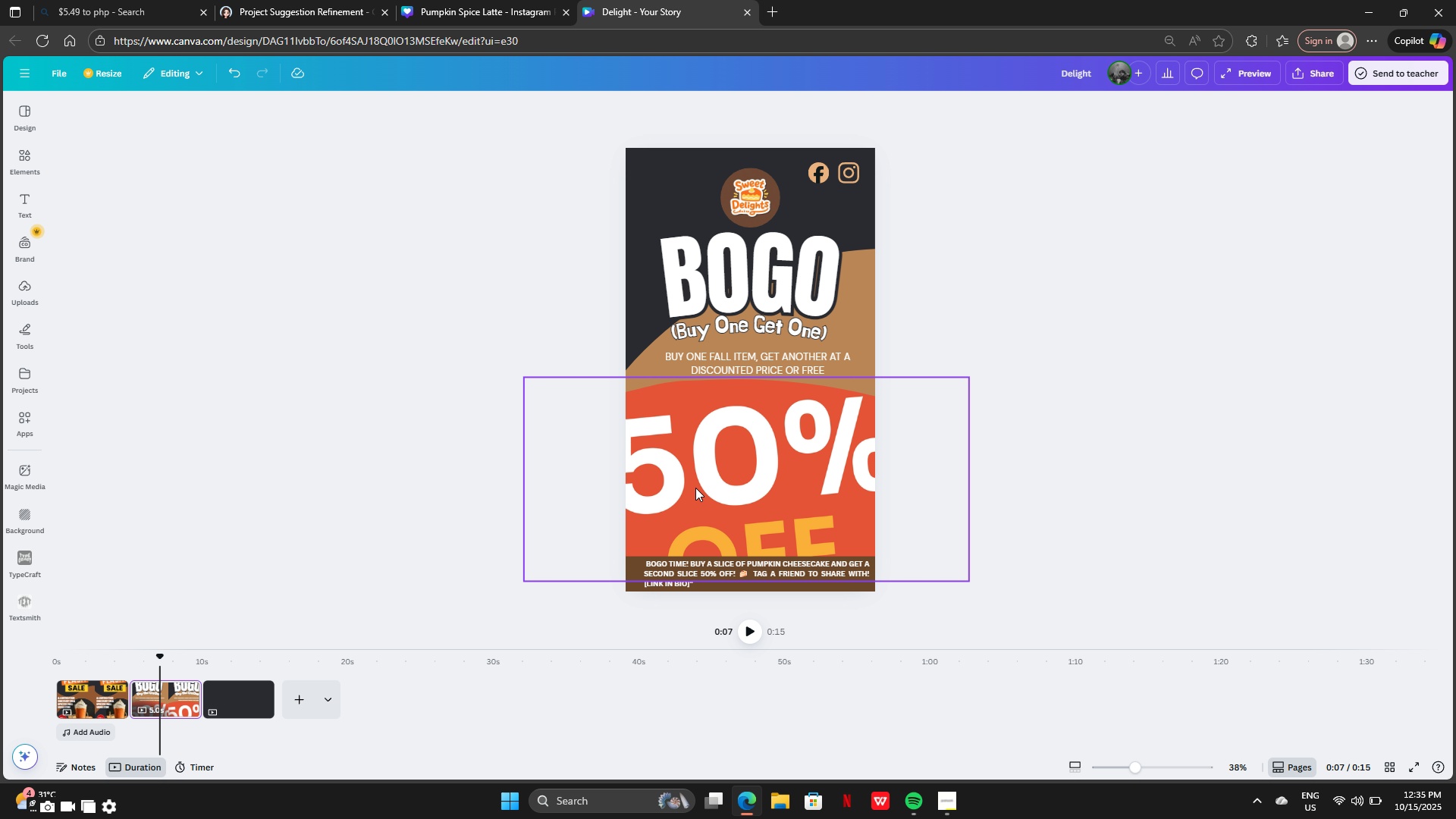 
key(Shift+ShiftLeft)
 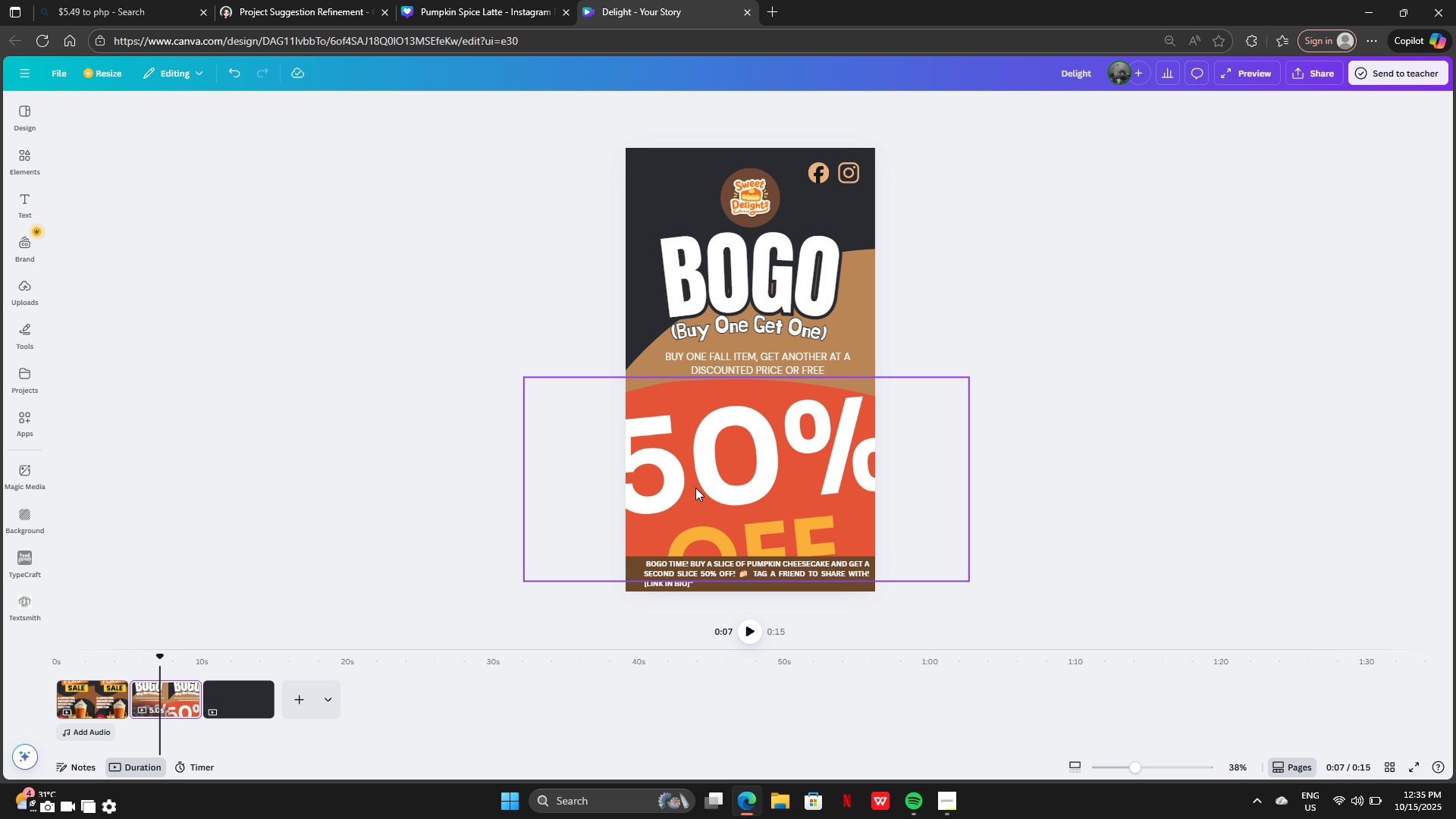 
key(Control+Z)
 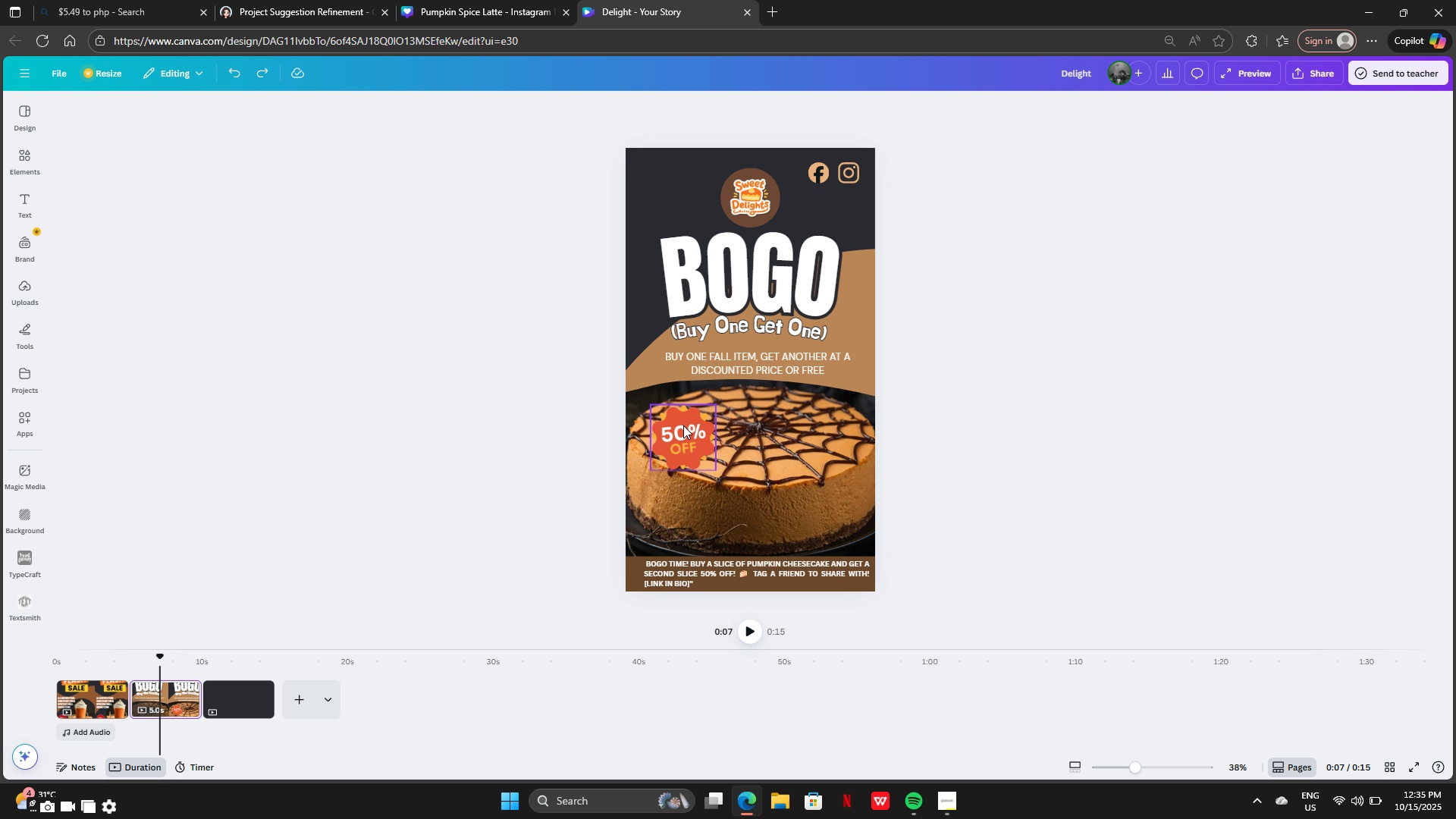 
left_click([683, 425])
 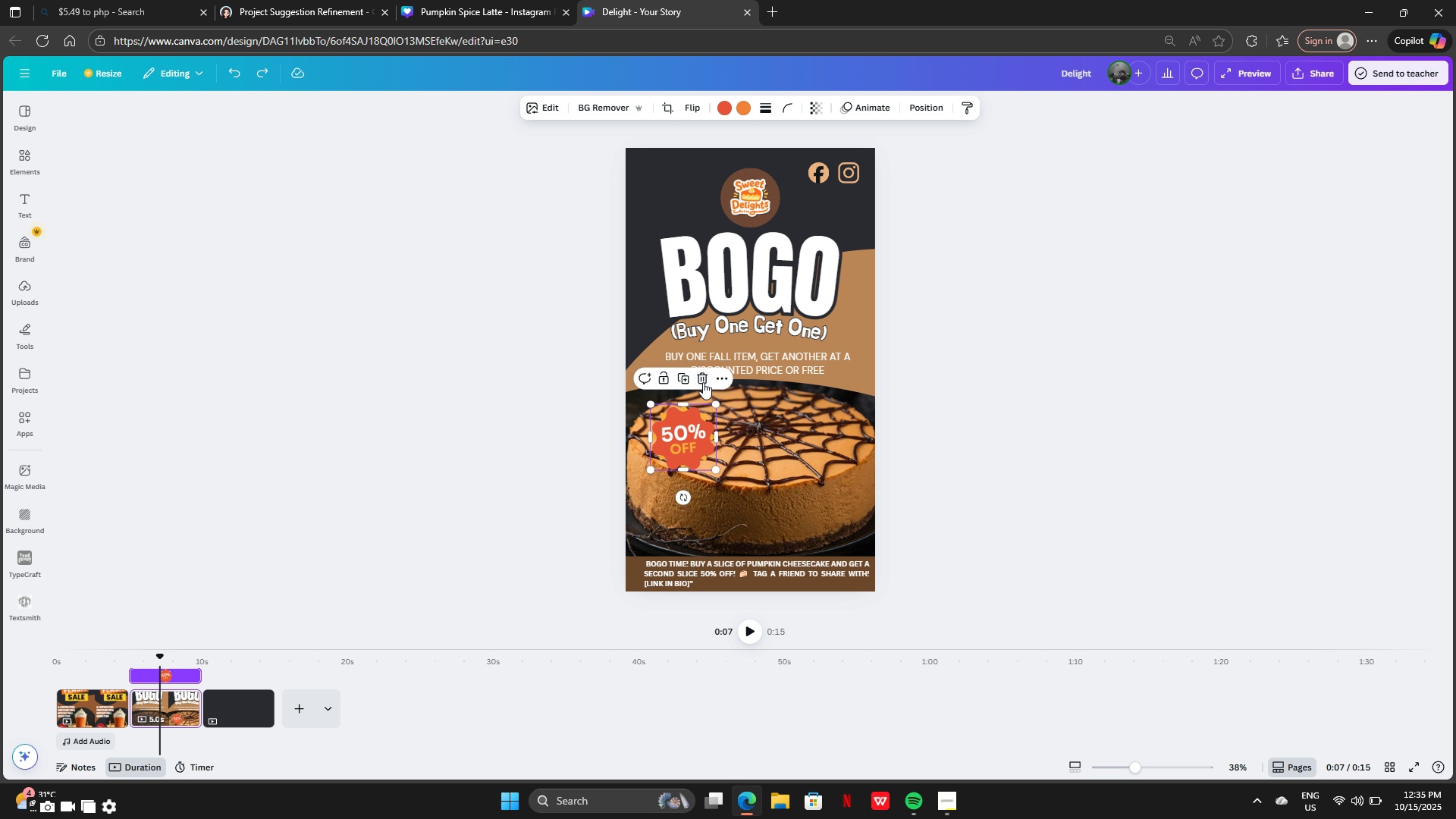 
left_click([704, 381])
 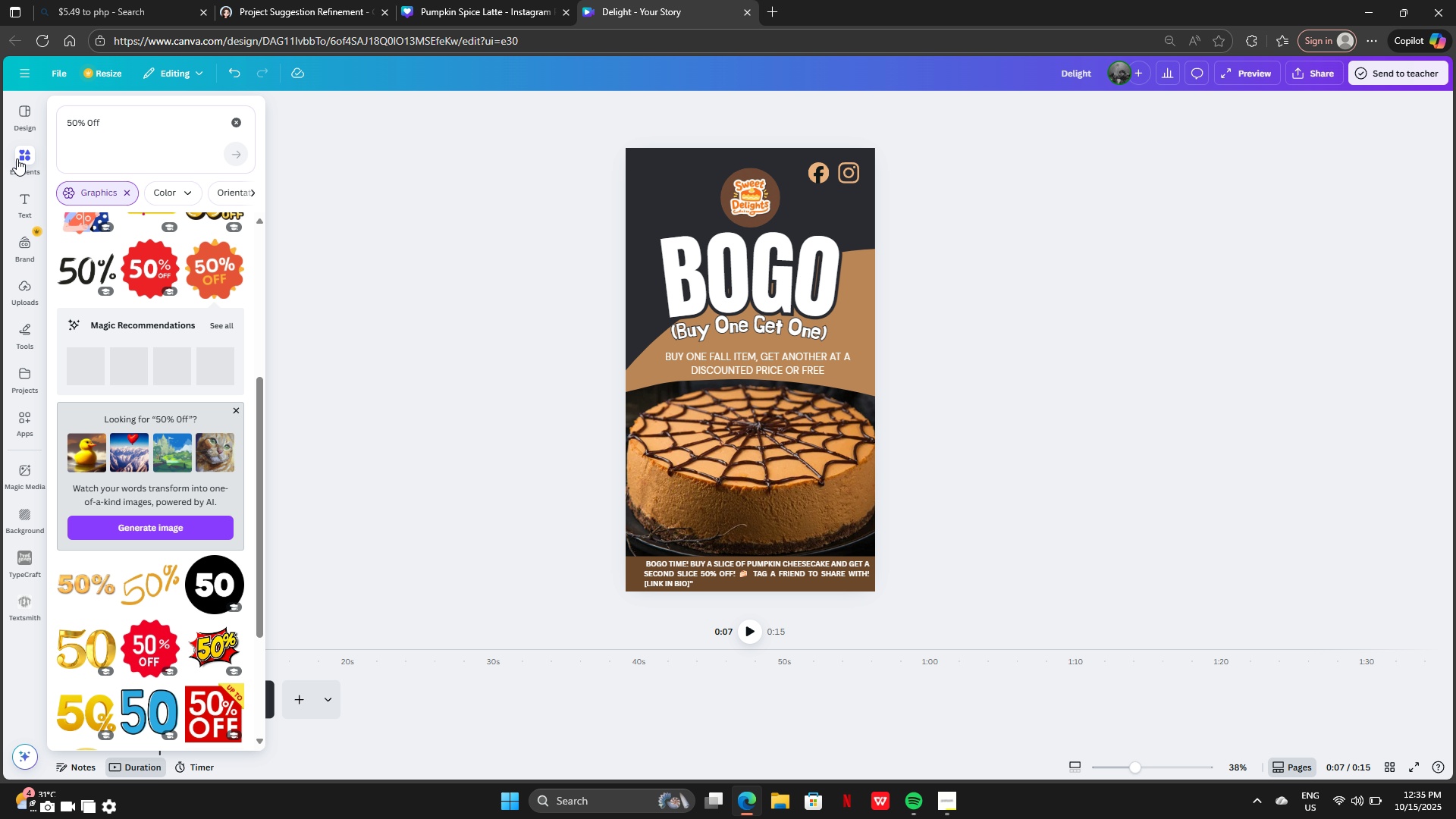 
left_click([17, 158])
 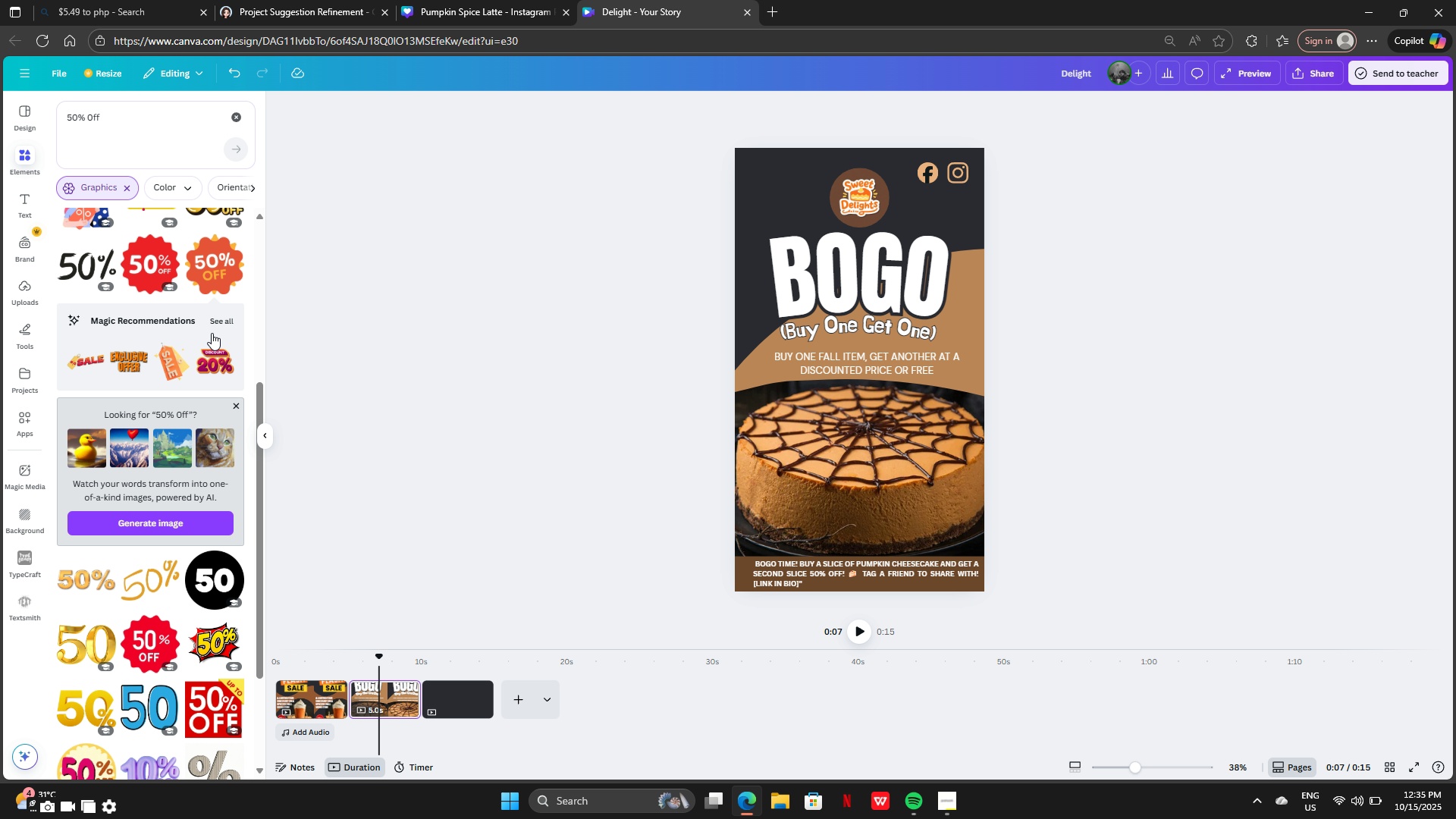 
scroll: coordinate [121, 427], scroll_direction: down, amount: 14.0
 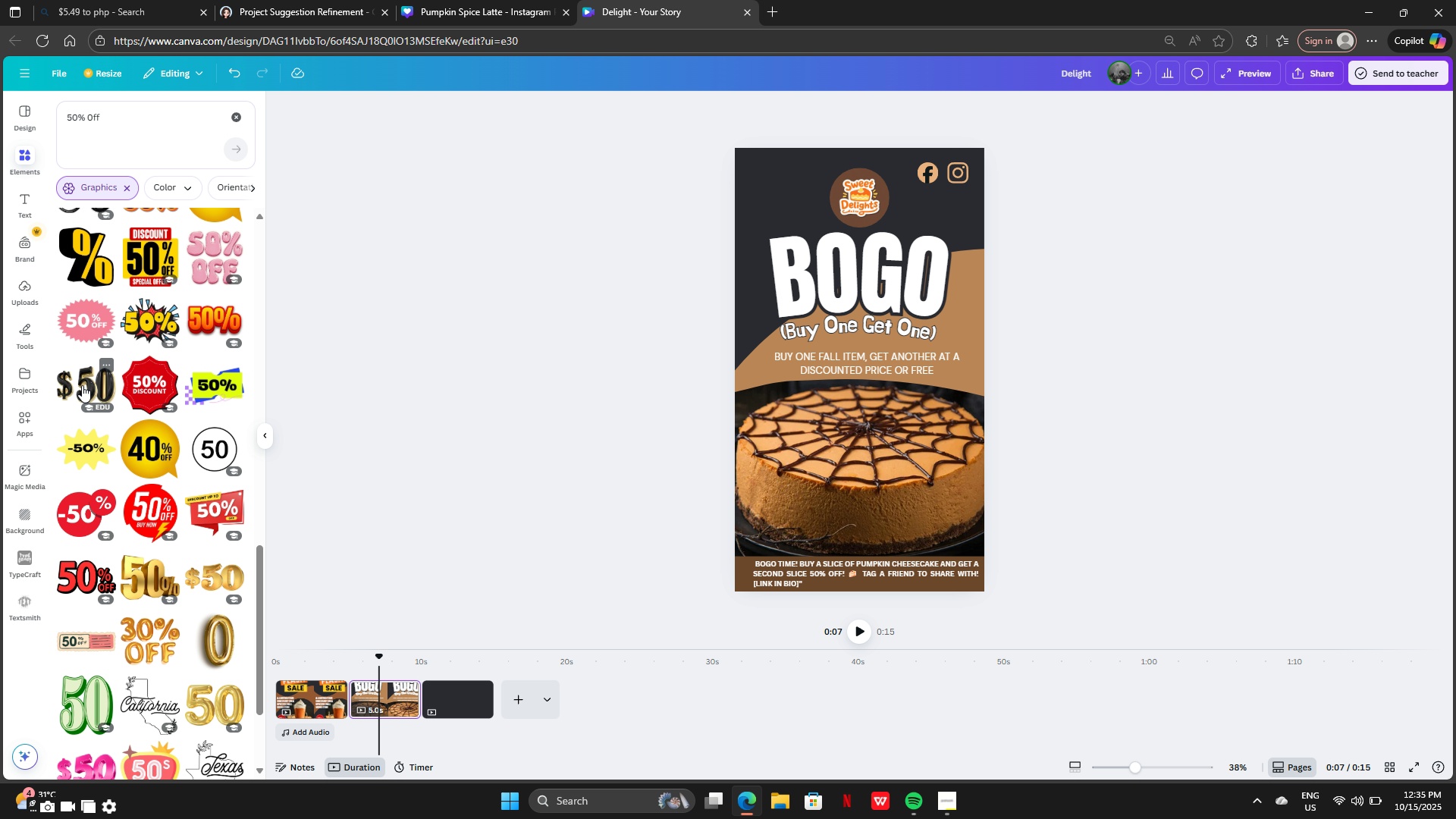 
wait(5.27)
 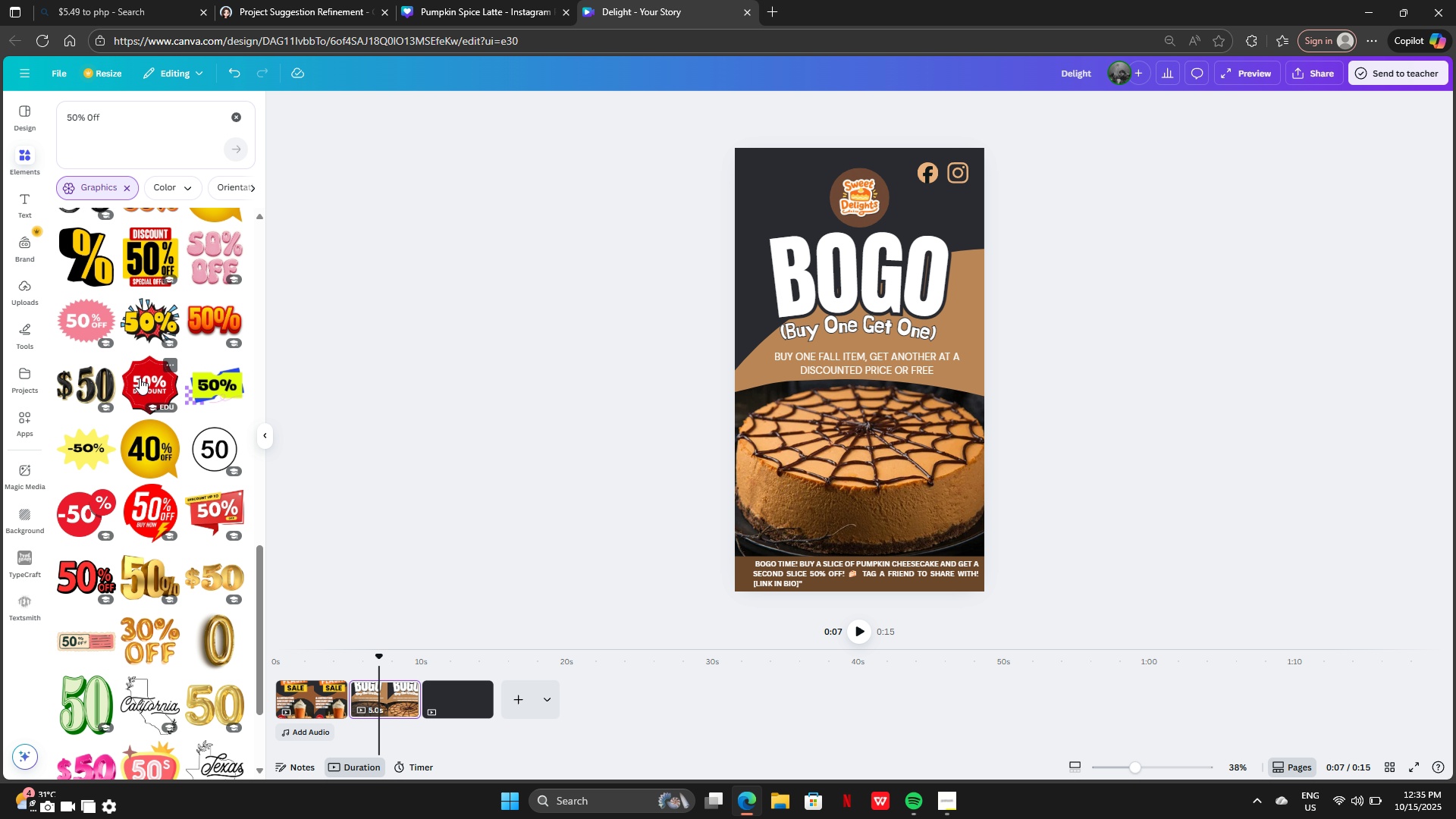 
left_click([82, 385])
 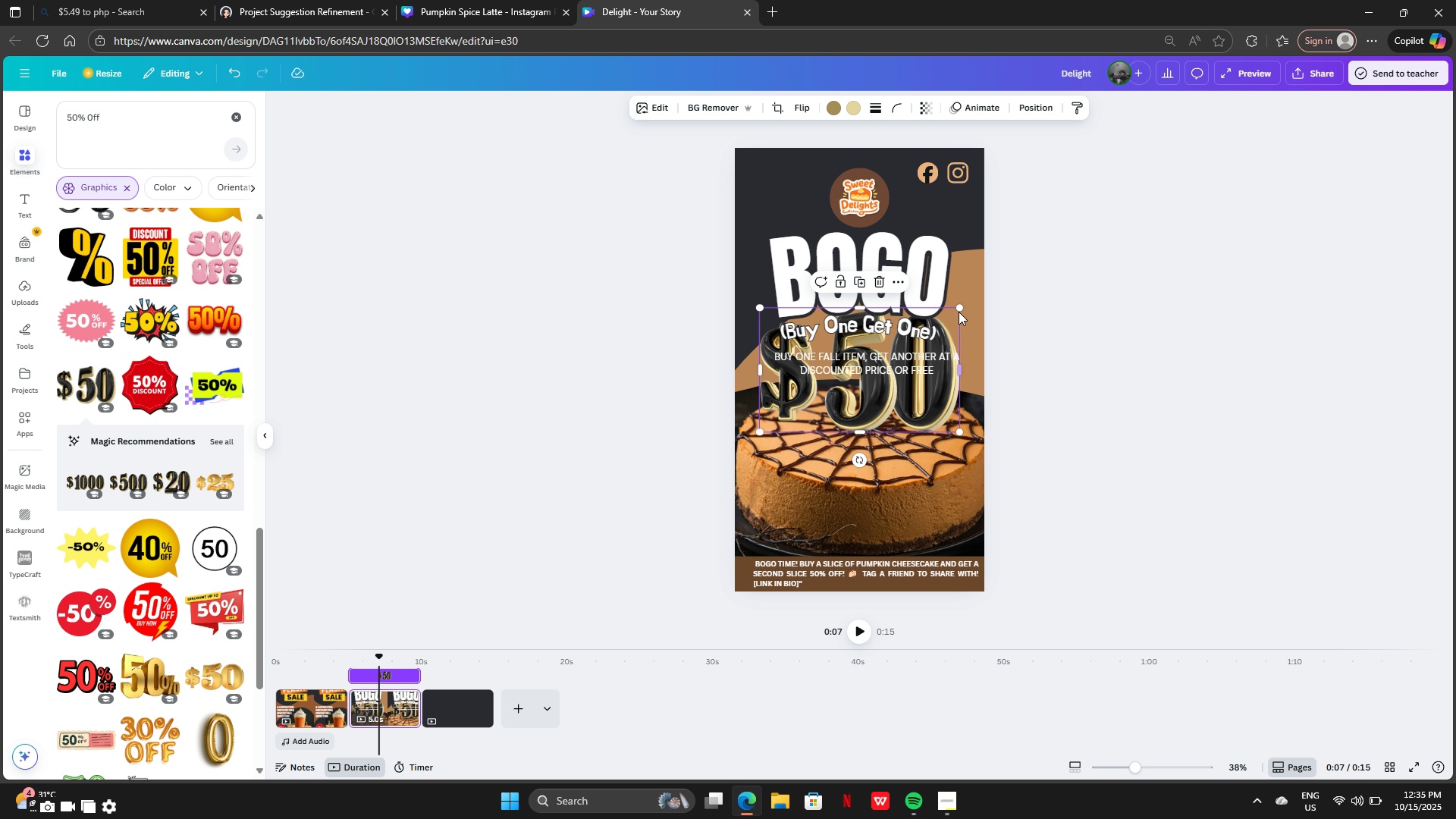 
left_click_drag(start_coordinate=[959, 309], to_coordinate=[858, 402])
 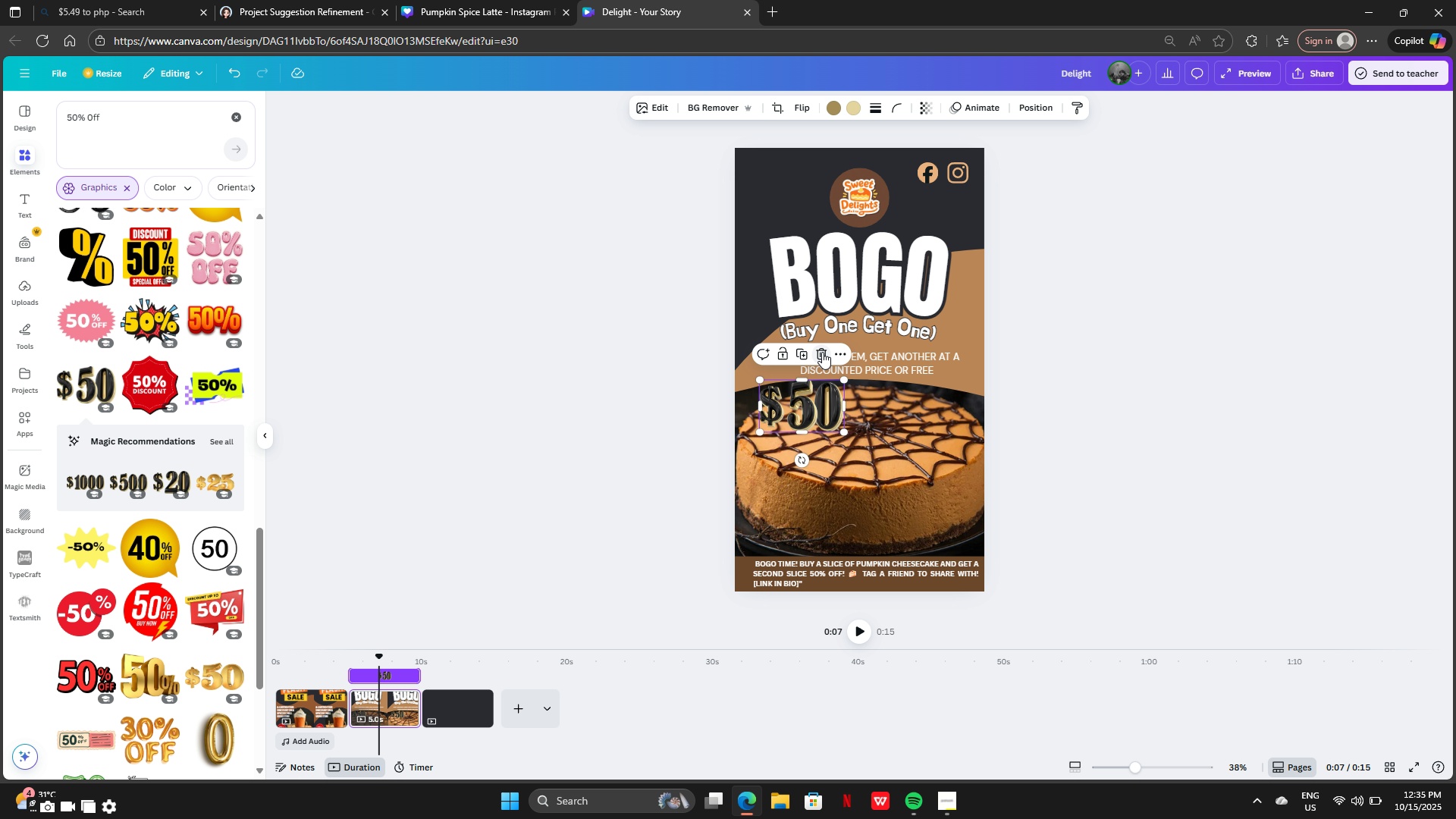 
left_click([823, 350])
 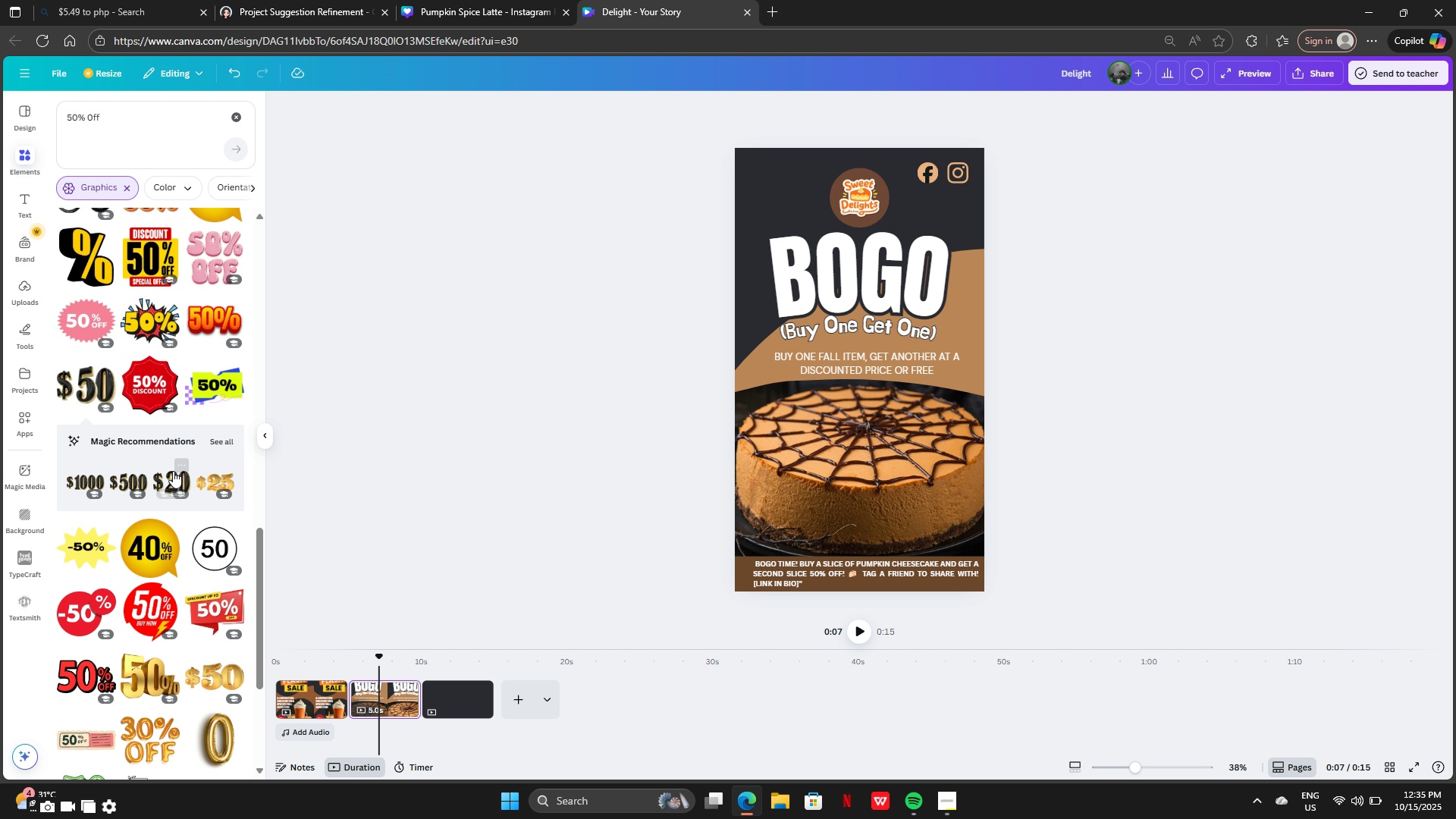 
scroll: coordinate [170, 476], scroll_direction: down, amount: 2.0
 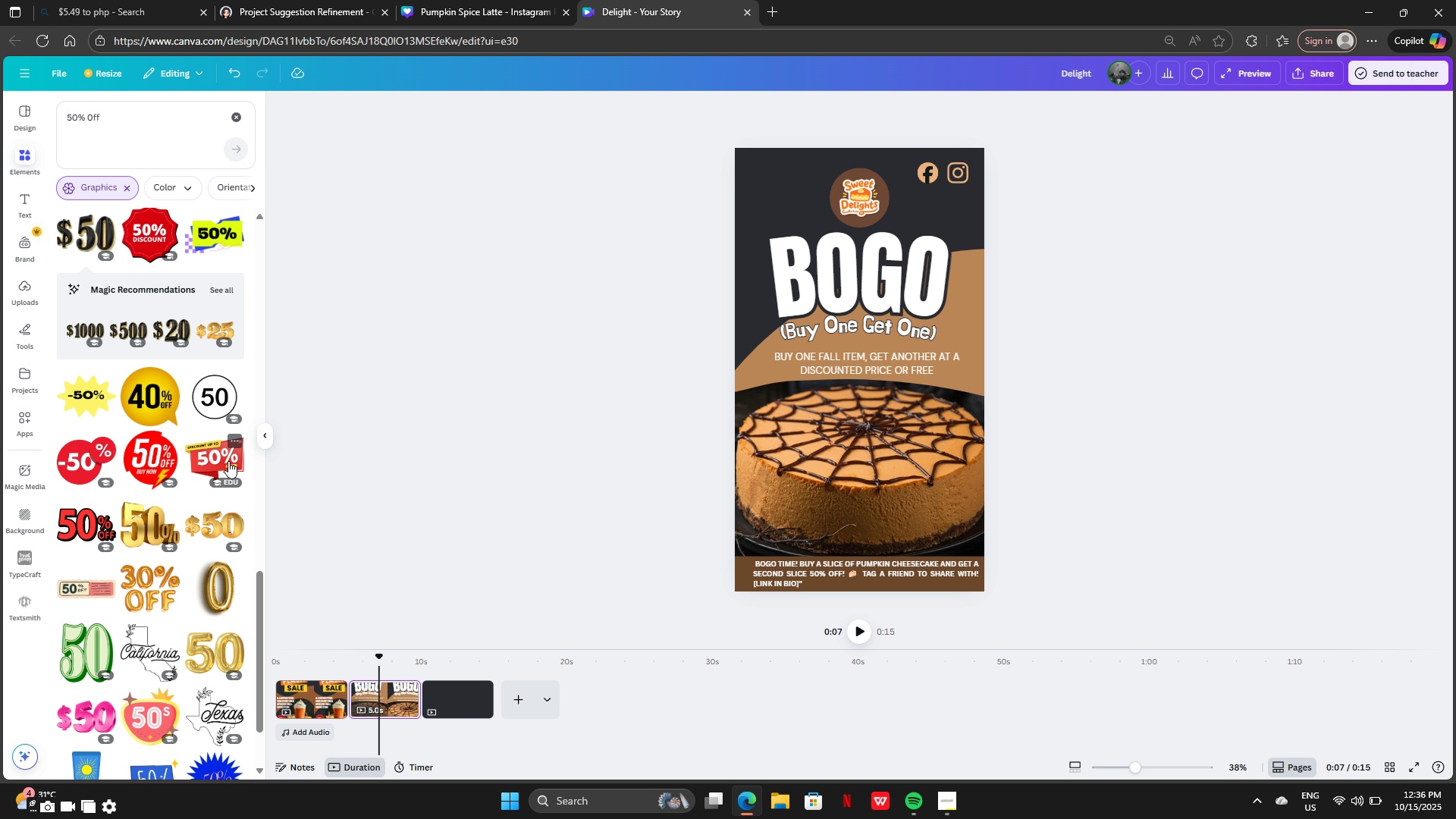 
left_click([215, 456])
 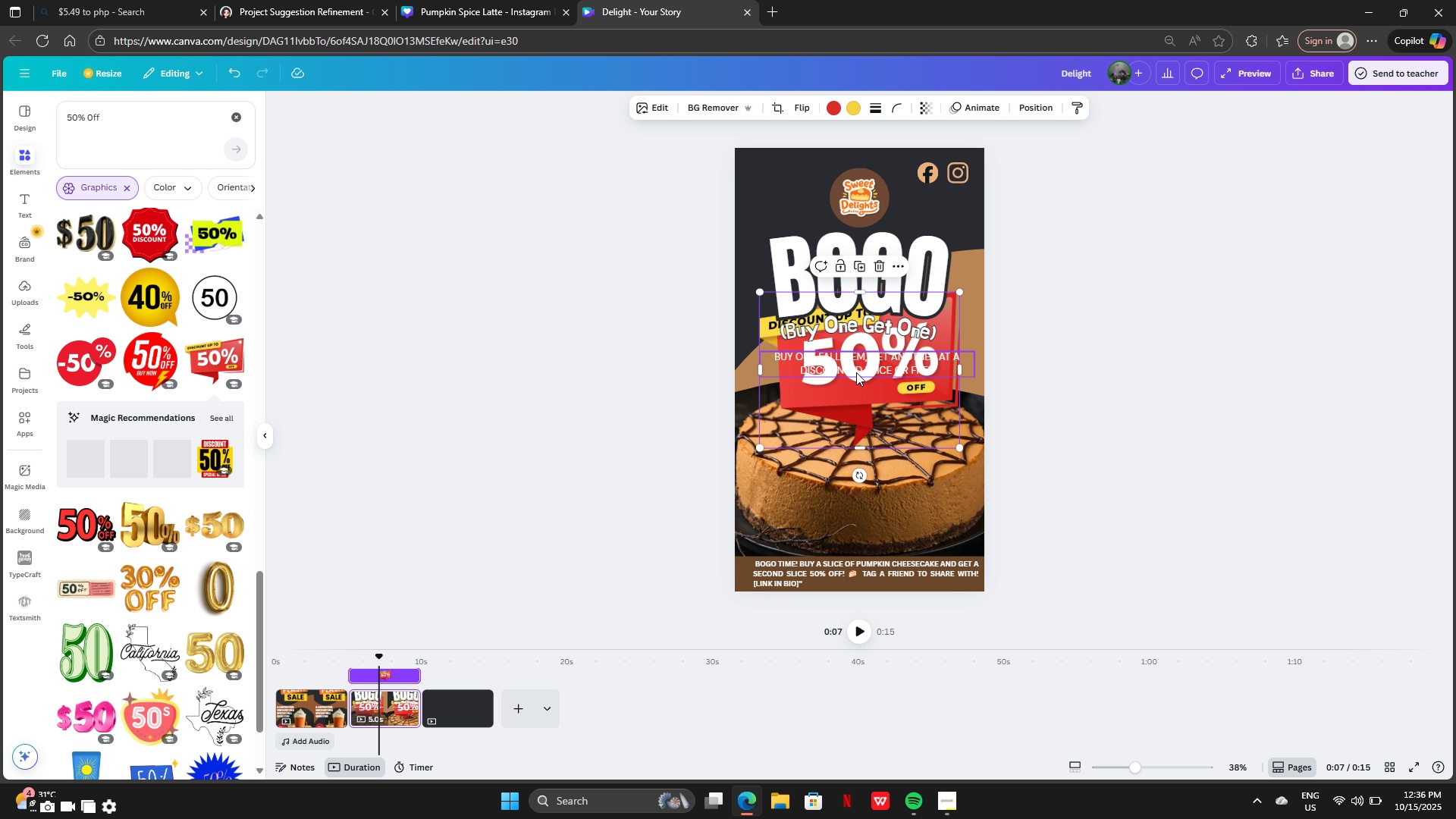 
left_click_drag(start_coordinate=[856, 372], to_coordinate=[940, 255])
 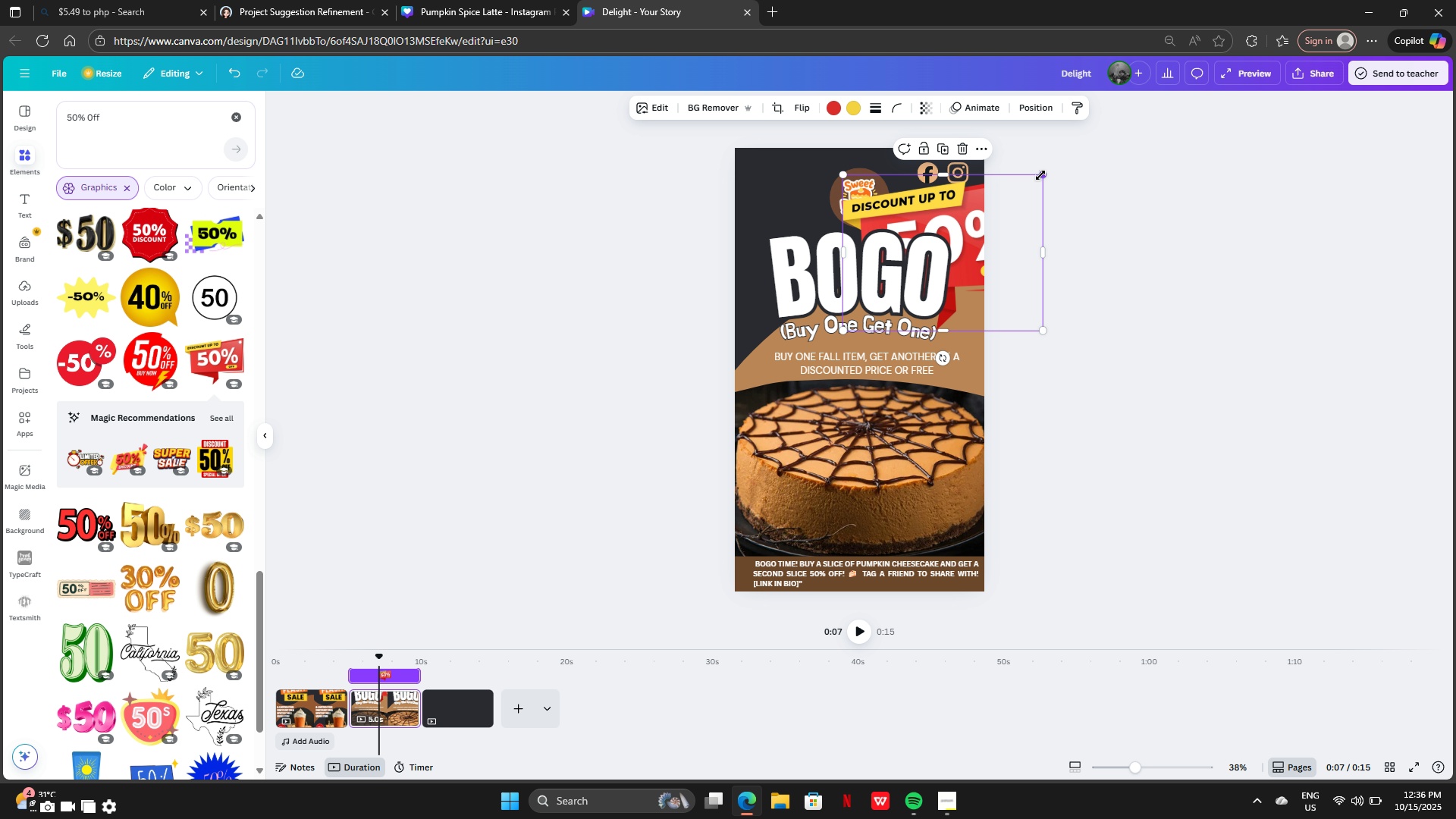 
left_click_drag(start_coordinate=[1040, 174], to_coordinate=[971, 235])
 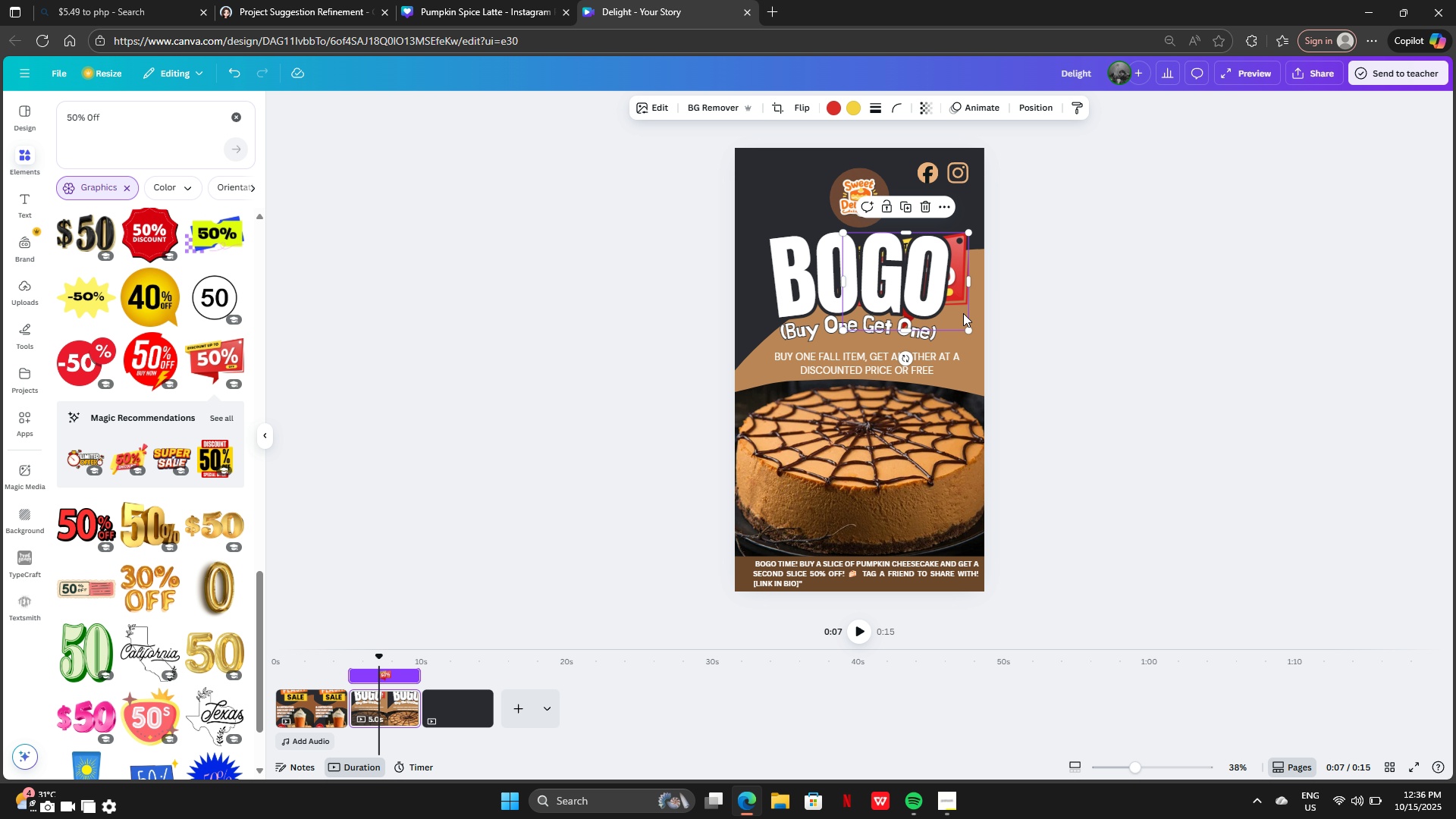 
left_click_drag(start_coordinate=[957, 313], to_coordinate=[983, 378])
 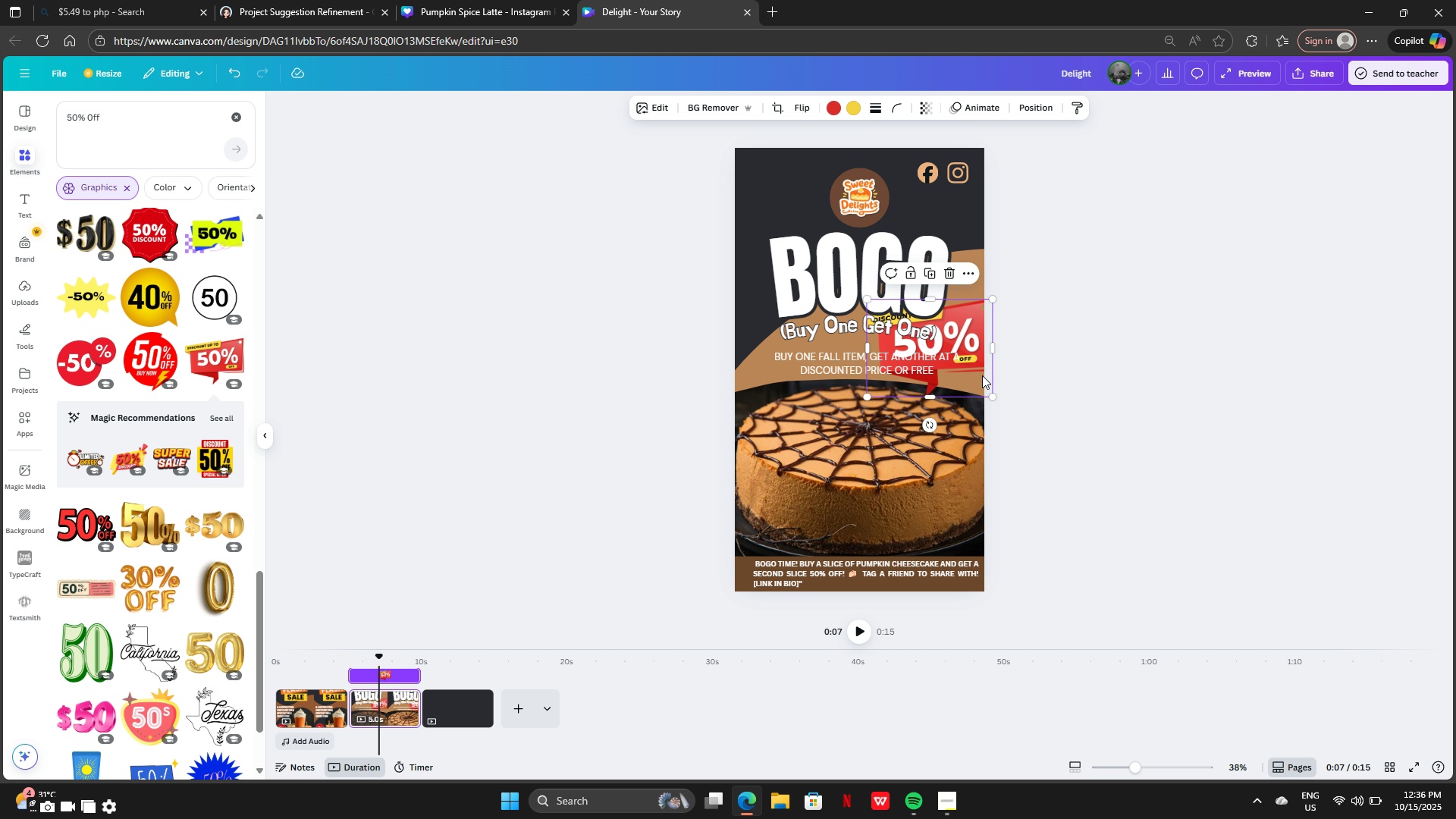 
scroll: coordinate [982, 375], scroll_direction: down, amount: 1.0
 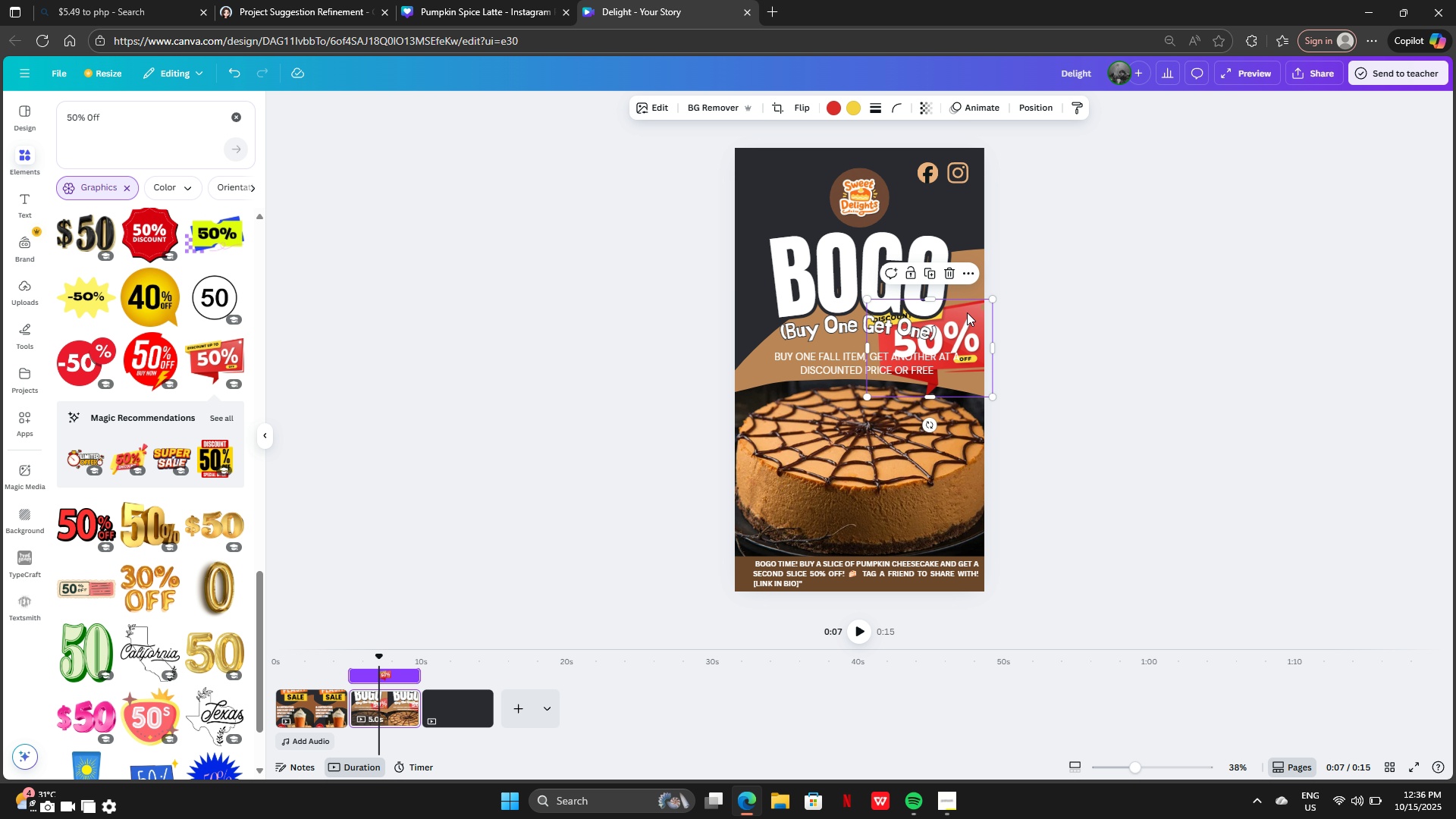 
left_click_drag(start_coordinate=[966, 310], to_coordinate=[960, 344])
 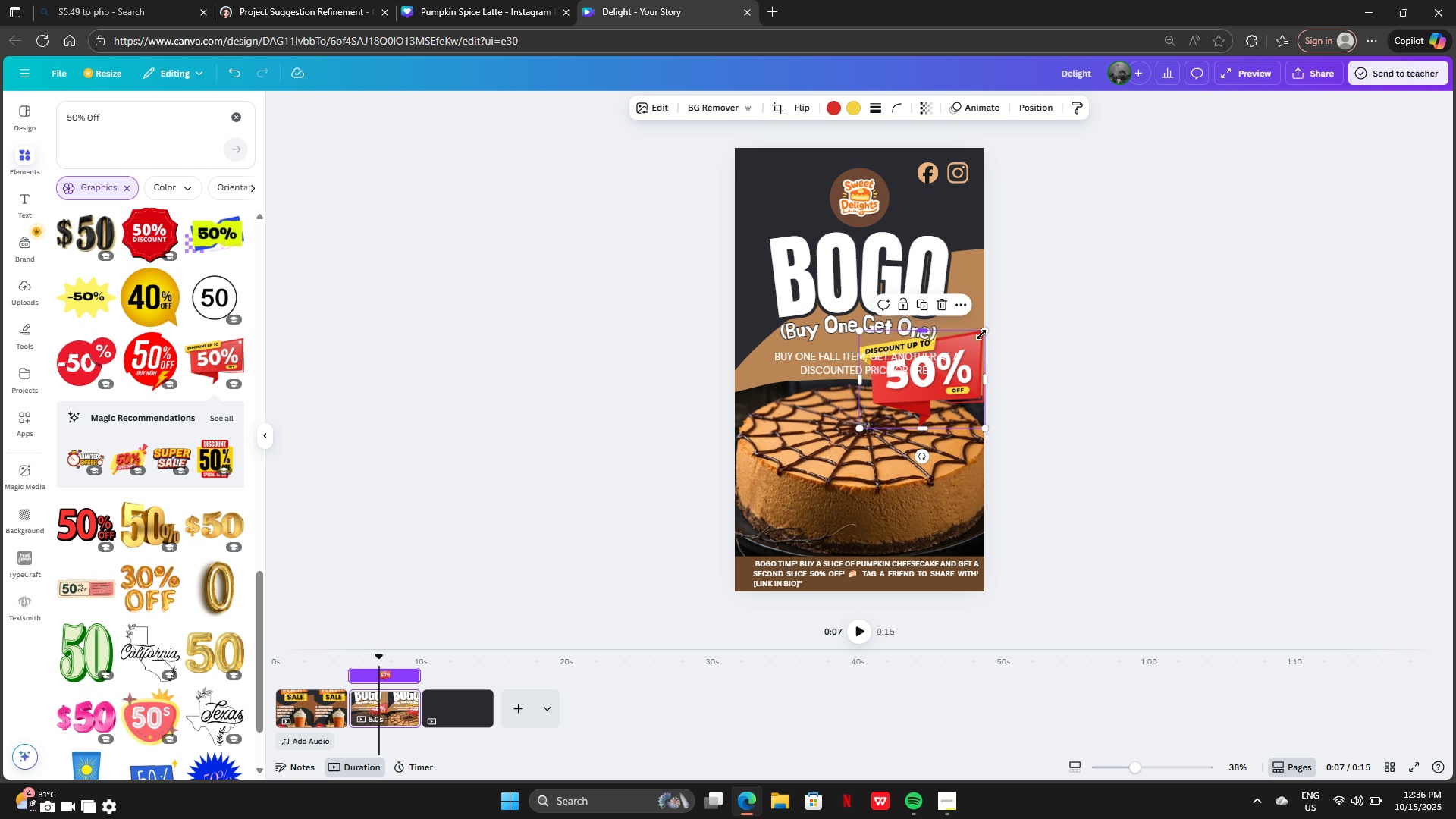 
hold_key(key=ArrowLeft, duration=1.32)
 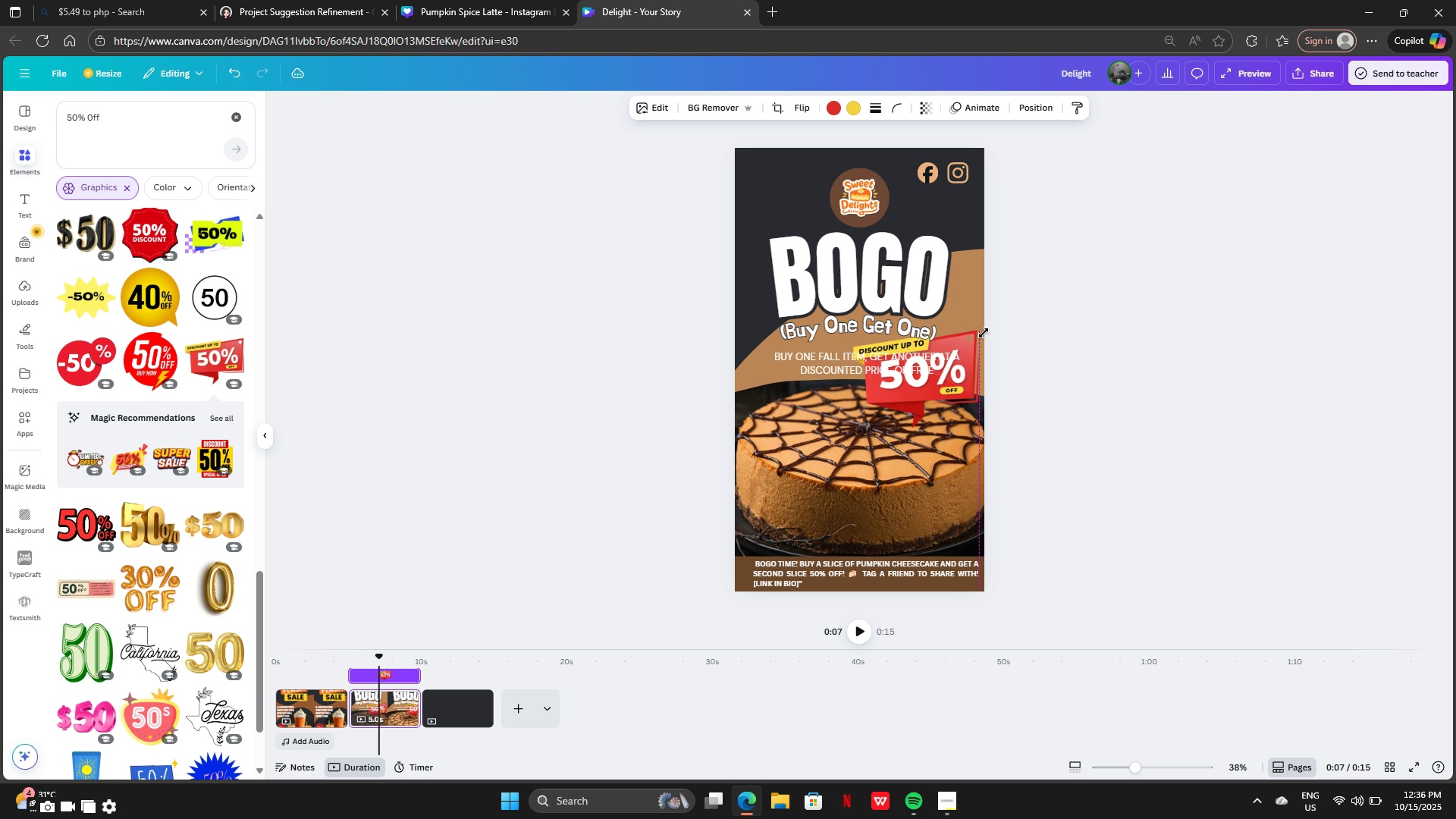 
hold_key(key=ArrowDown, duration=1.51)
 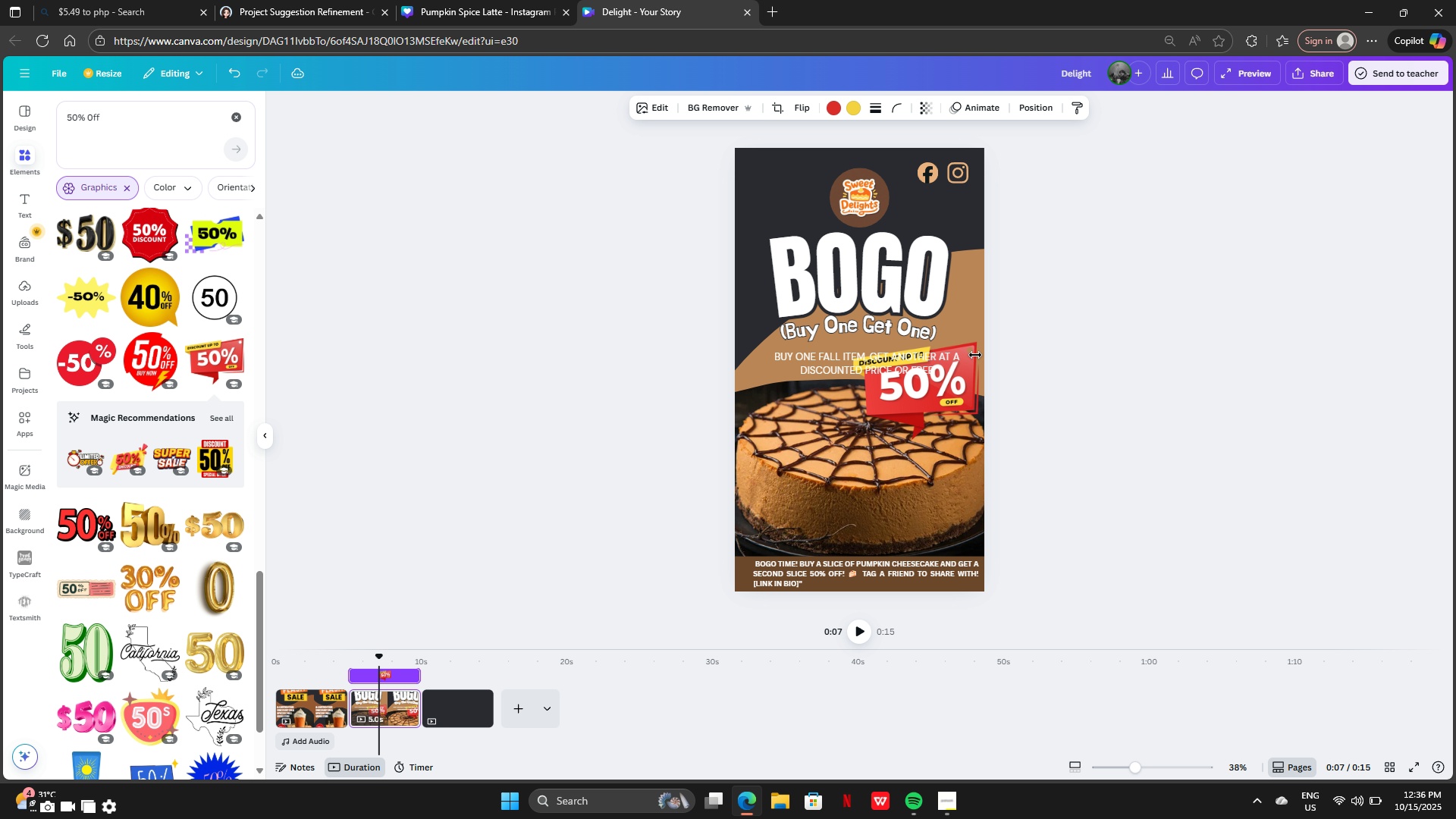 
hold_key(key=ArrowDown, duration=1.52)
 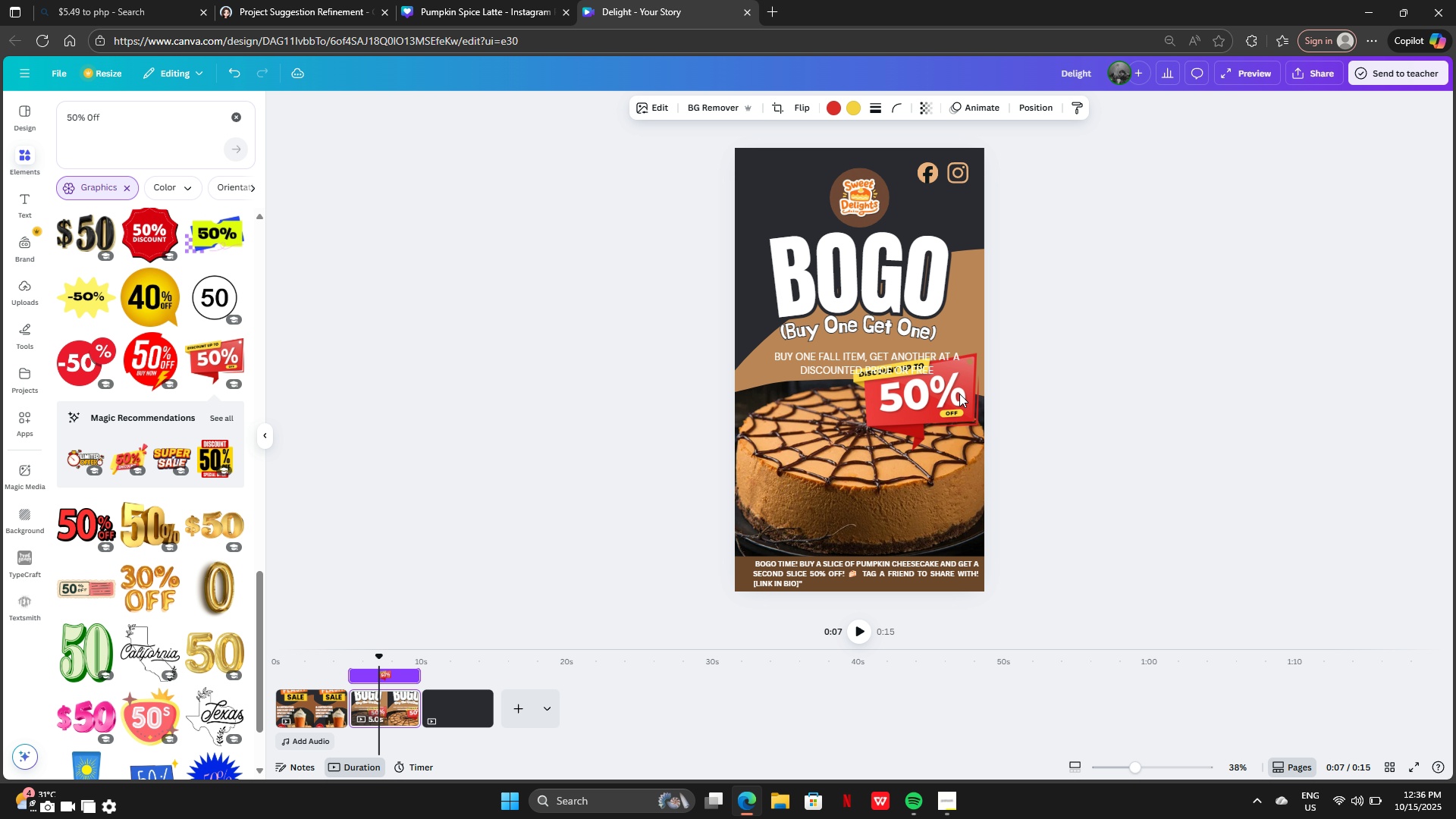 
hold_key(key=ArrowDown, duration=0.99)
 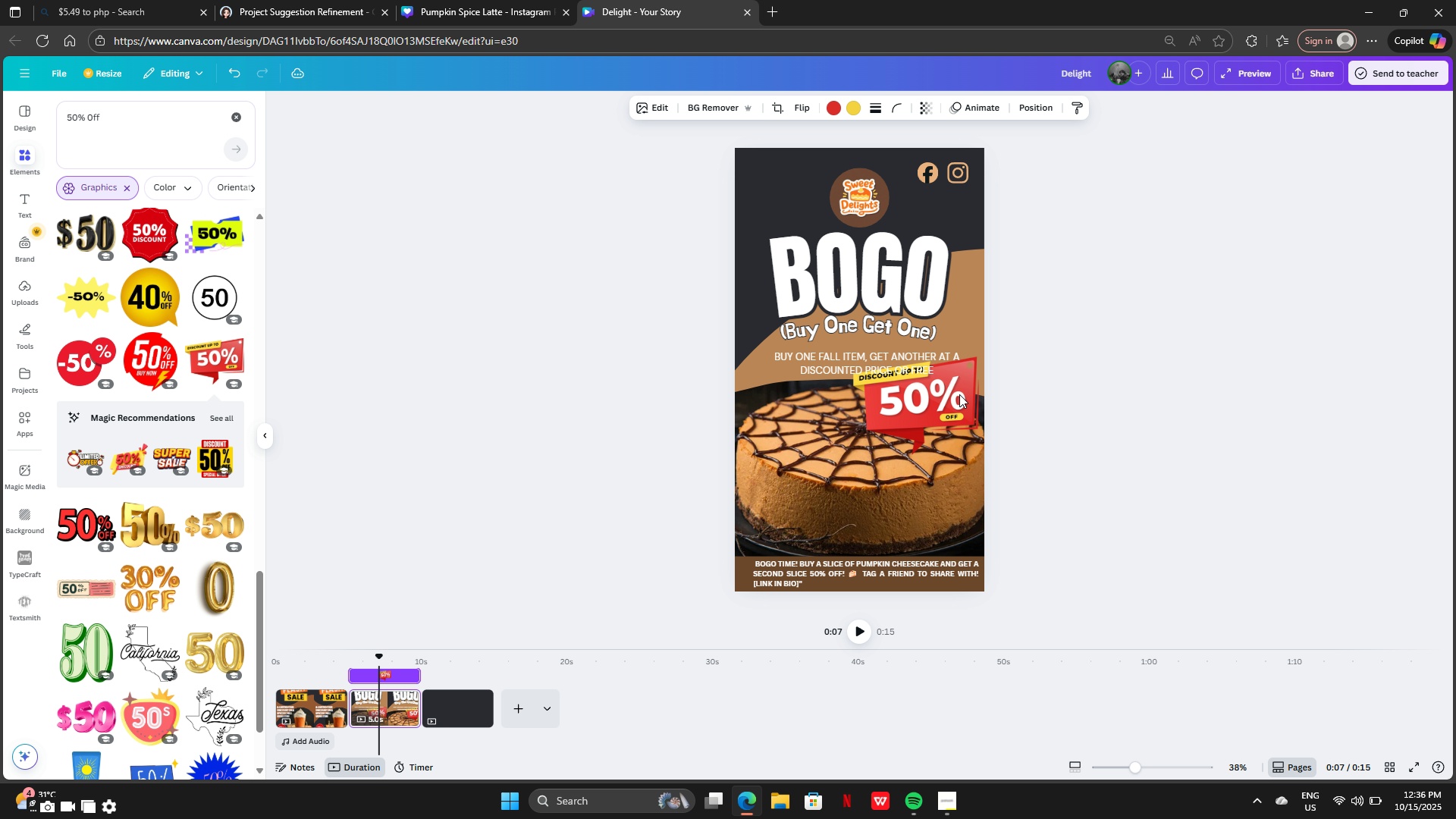 
hold_key(key=ArrowLeft, duration=1.52)
 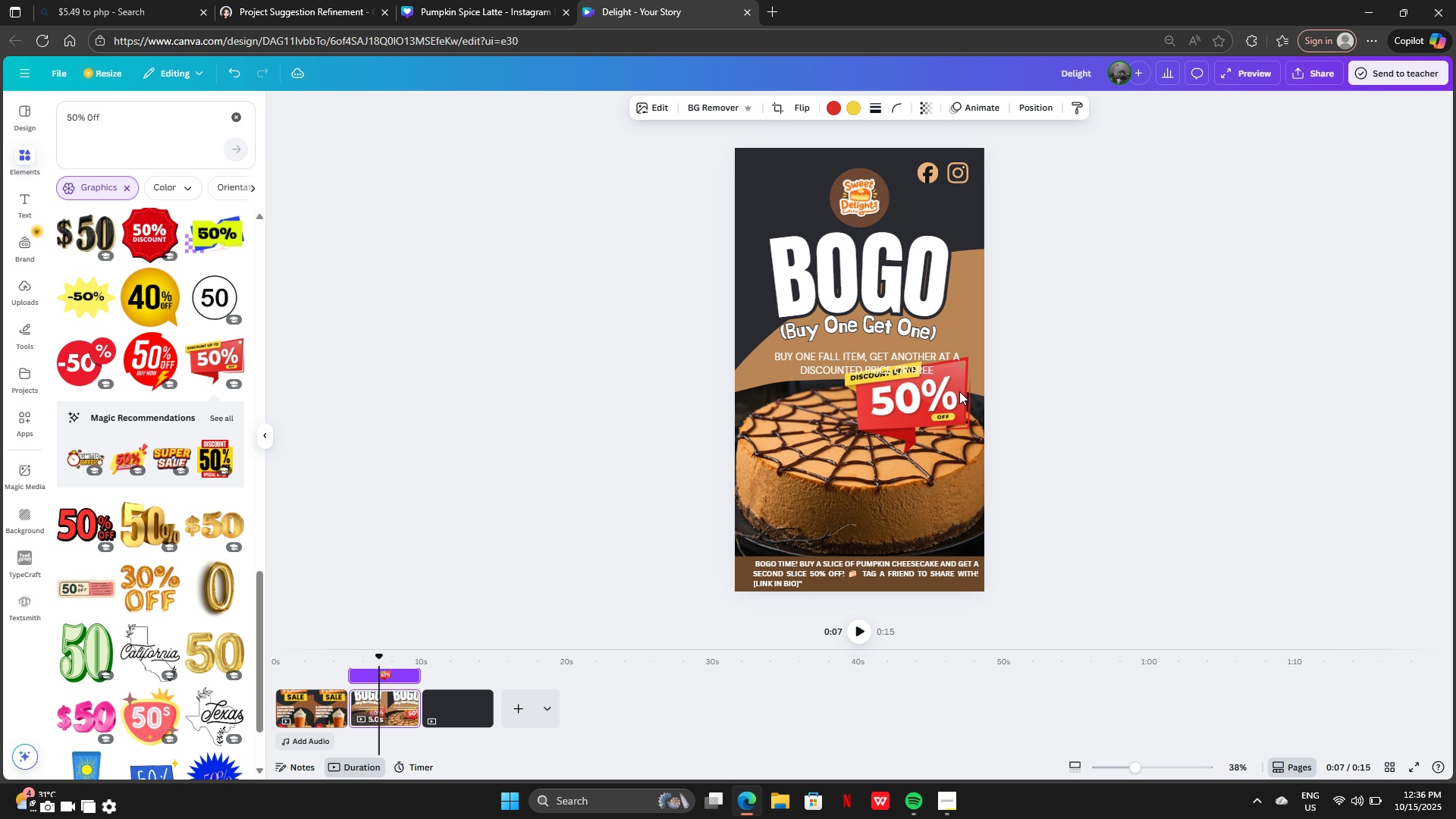 
key(ArrowLeft)
 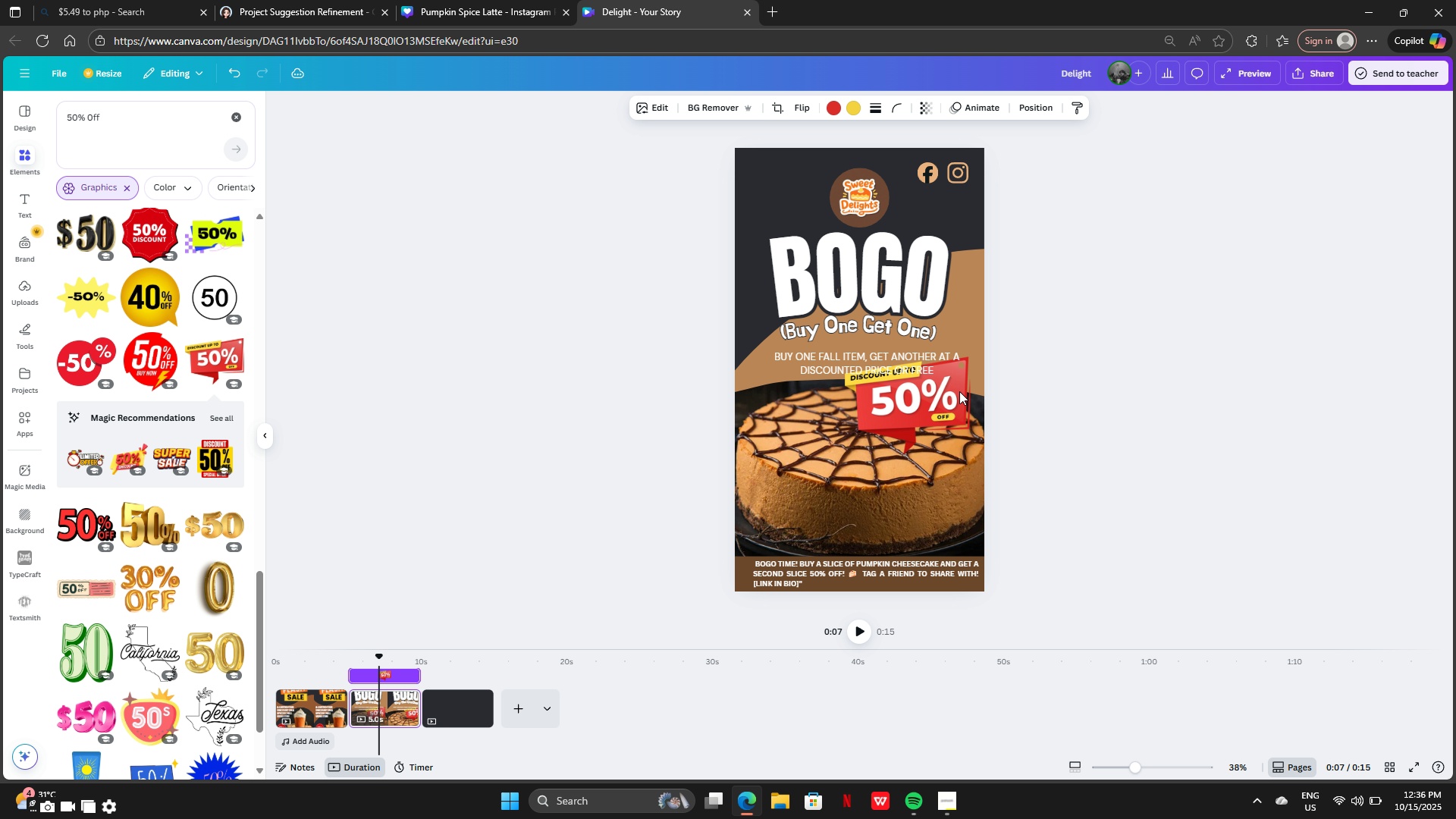 
key(ArrowLeft)
 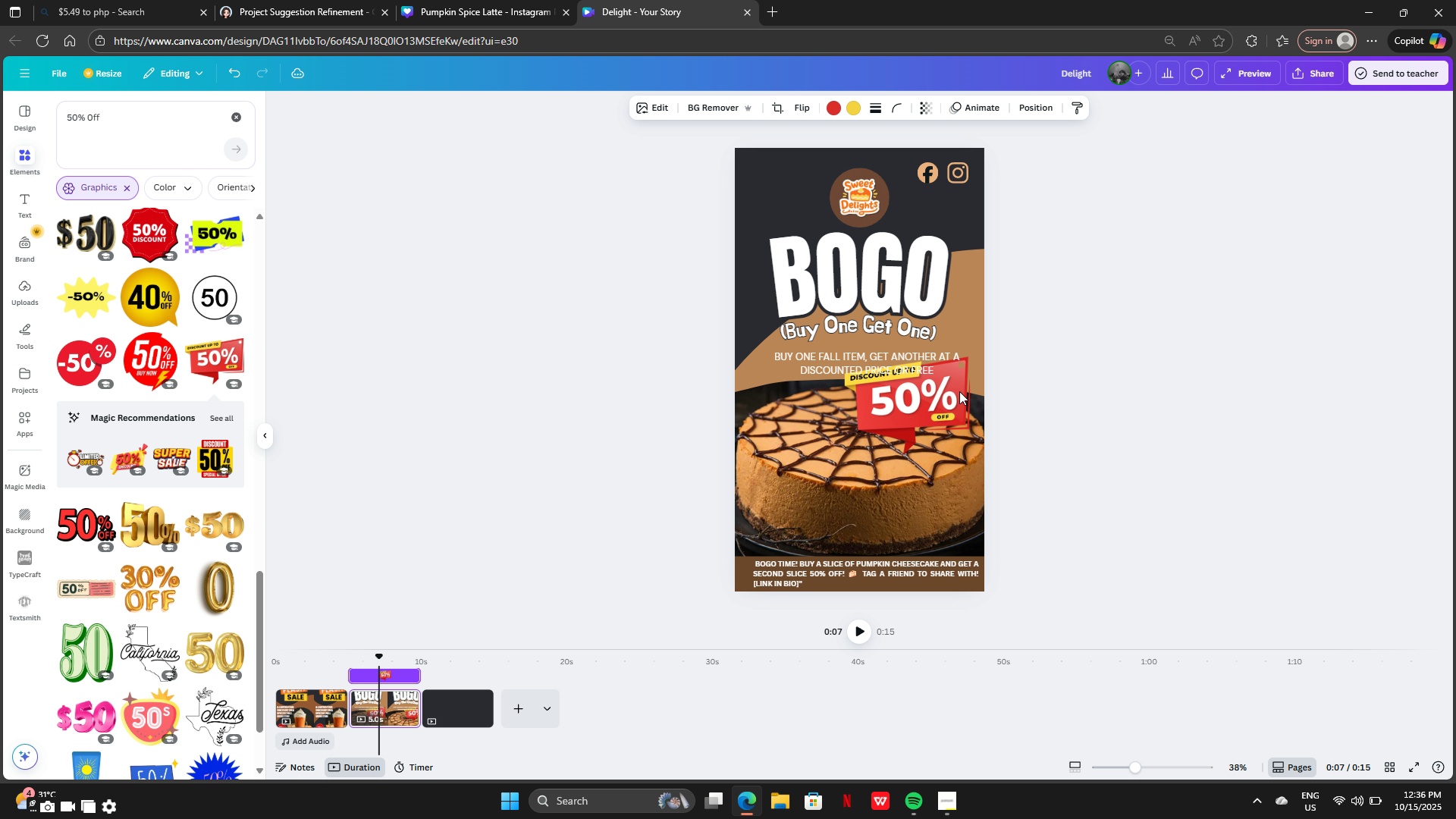 
key(ArrowLeft)
 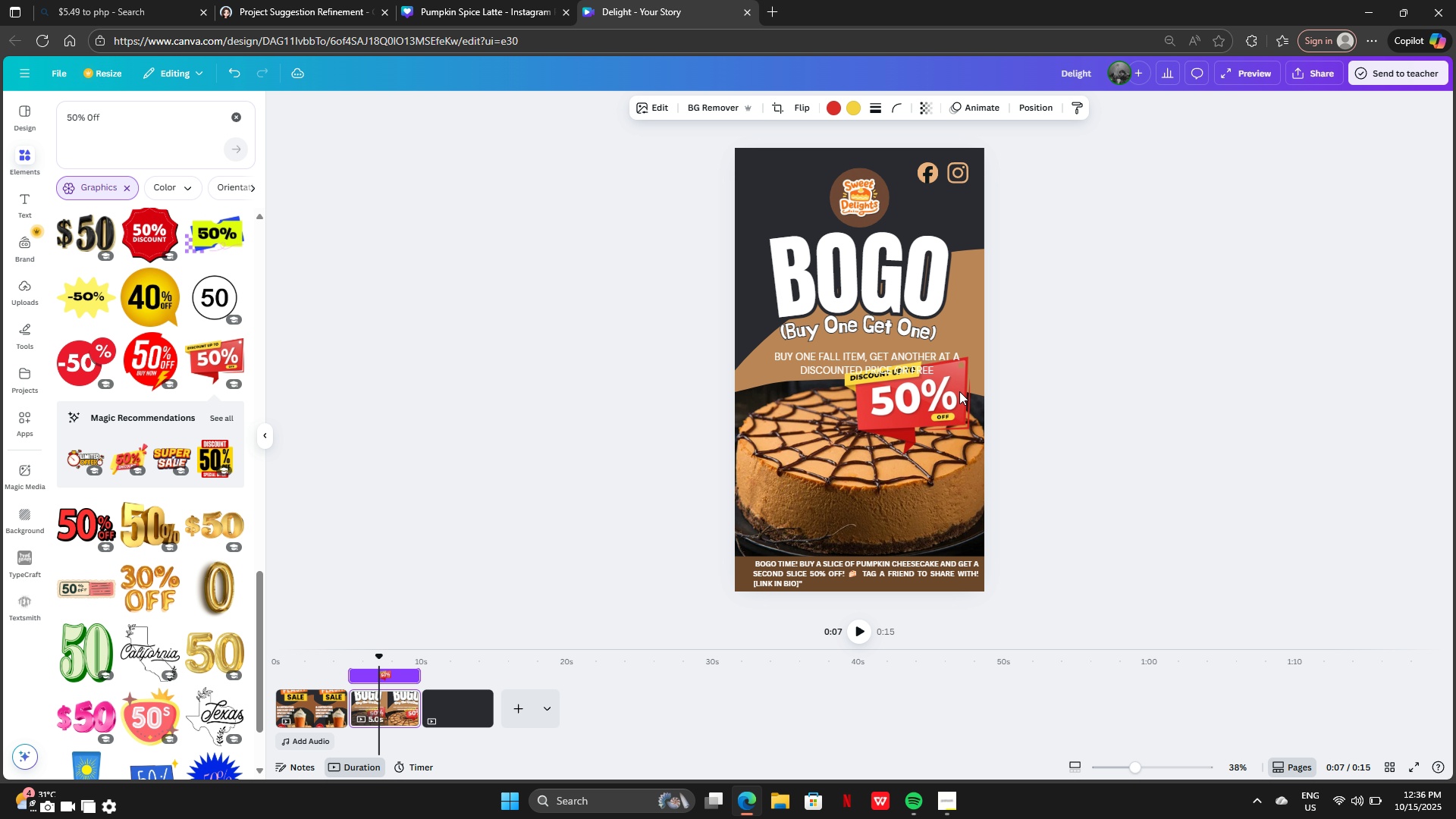 
key(ArrowLeft)
 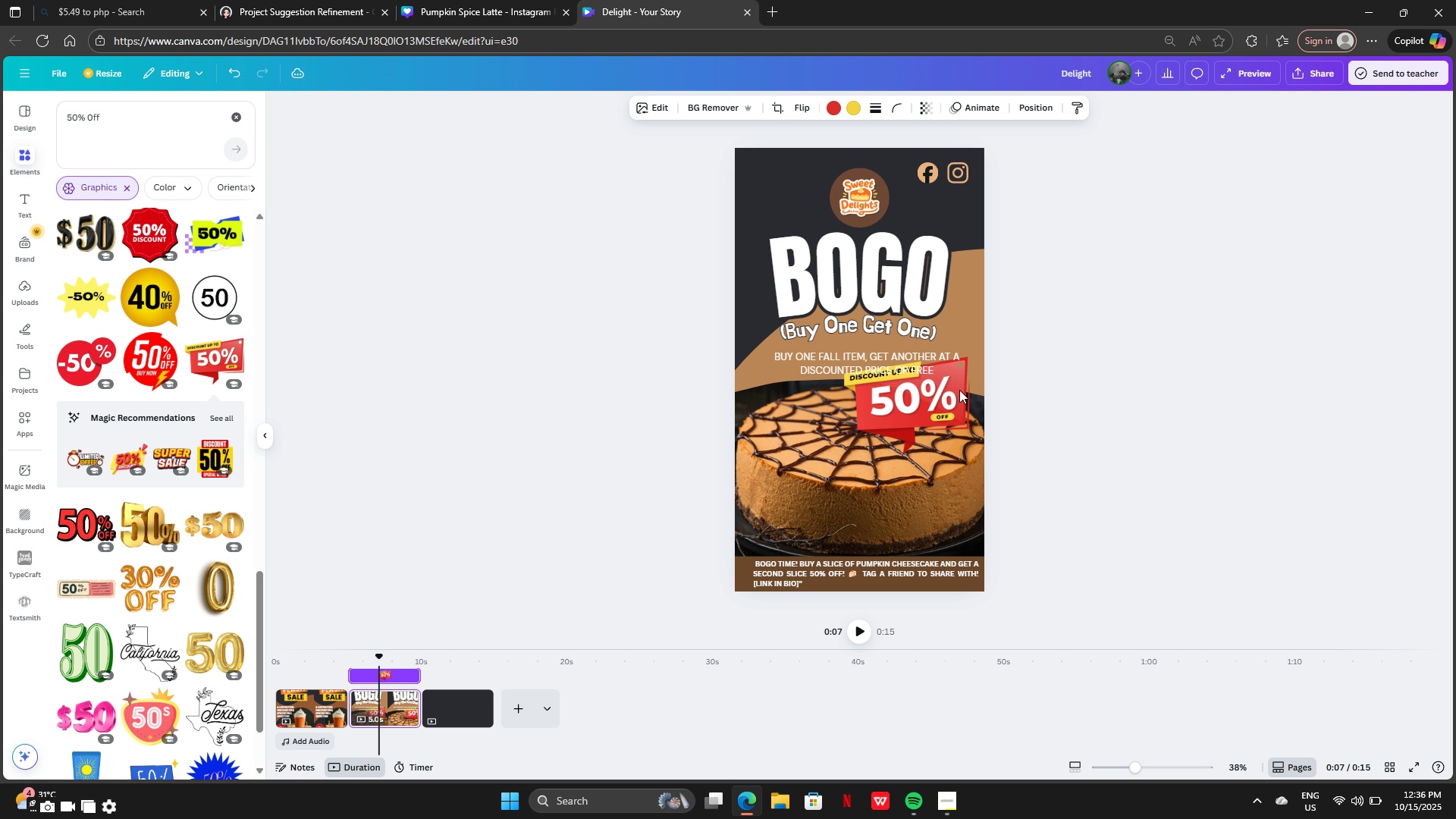 
key(ArrowLeft)
 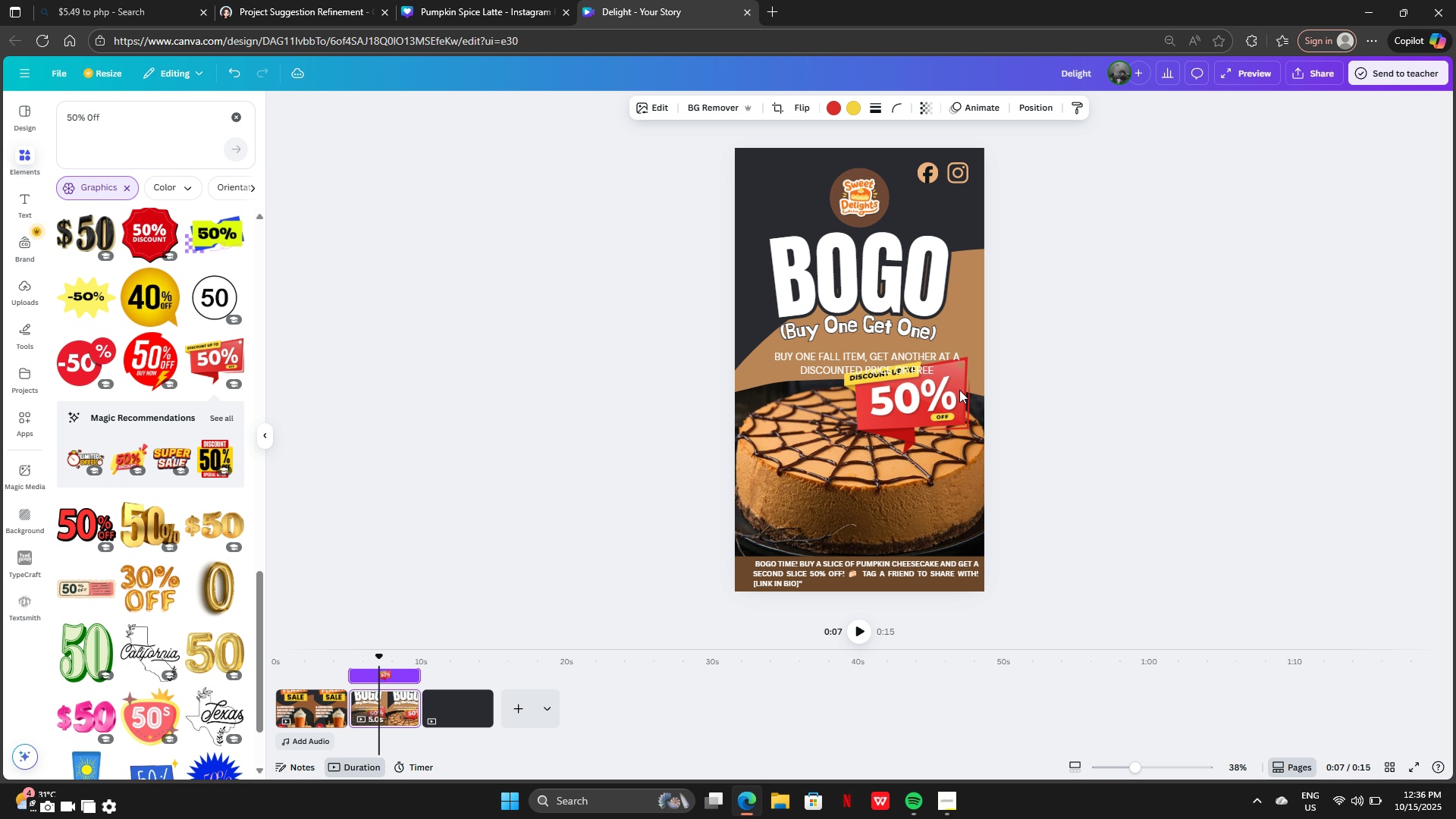 
hold_key(key=ArrowDown, duration=1.53)
 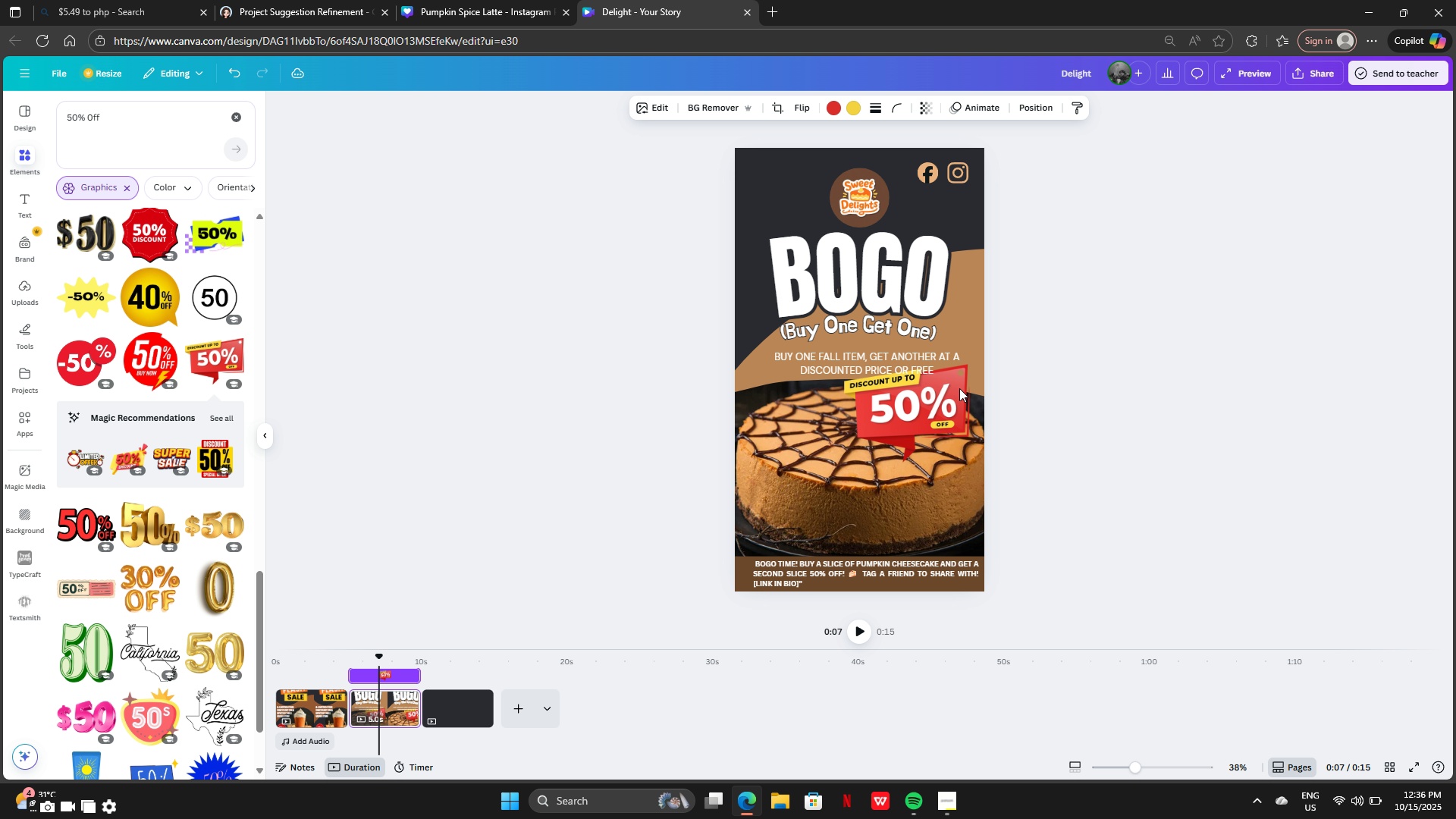 
hold_key(key=ArrowDown, duration=1.5)
 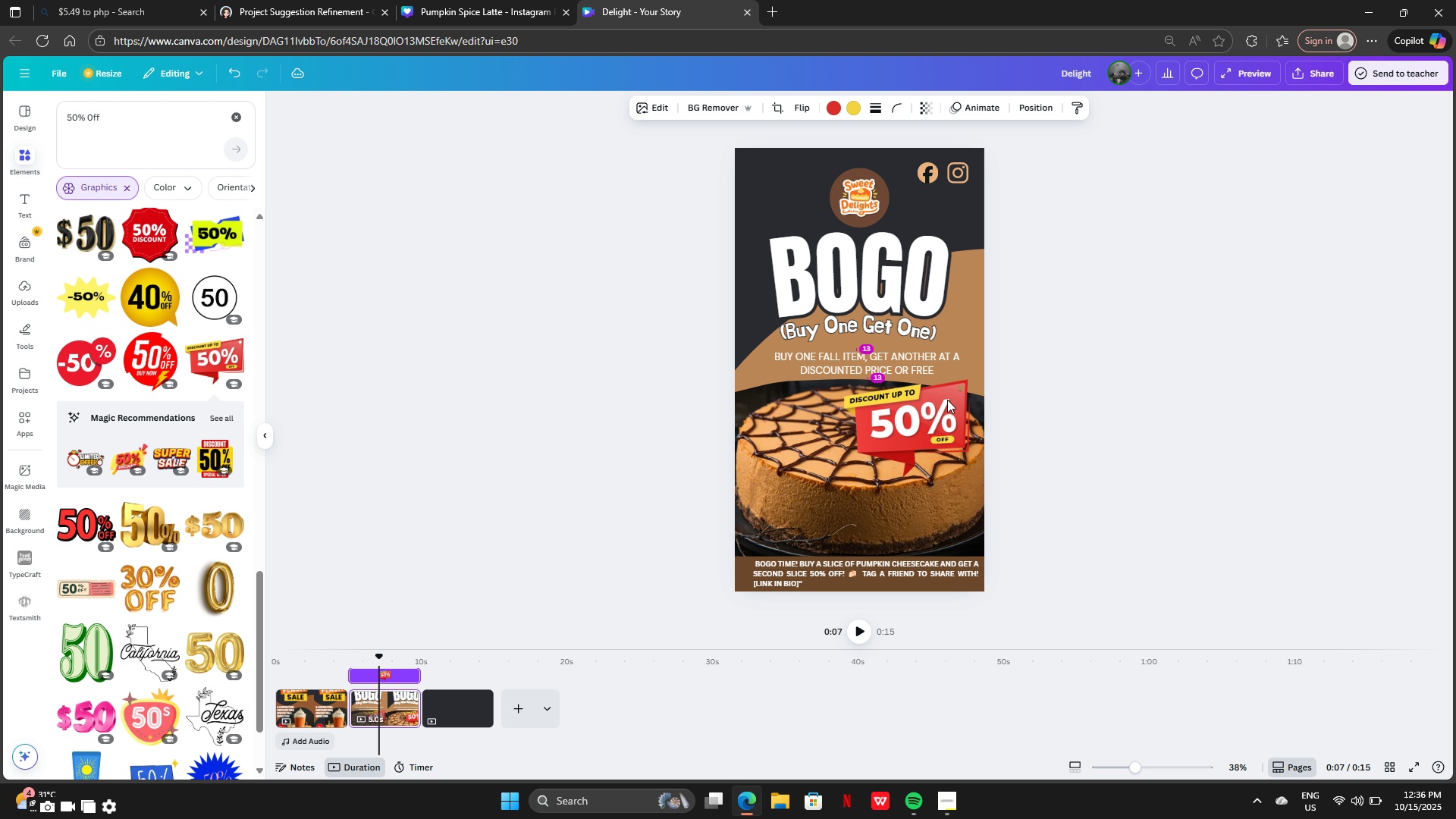 
hold_key(key=ArrowDown, duration=1.5)
 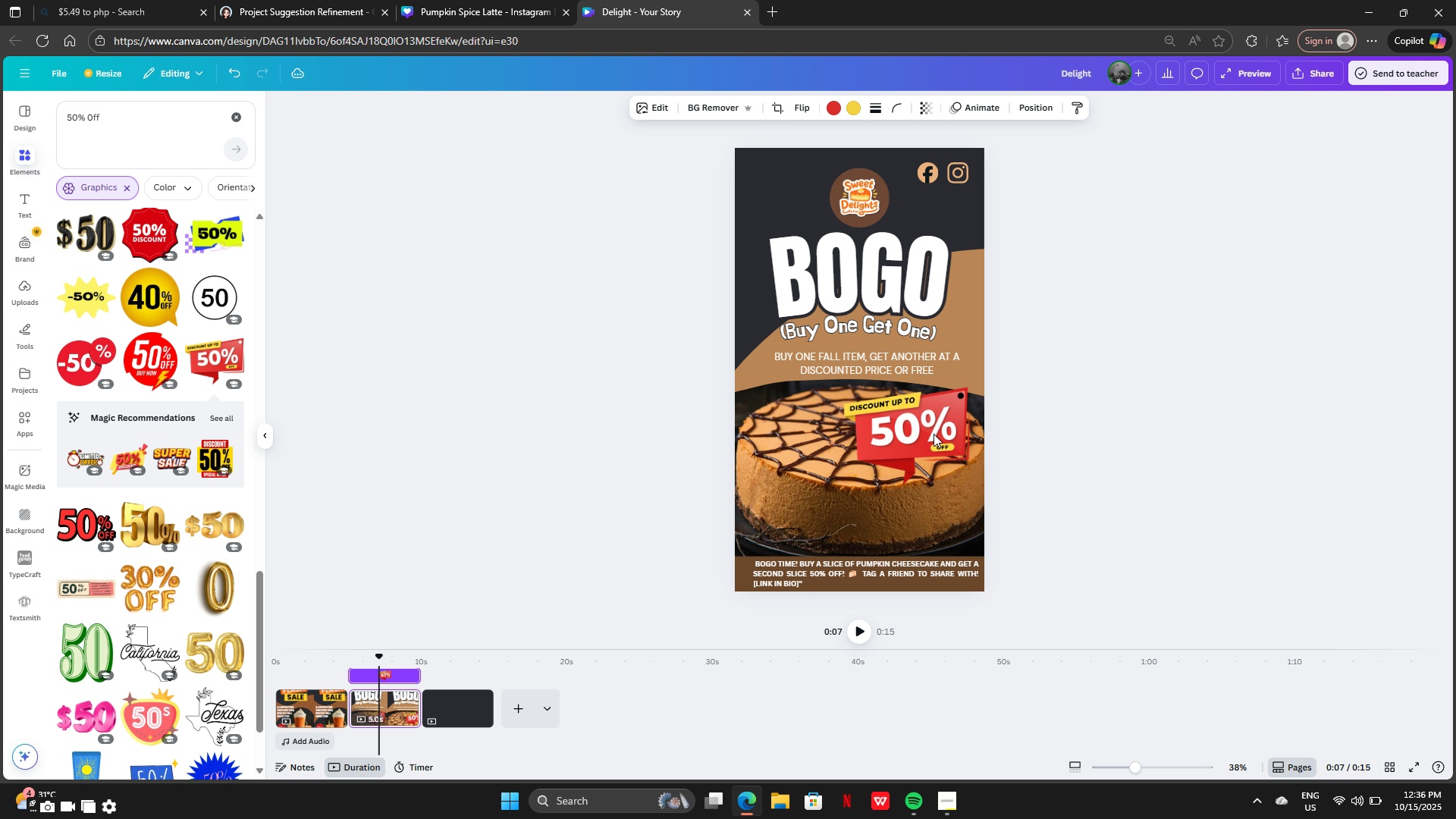 
hold_key(key=ArrowDown, duration=1.51)
 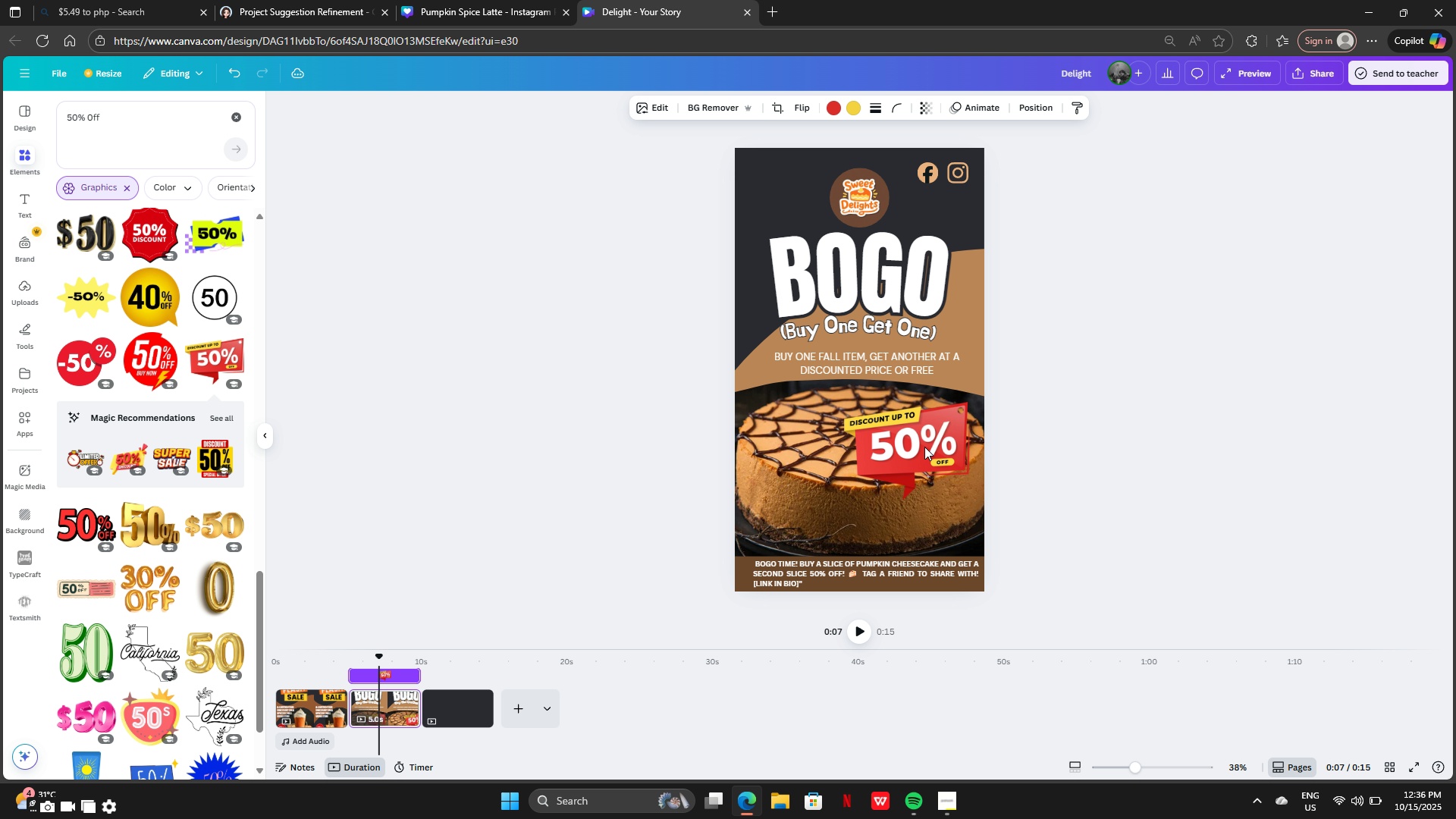 
hold_key(key=ArrowDown, duration=0.49)
 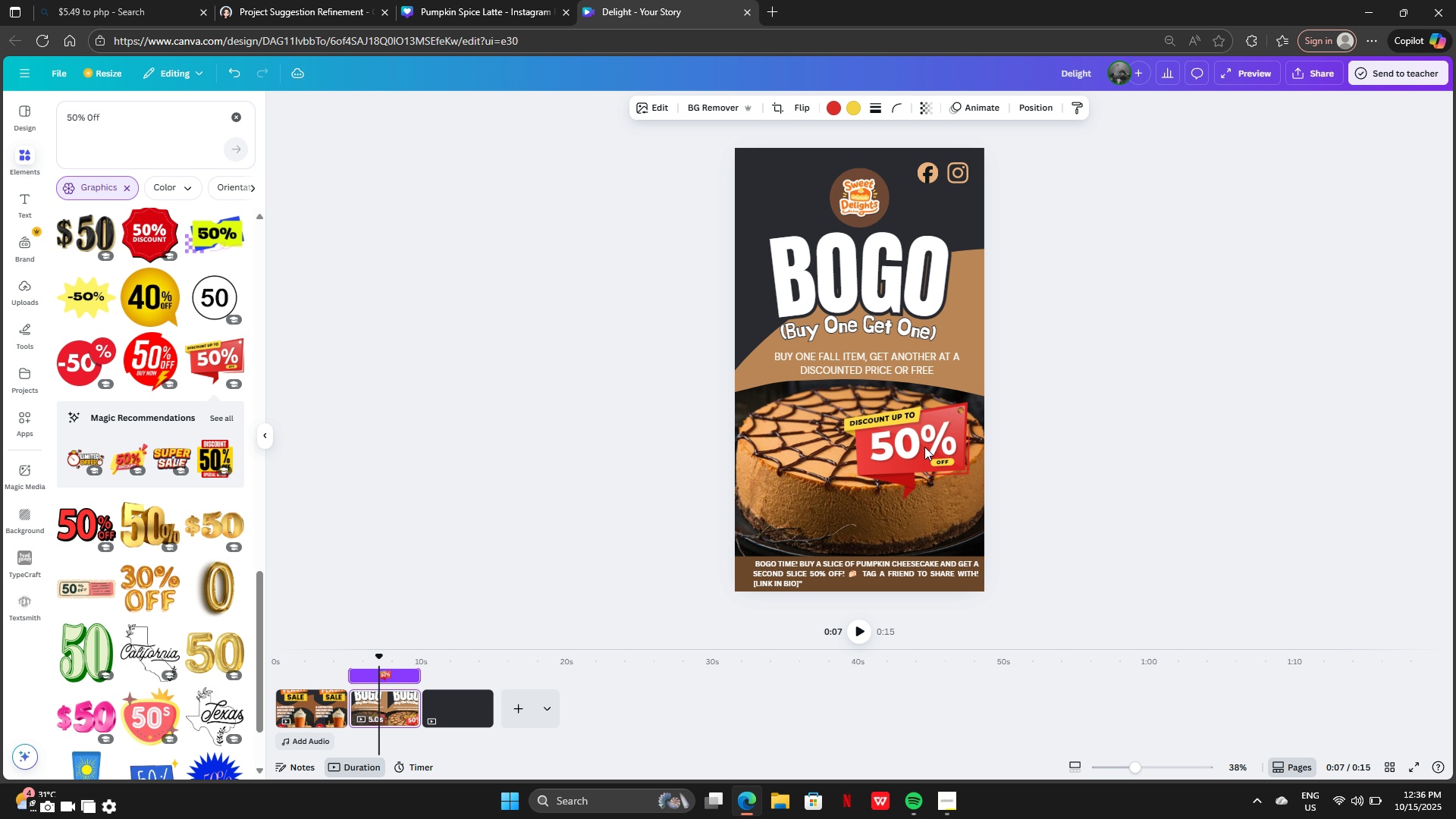 
left_click_drag(start_coordinate=[924, 447], to_coordinate=[836, 571])
 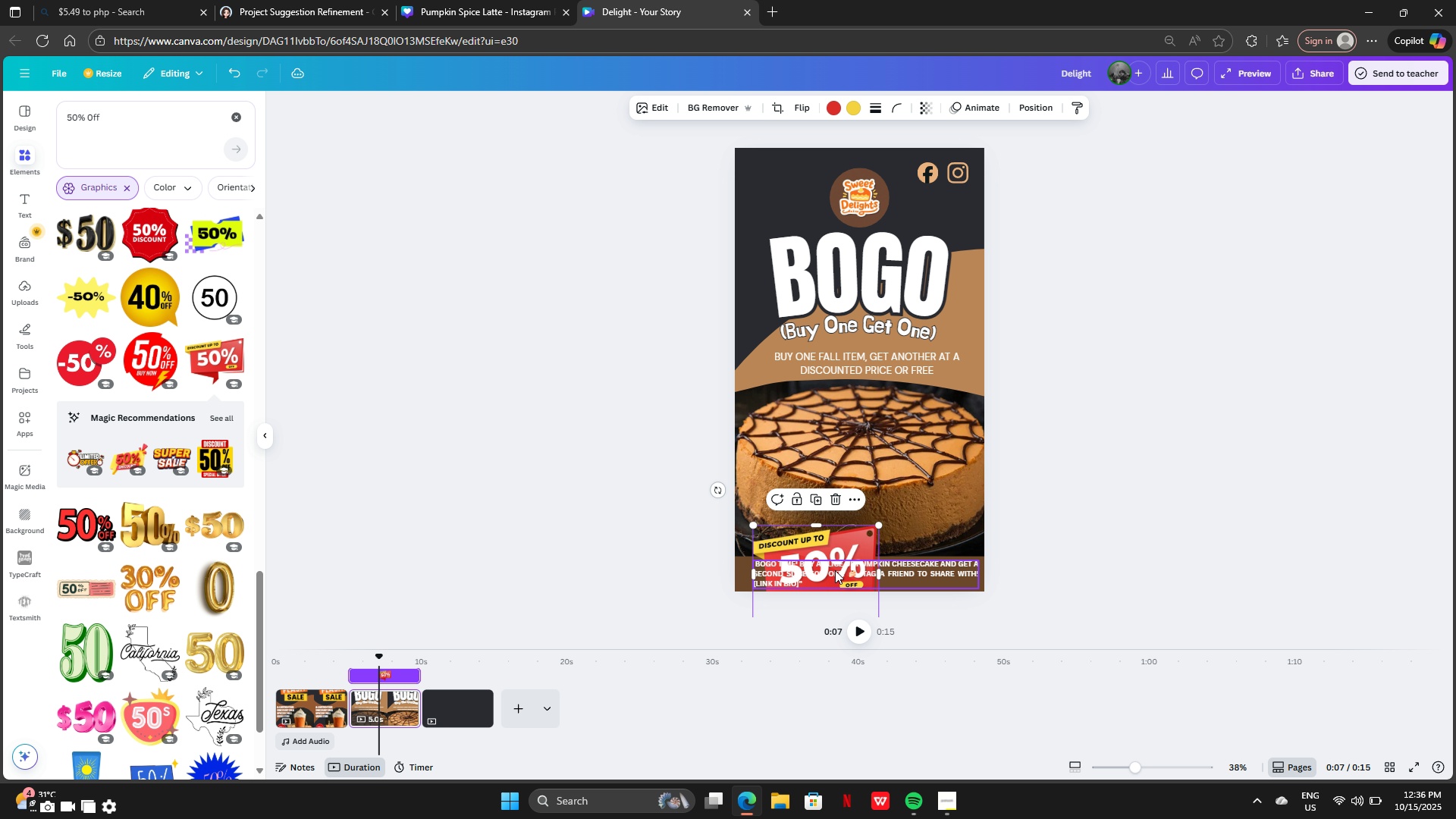 
hold_key(key=ArrowUp, duration=1.52)
 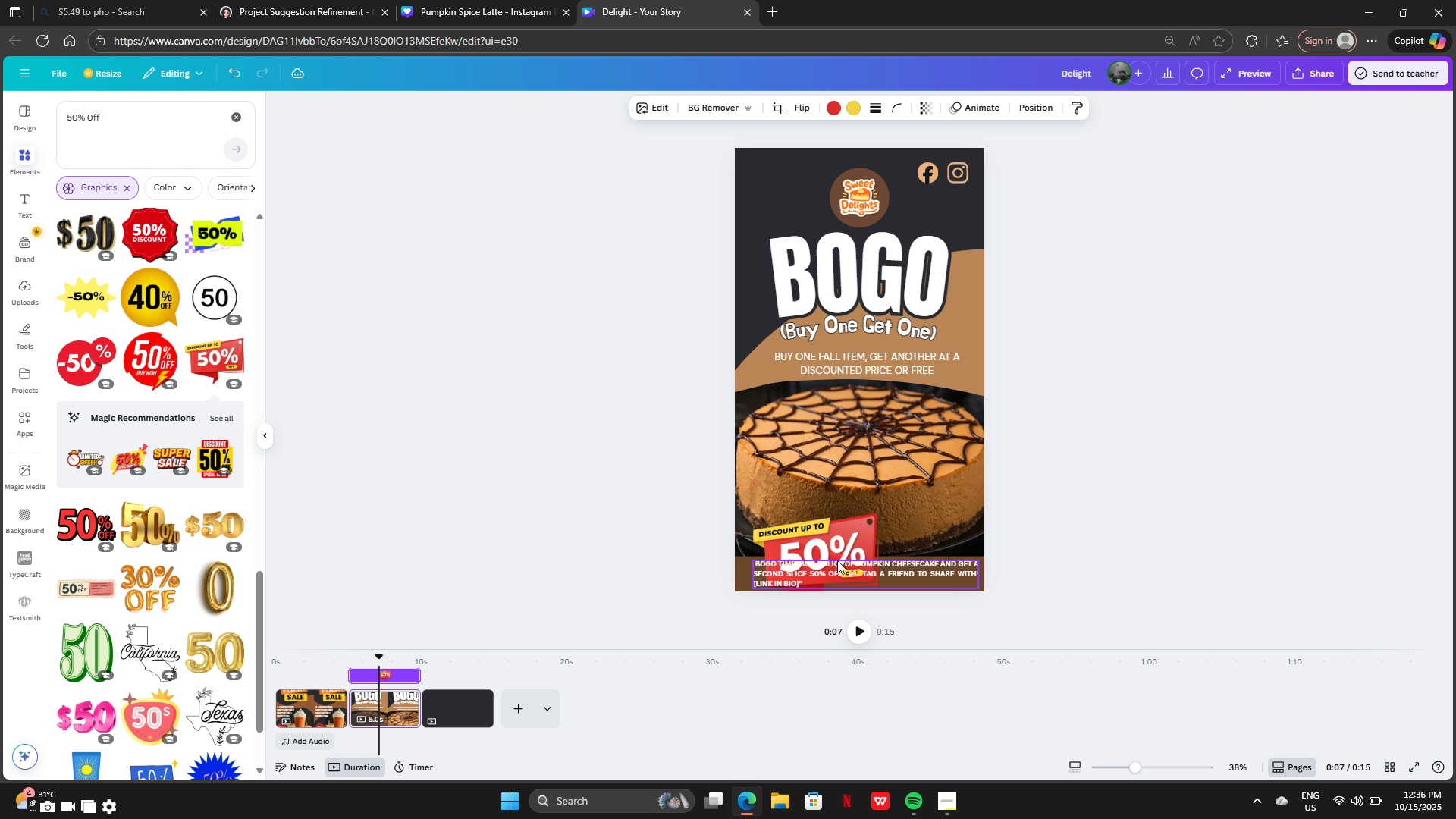 
hold_key(key=ArrowUp, duration=1.51)
 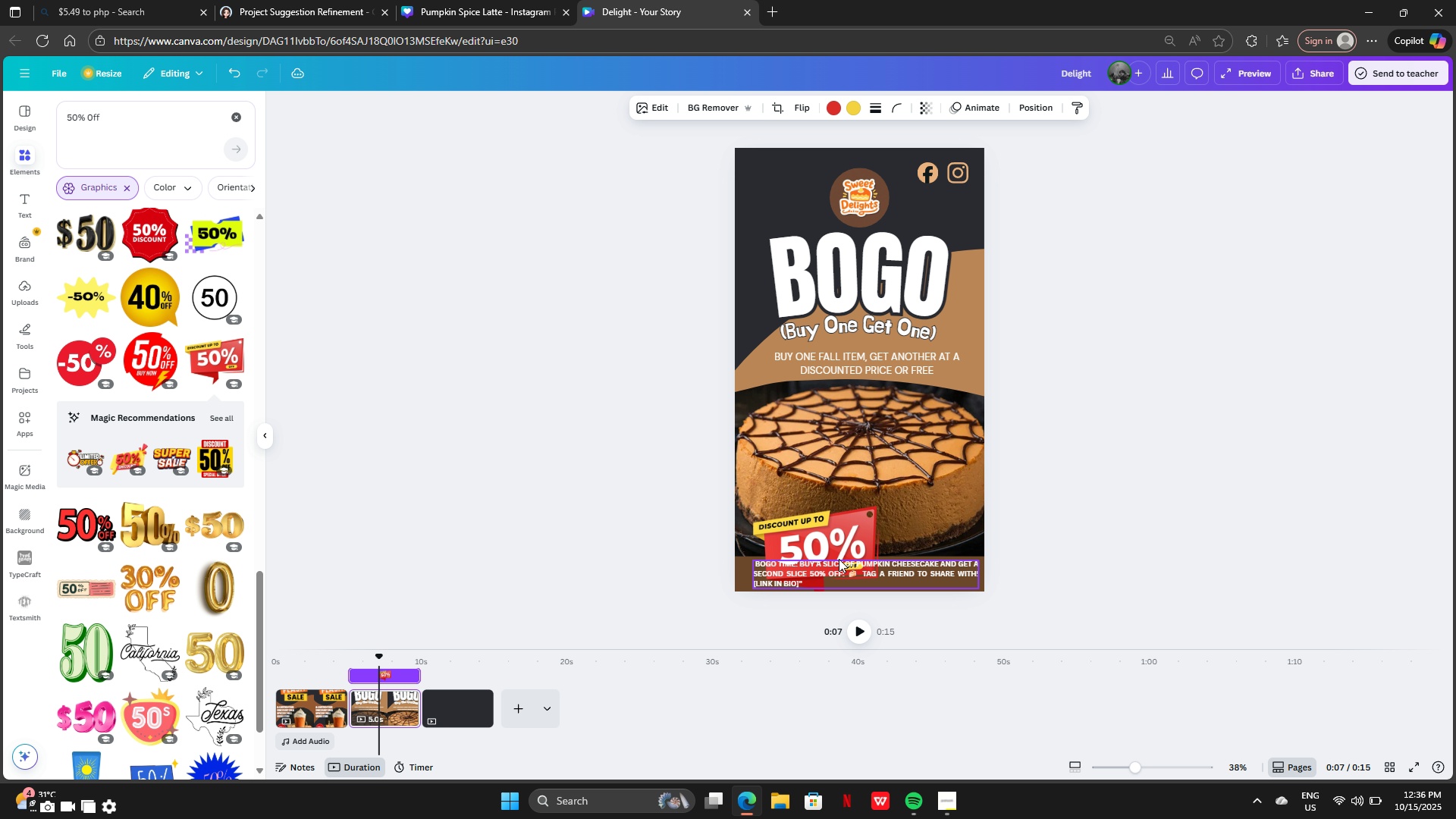 
hold_key(key=ArrowUp, duration=1.5)
 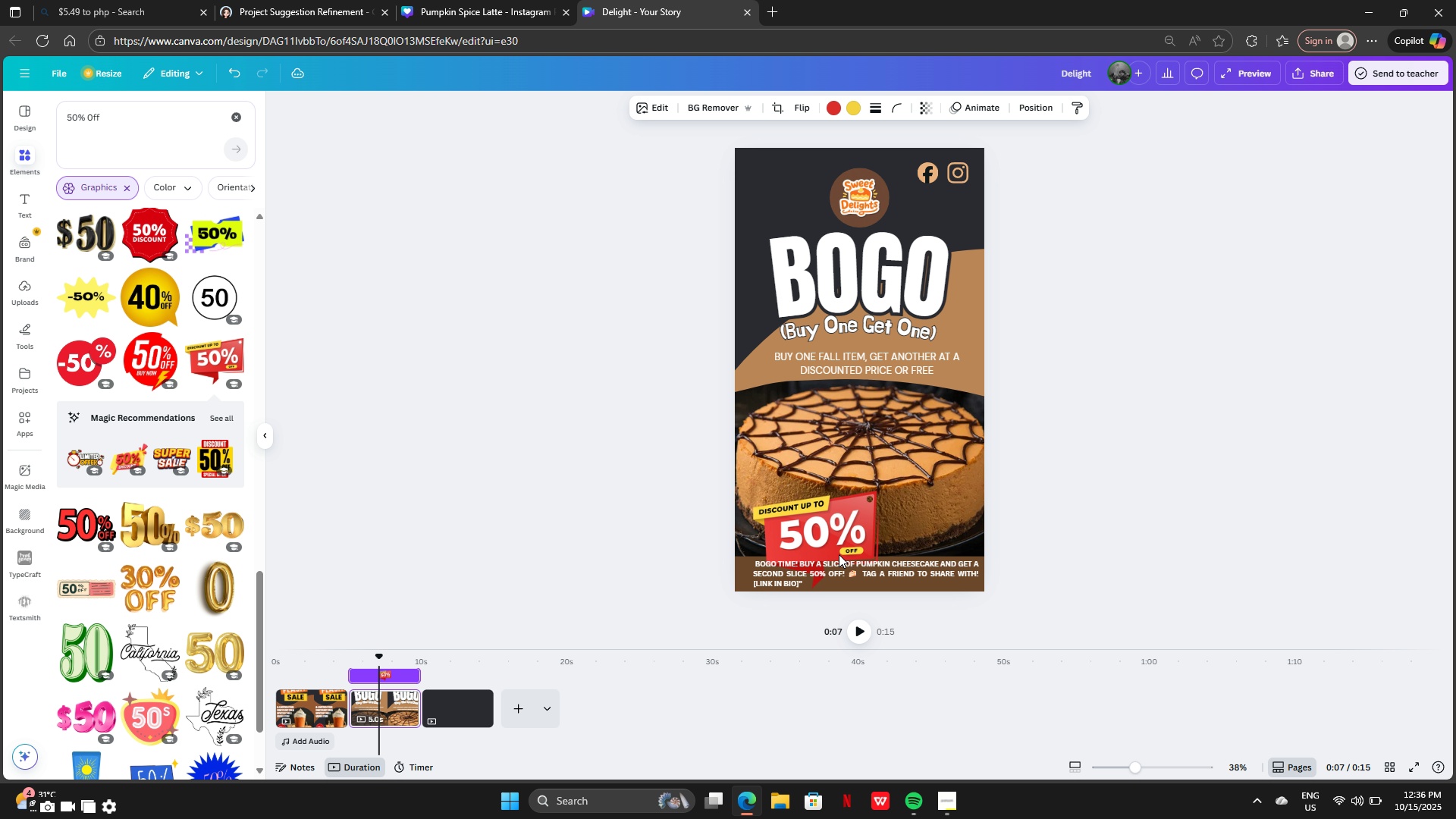 
hold_key(key=ArrowUp, duration=1.51)
 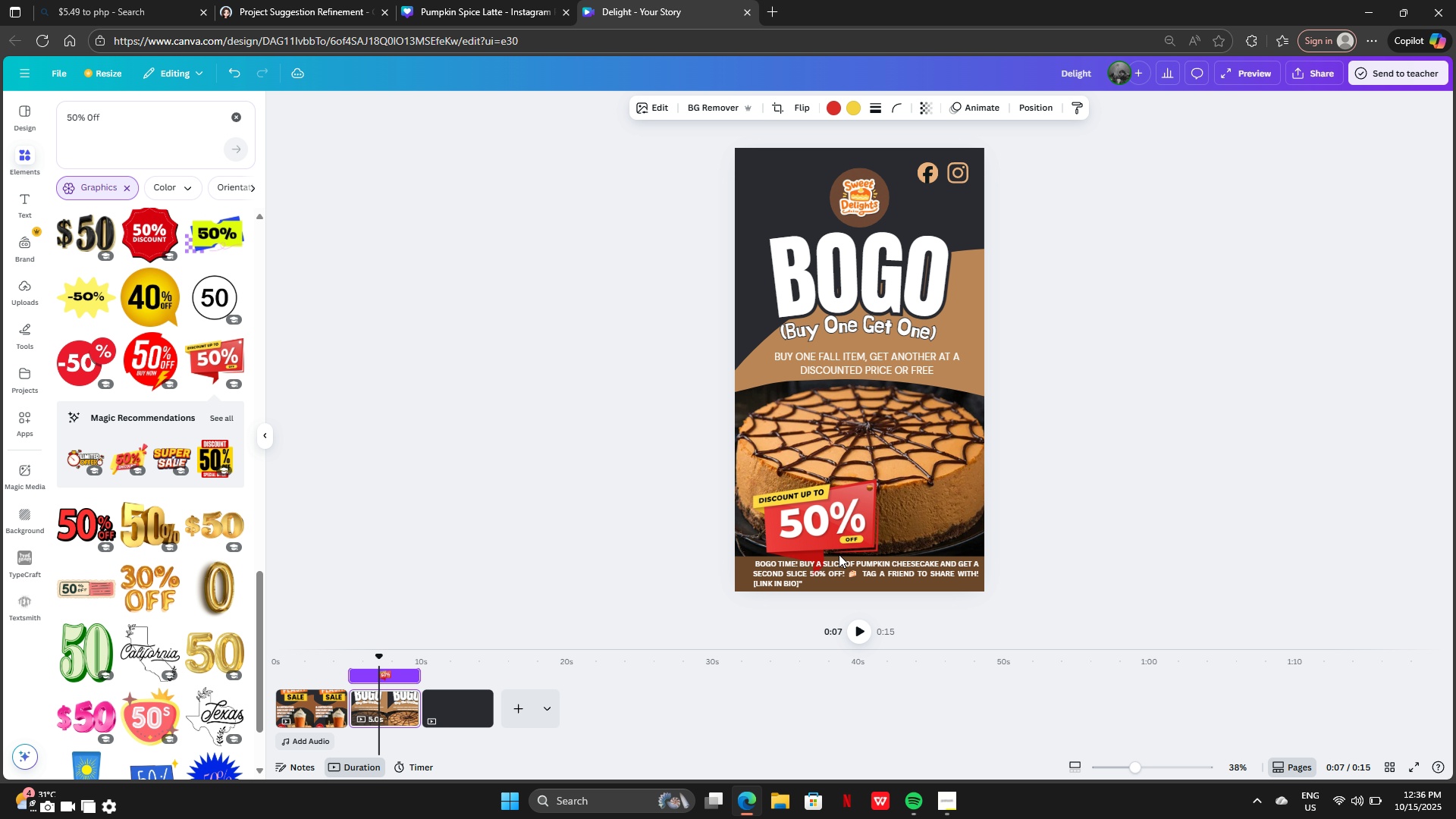 
hold_key(key=ArrowUp, duration=0.48)
 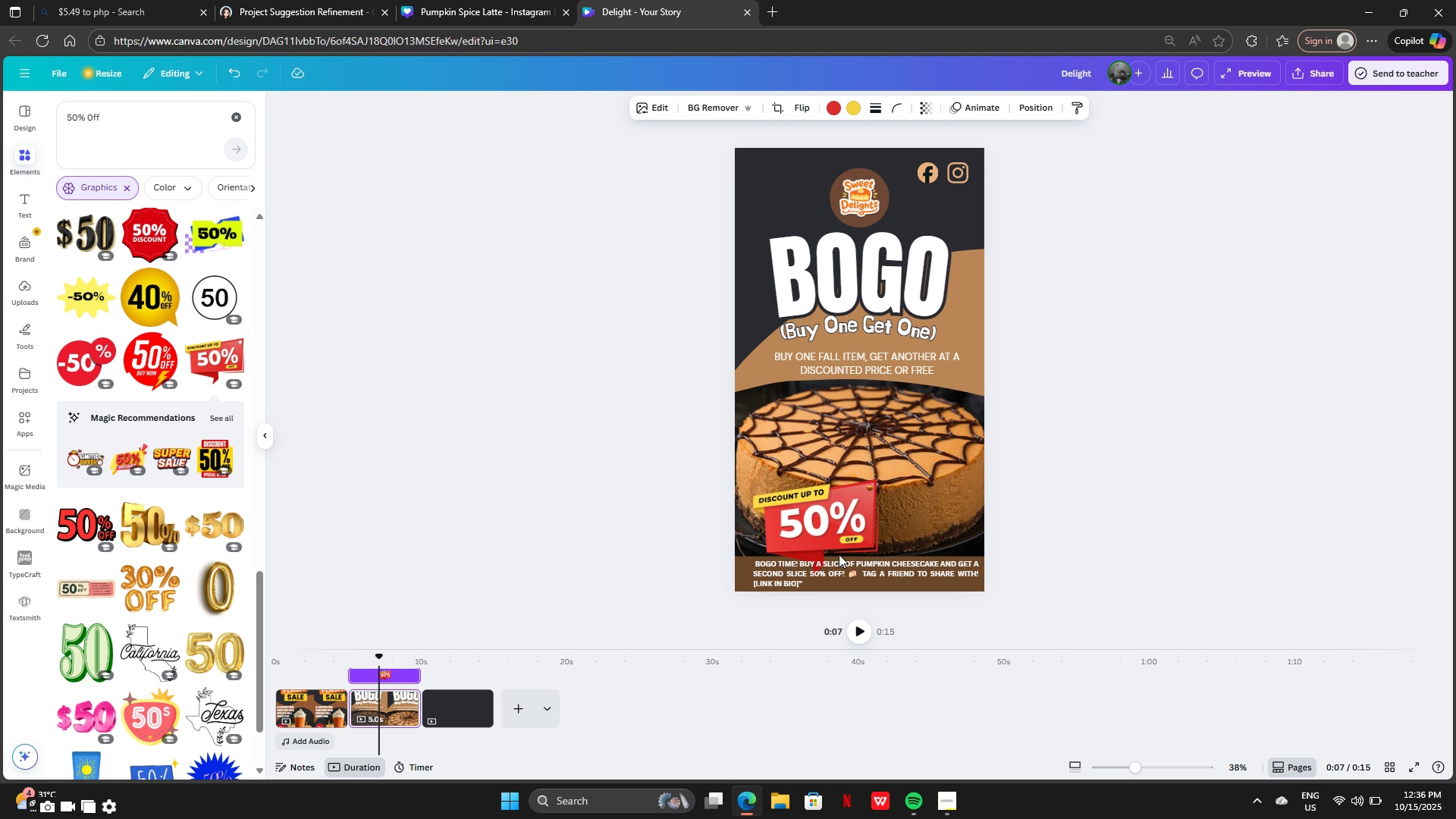 
key(ArrowUp)
 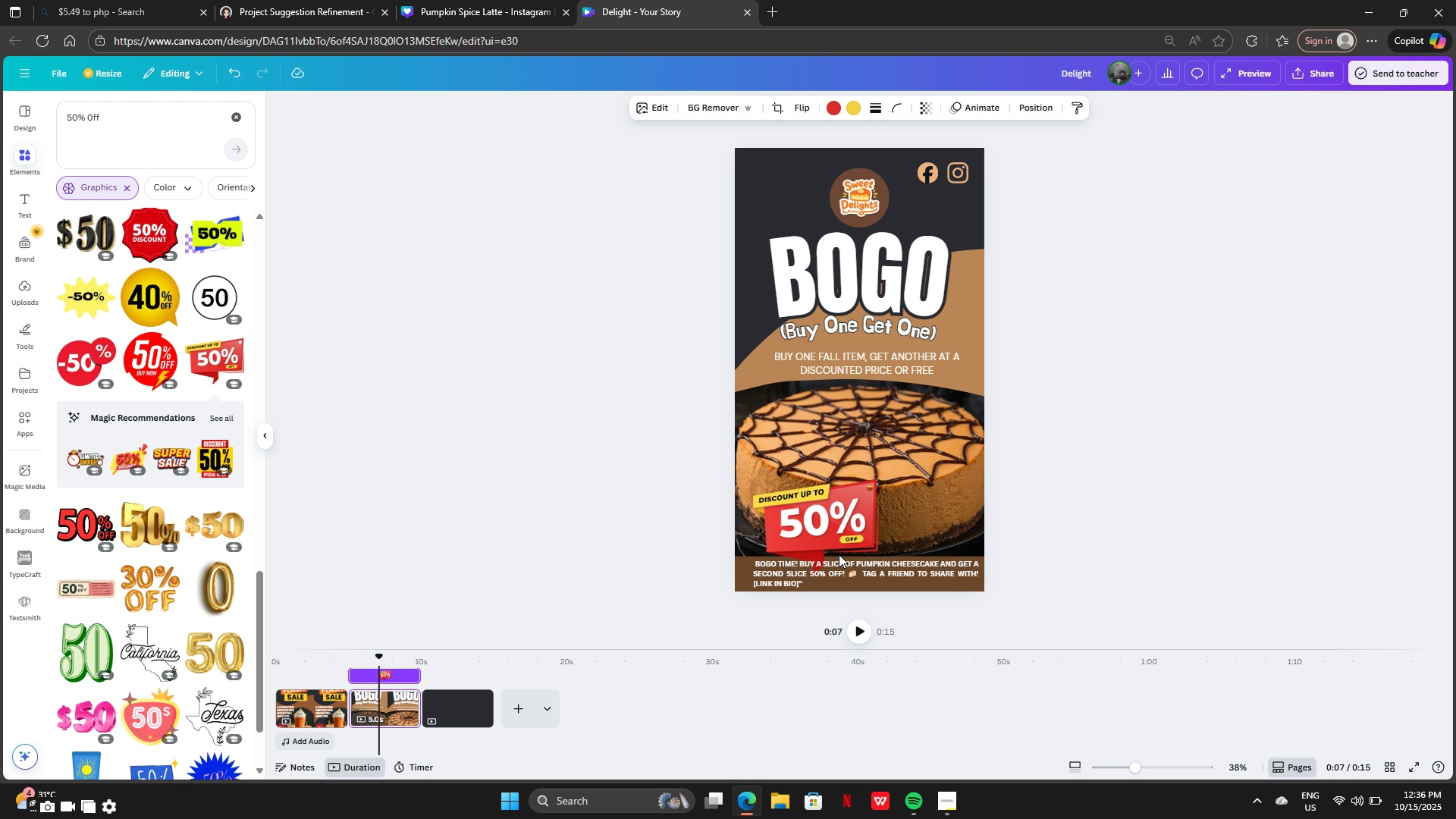 
hold_key(key=ArrowUp, duration=1.5)
 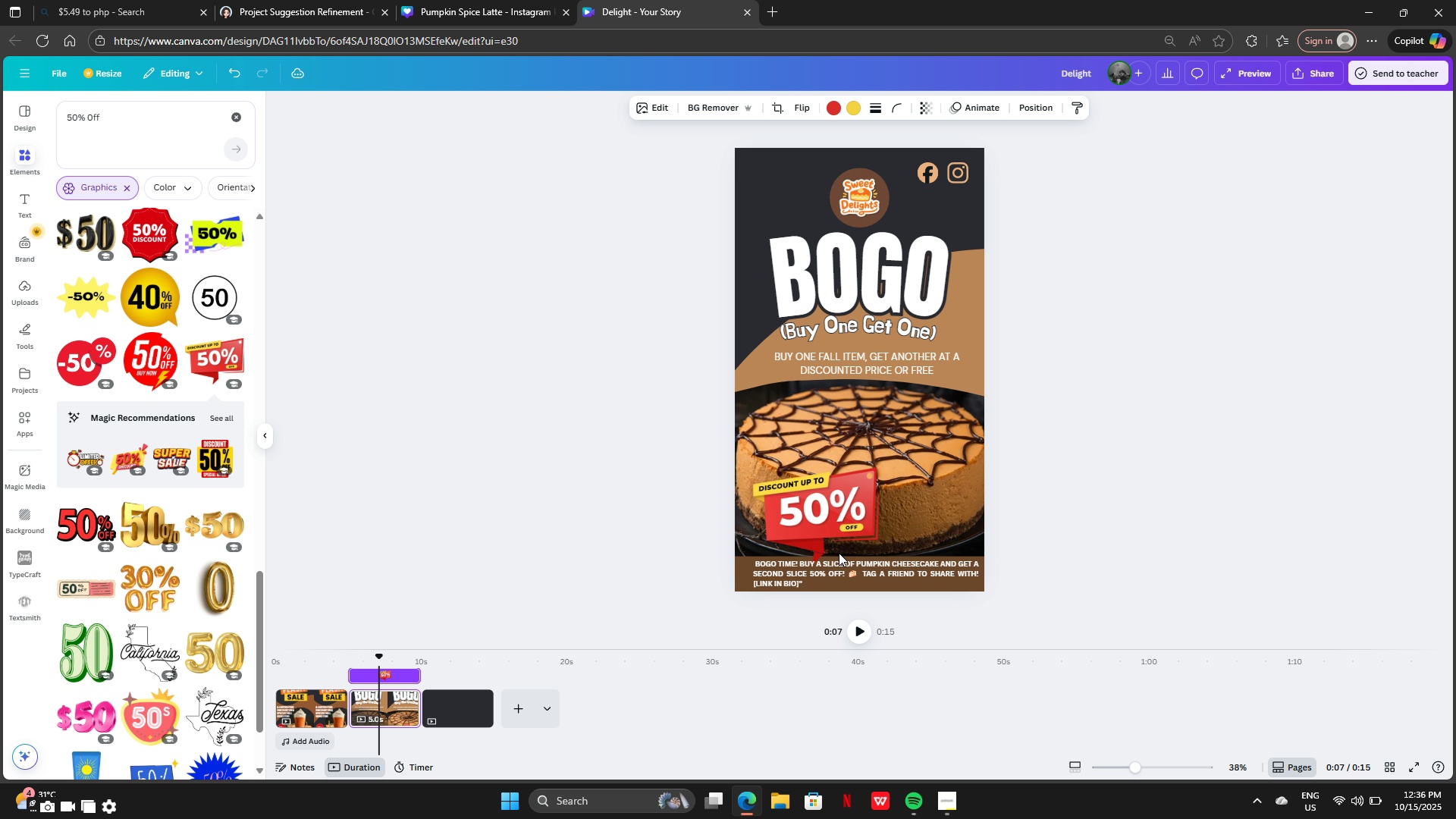 
hold_key(key=ArrowUp, duration=1.25)
 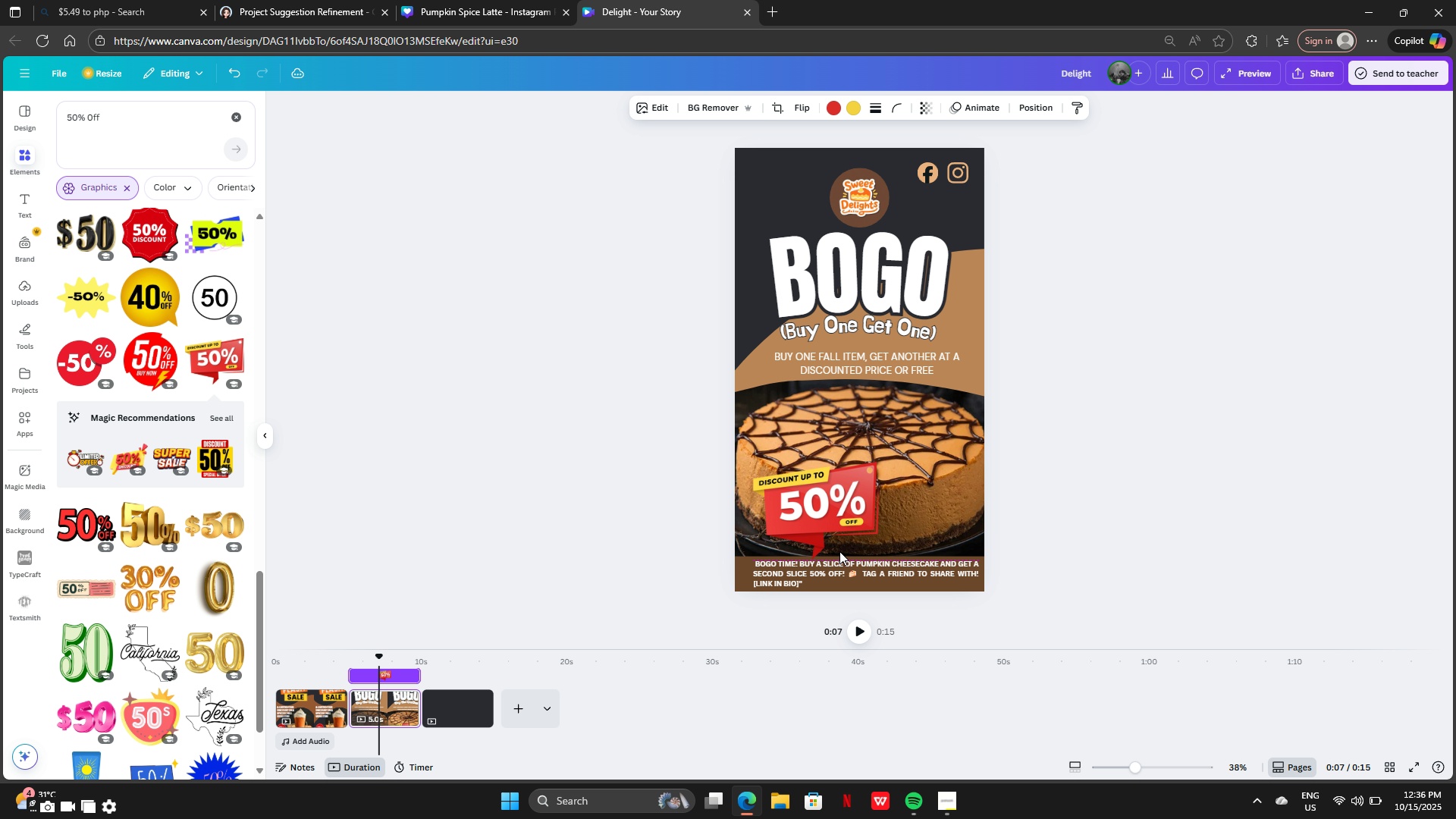 
hold_key(key=ArrowLeft, duration=1.5)
 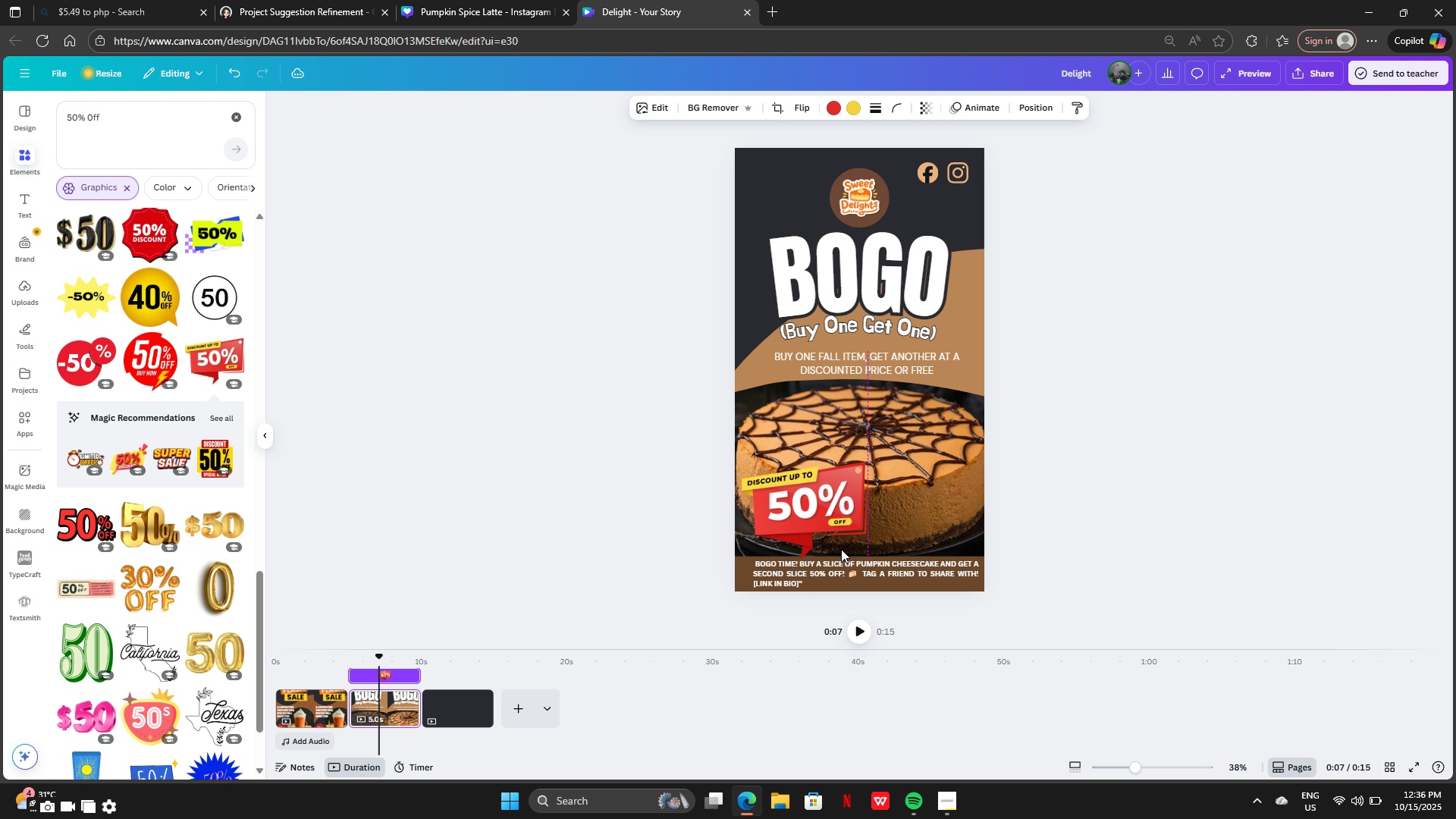 
hold_key(key=ArrowLeft, duration=0.78)
 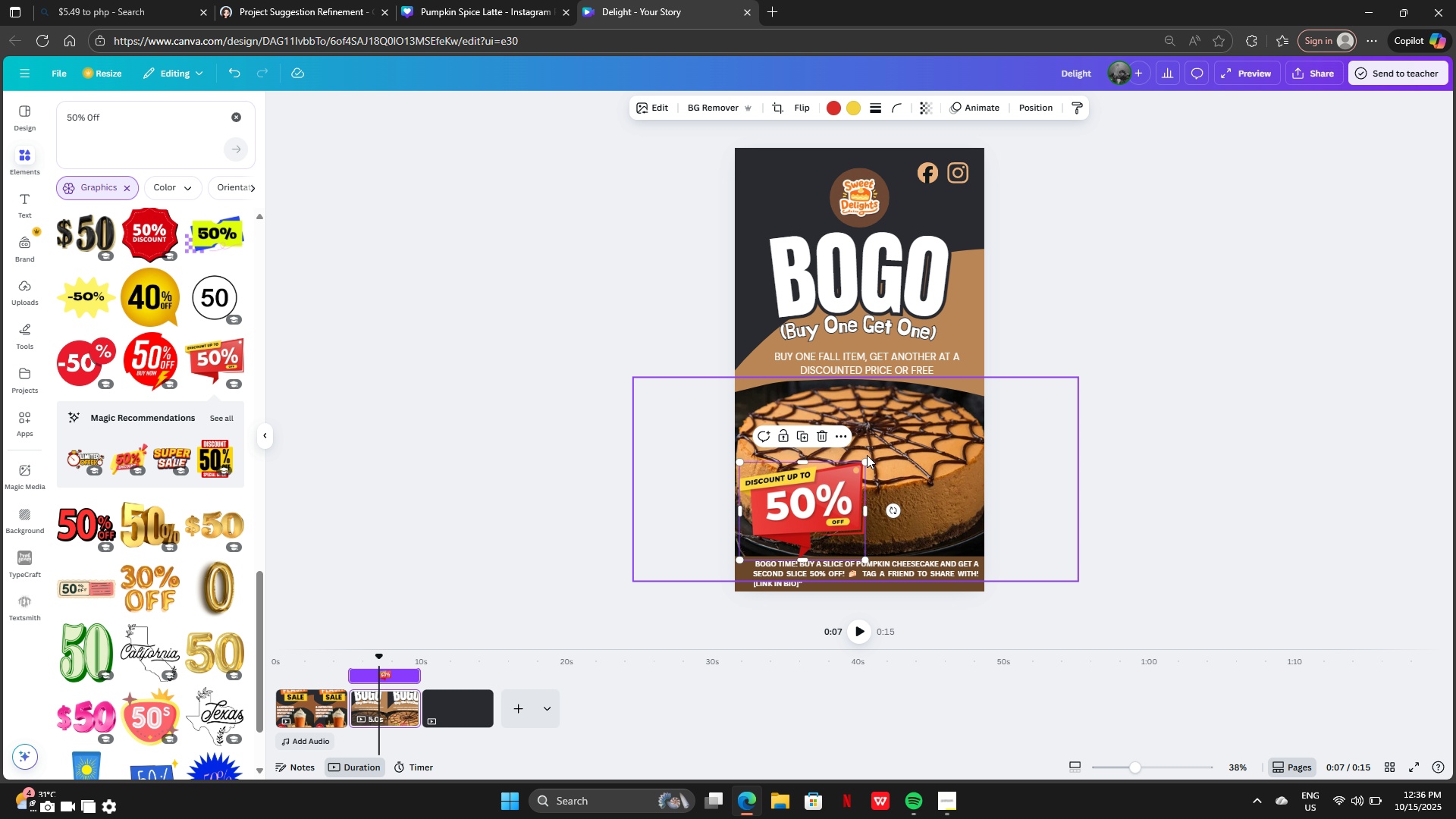 
left_click_drag(start_coordinate=[866, 465], to_coordinate=[824, 485])
 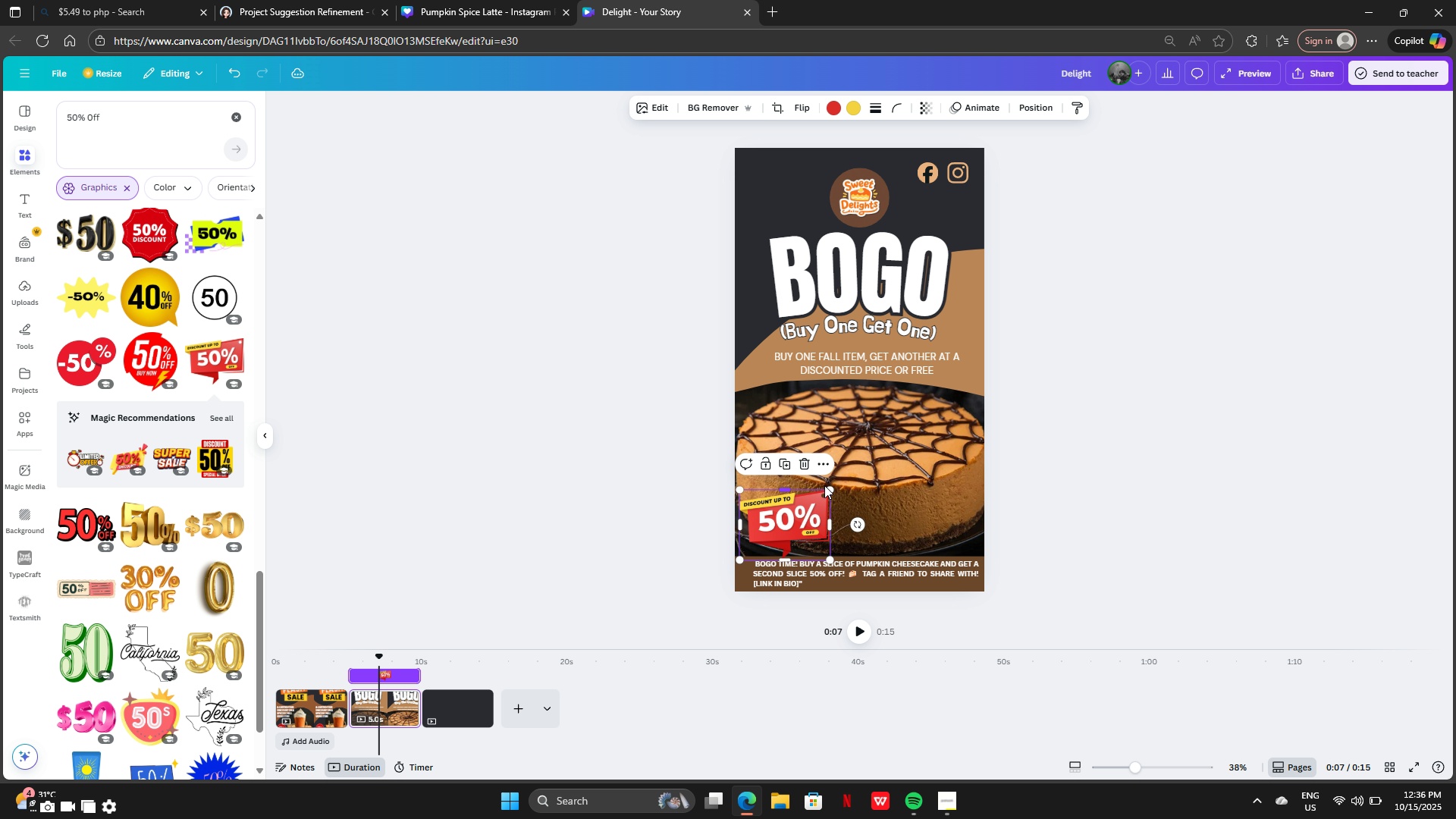 
hold_key(key=ArrowUp, duration=1.26)
 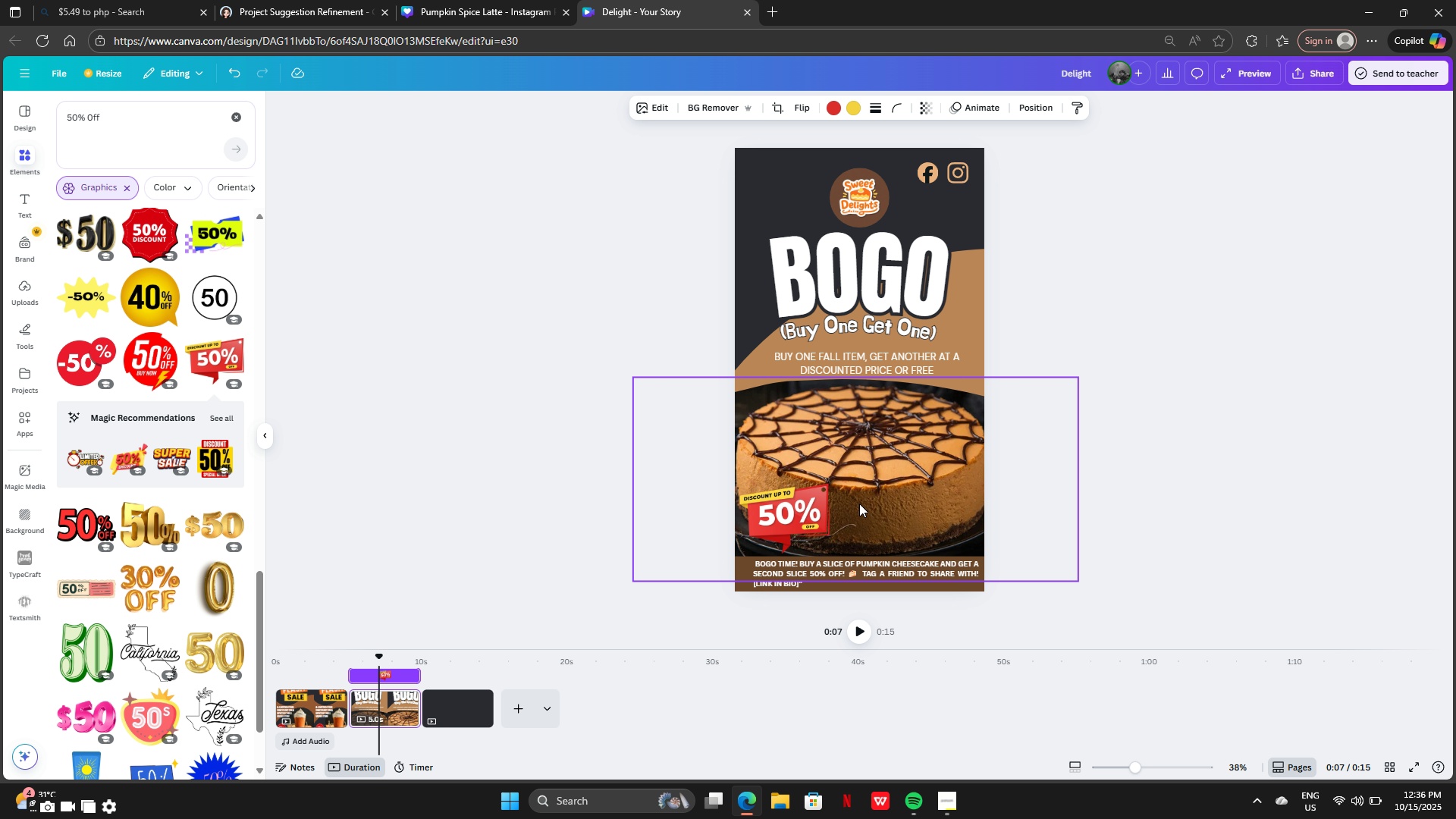 
left_click_drag(start_coordinate=[860, 504], to_coordinate=[1086, 494])
 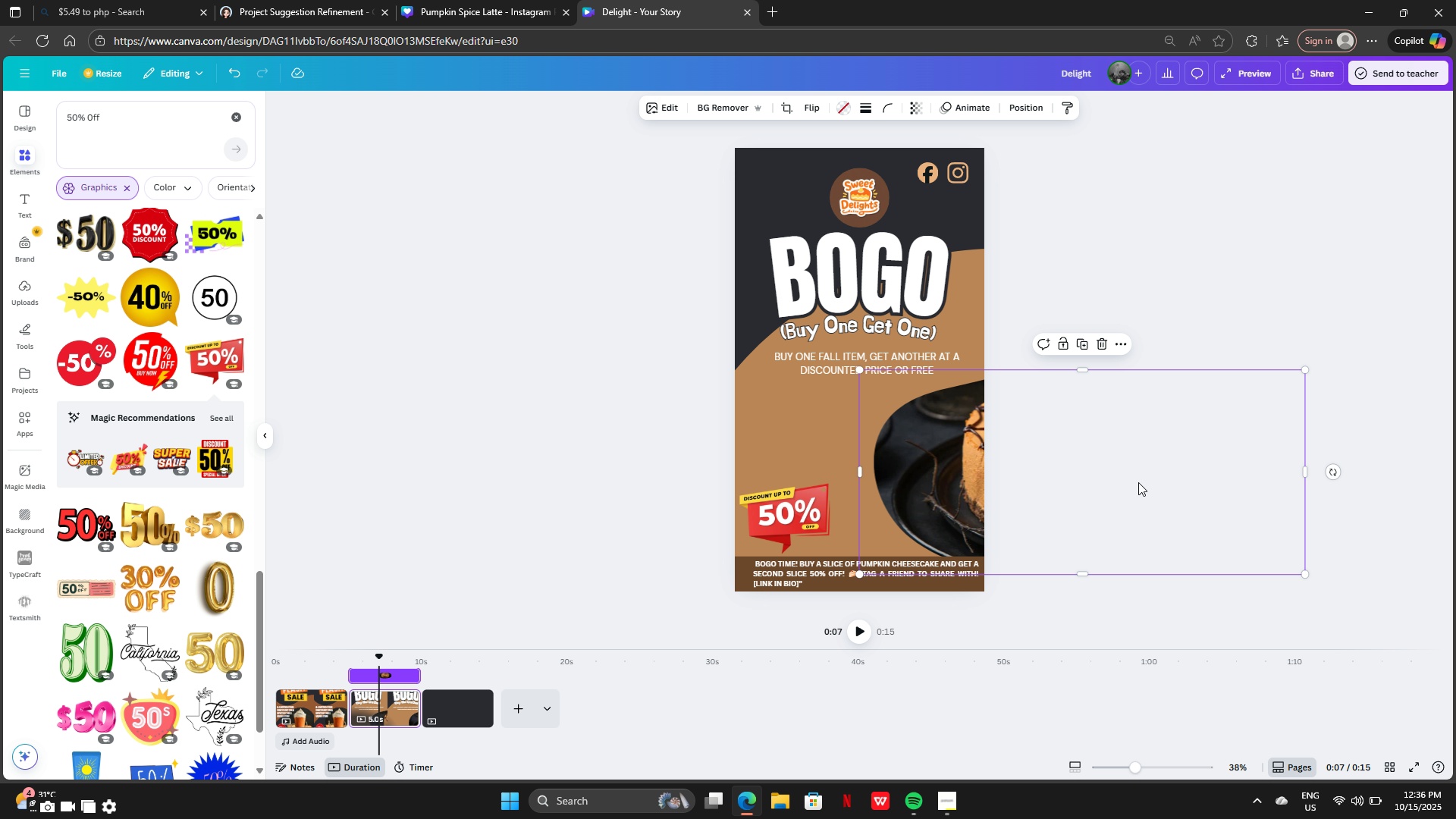 
key(Control+Z)
 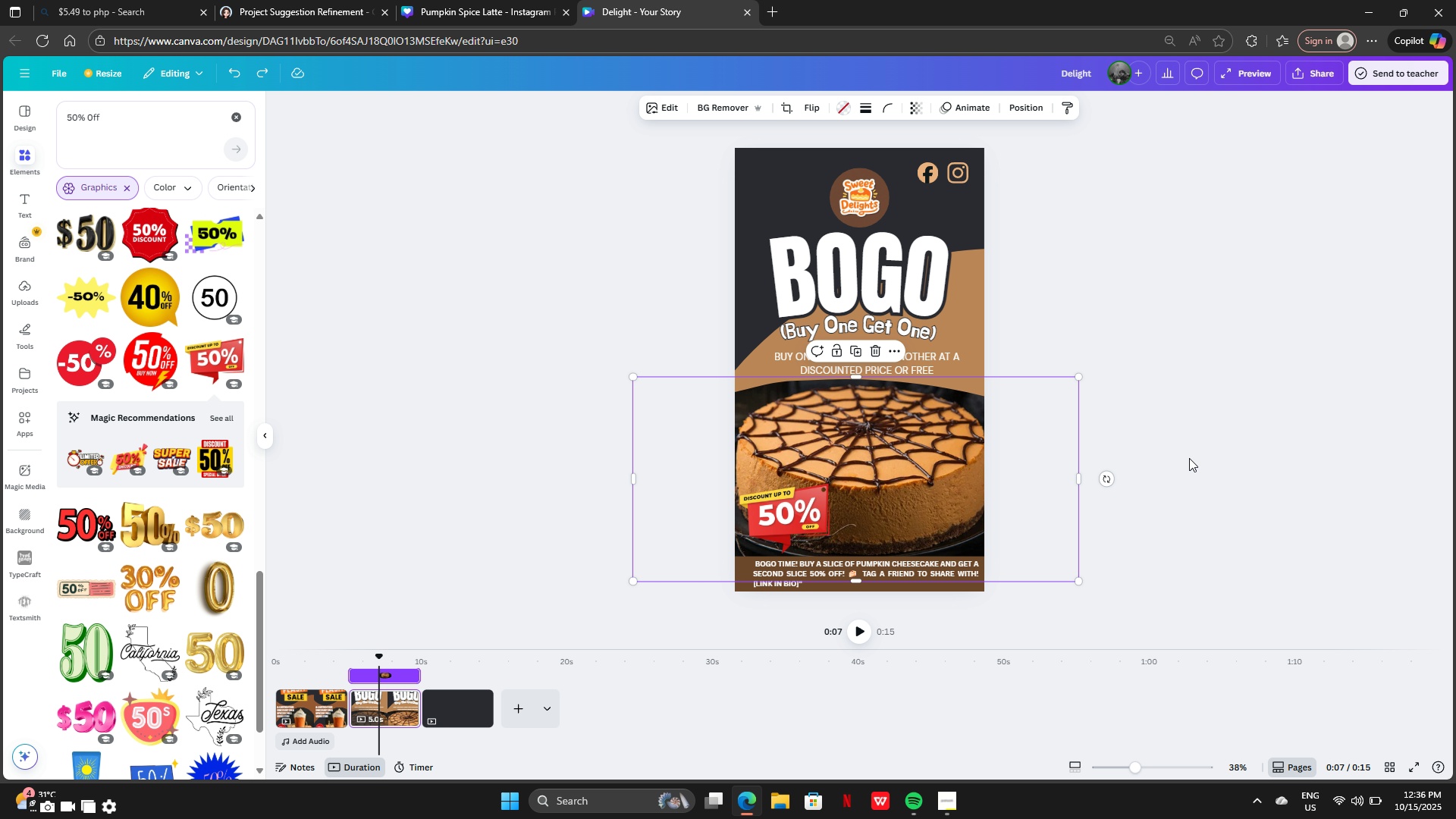 
left_click([1189, 458])
 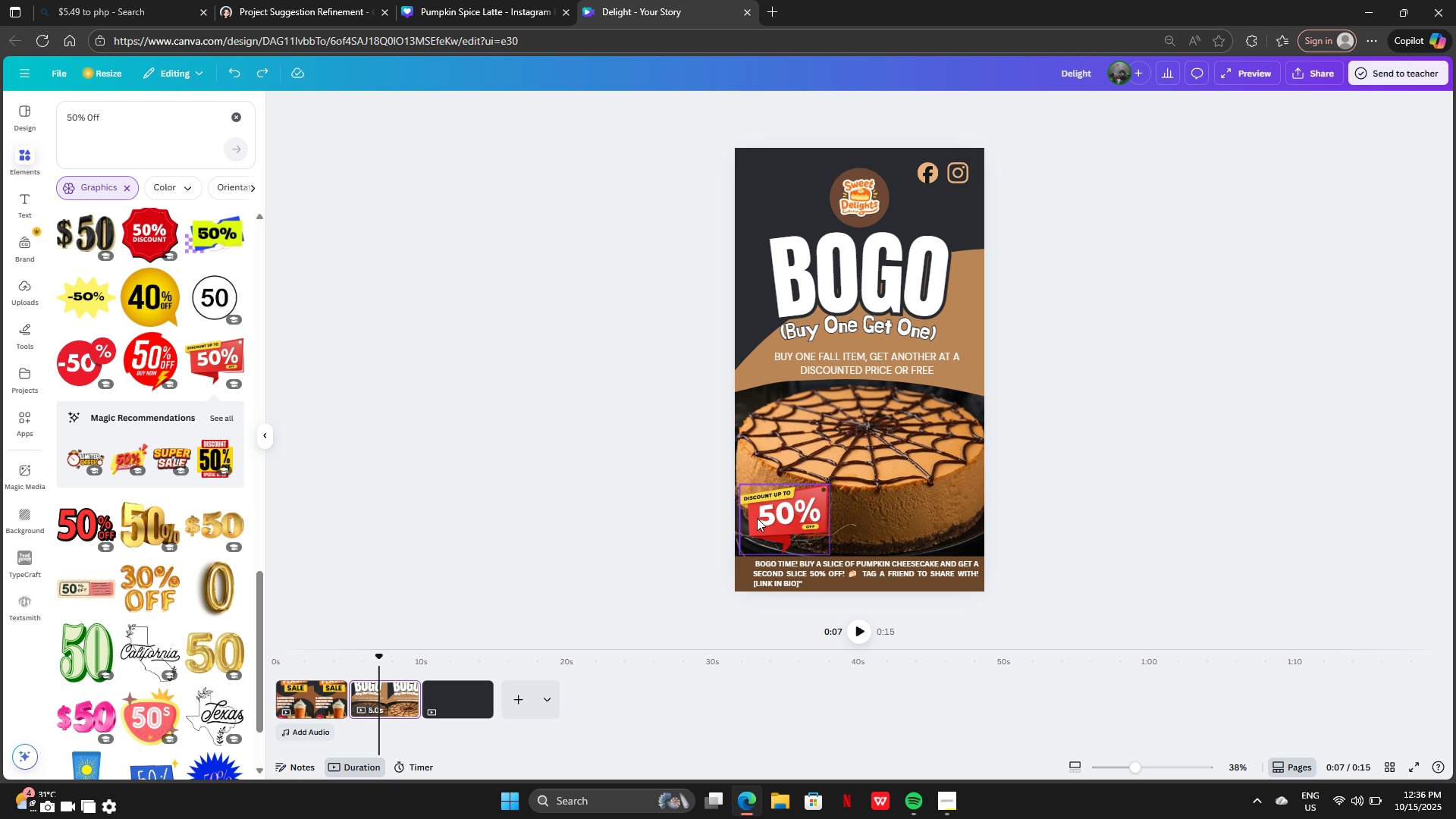 
left_click([751, 518])
 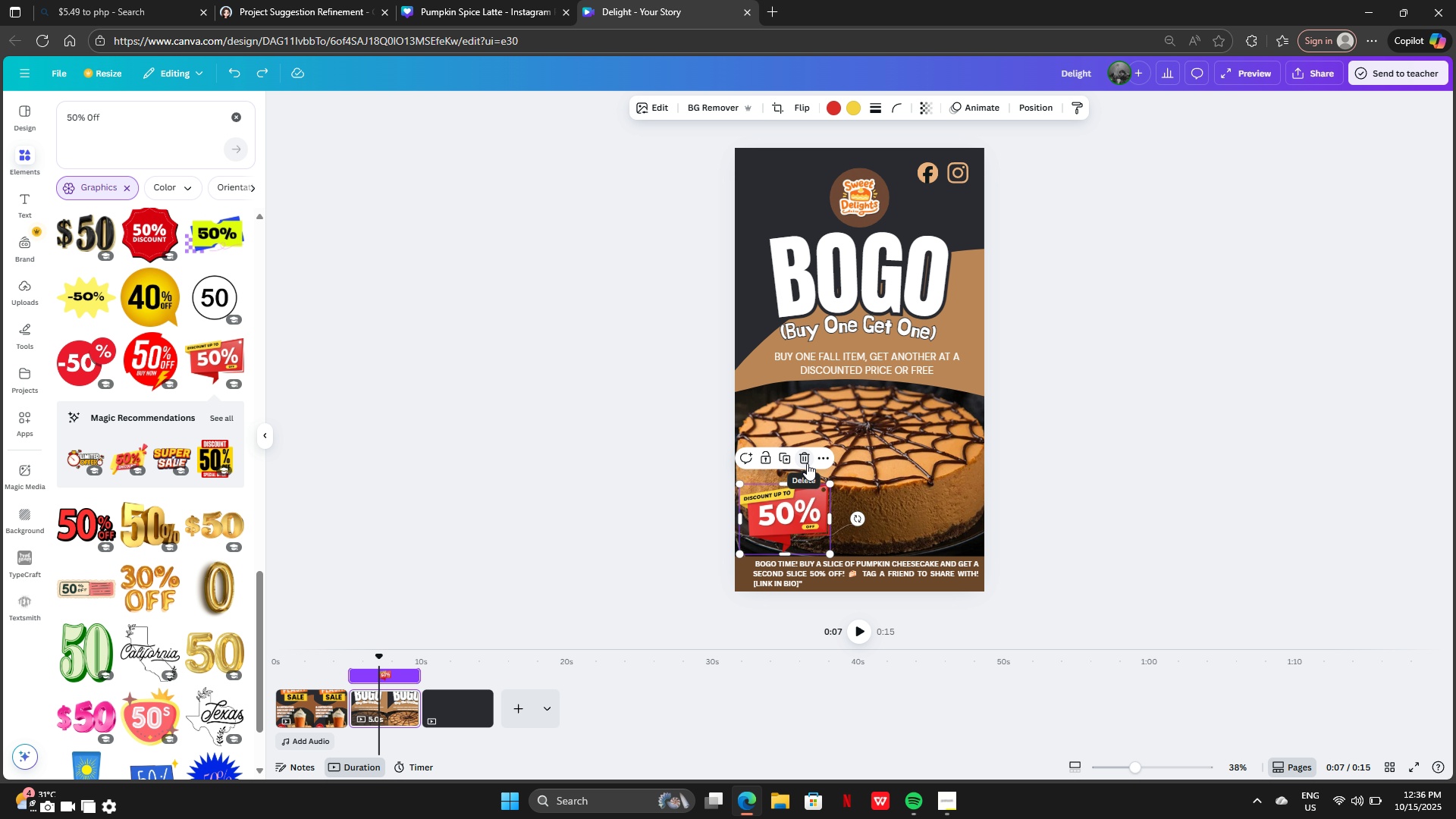 
left_click([807, 463])
 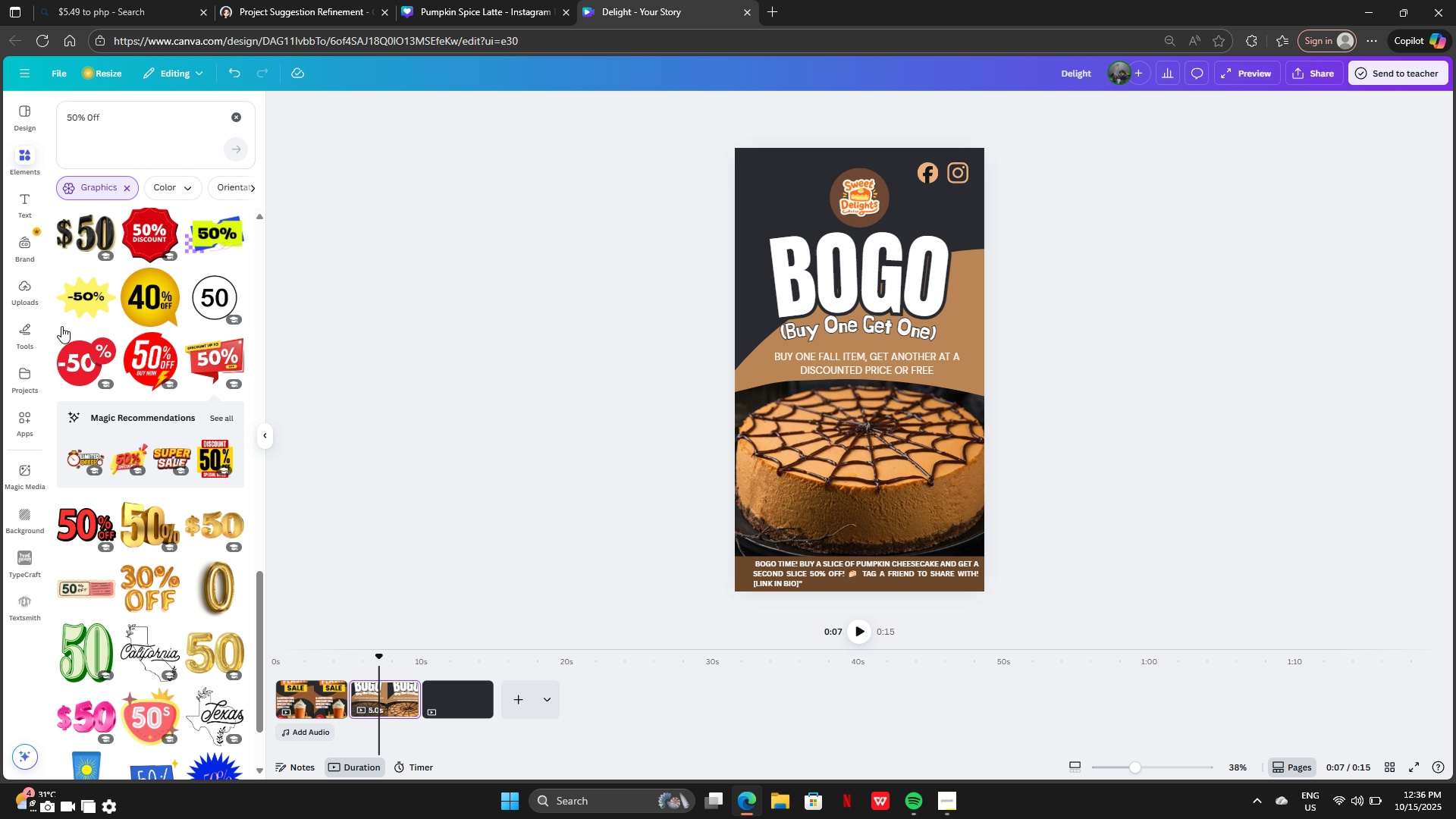 
scroll: coordinate [61, 322], scroll_direction: up, amount: 4.0
 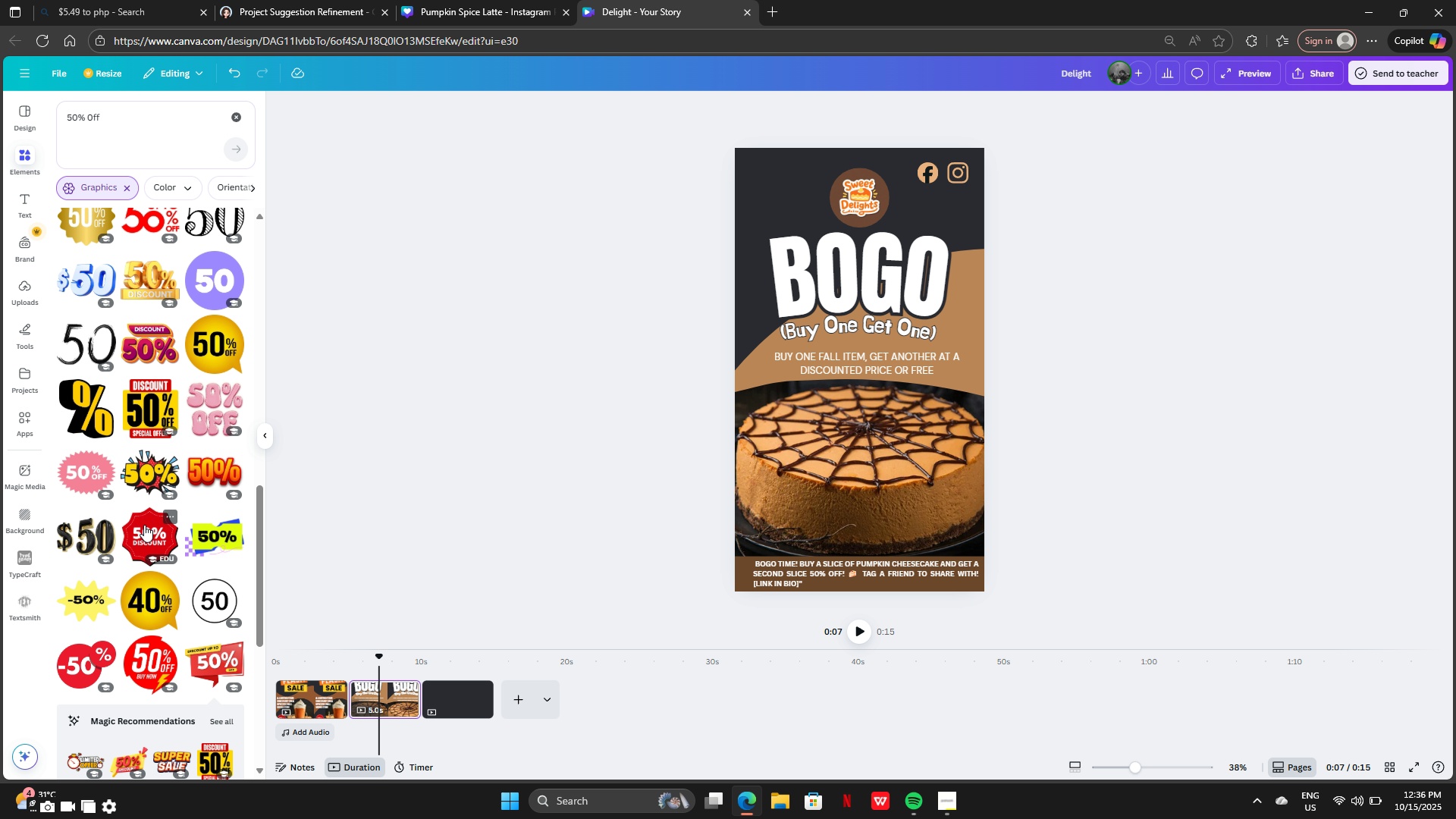 
left_click([145, 525])
 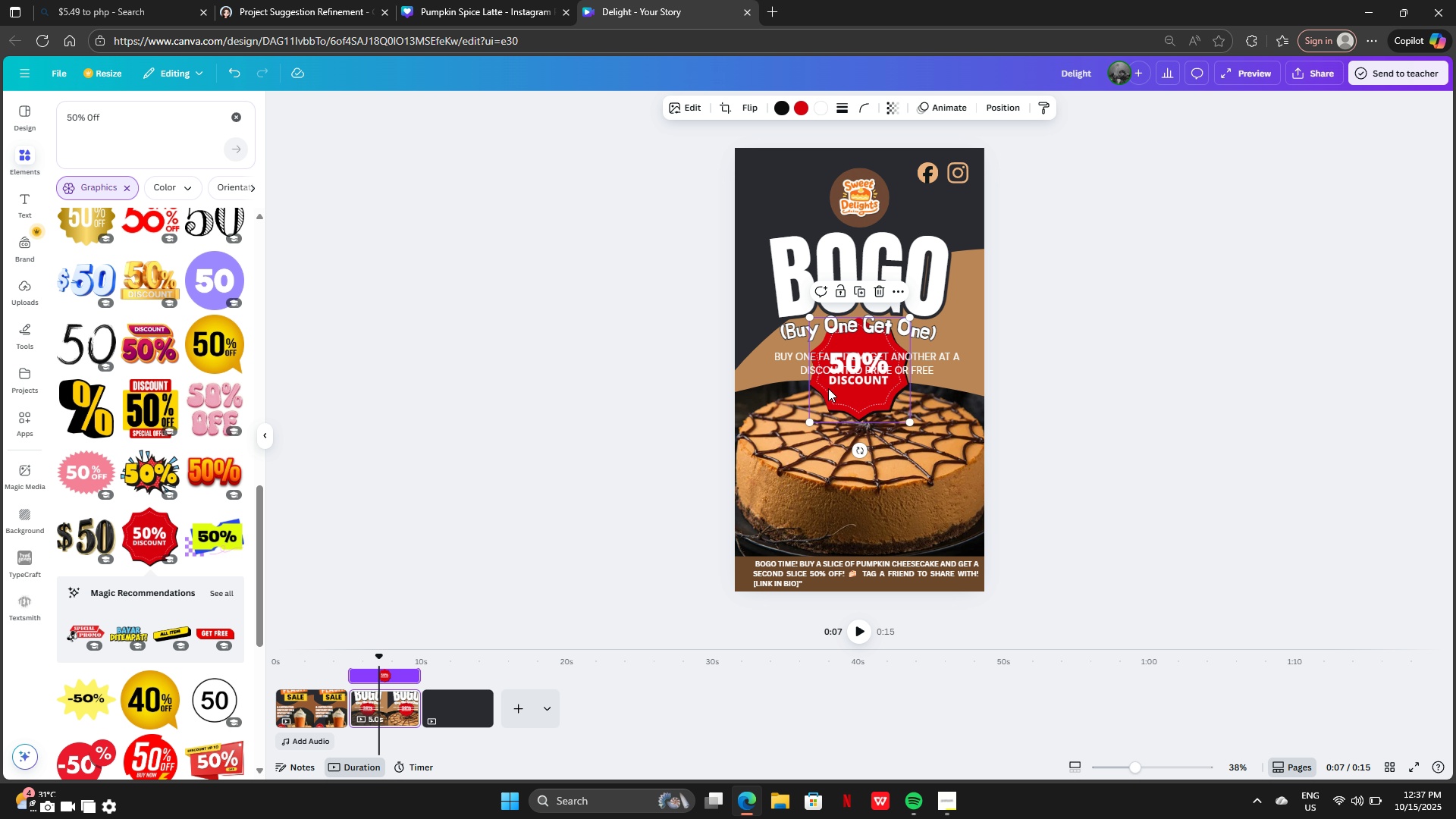 
left_click_drag(start_coordinate=[870, 393], to_coordinate=[825, 467])
 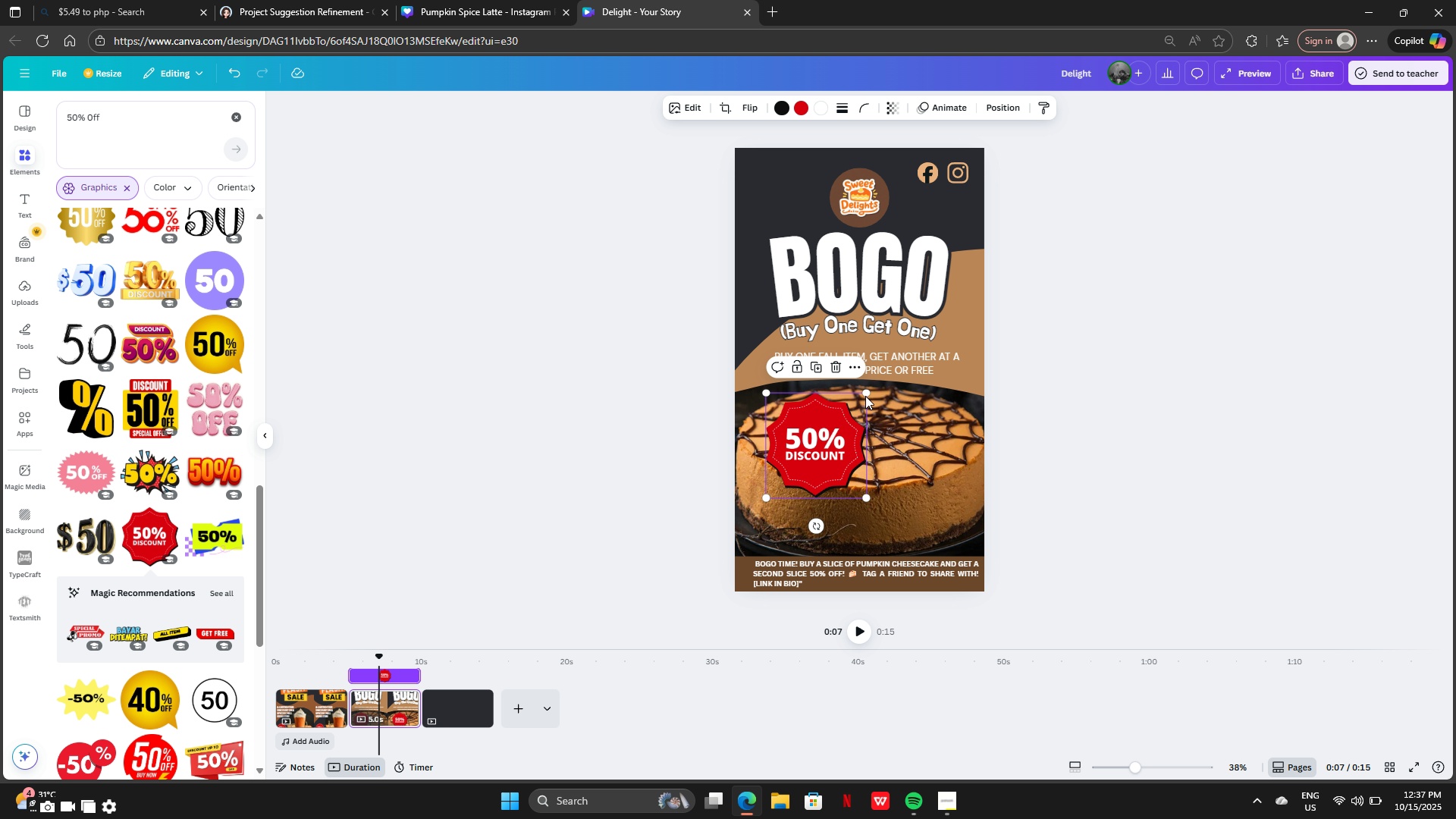 
left_click_drag(start_coordinate=[868, 393], to_coordinate=[813, 441])
 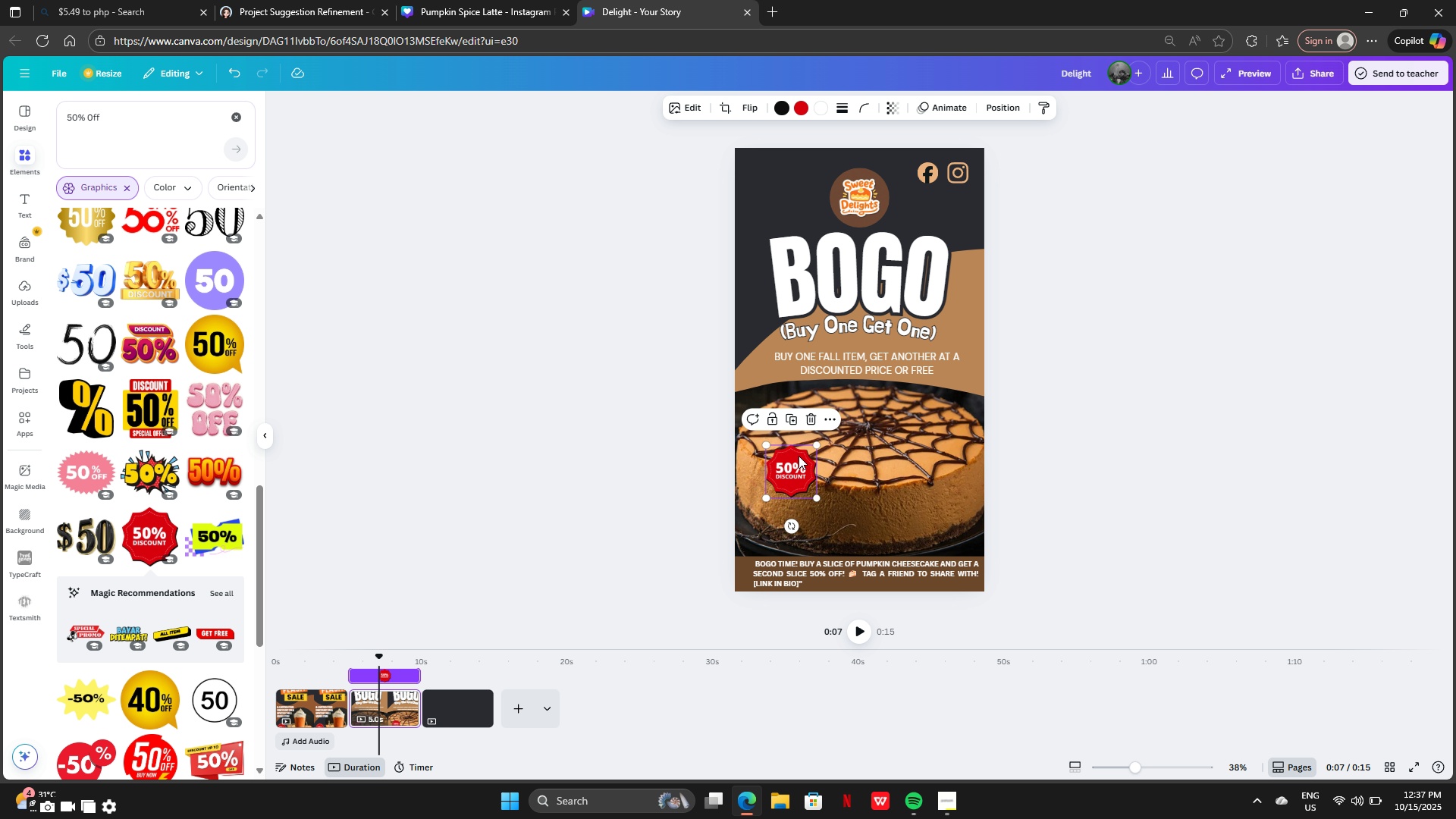 
left_click_drag(start_coordinate=[798, 460], to_coordinate=[959, 509])
 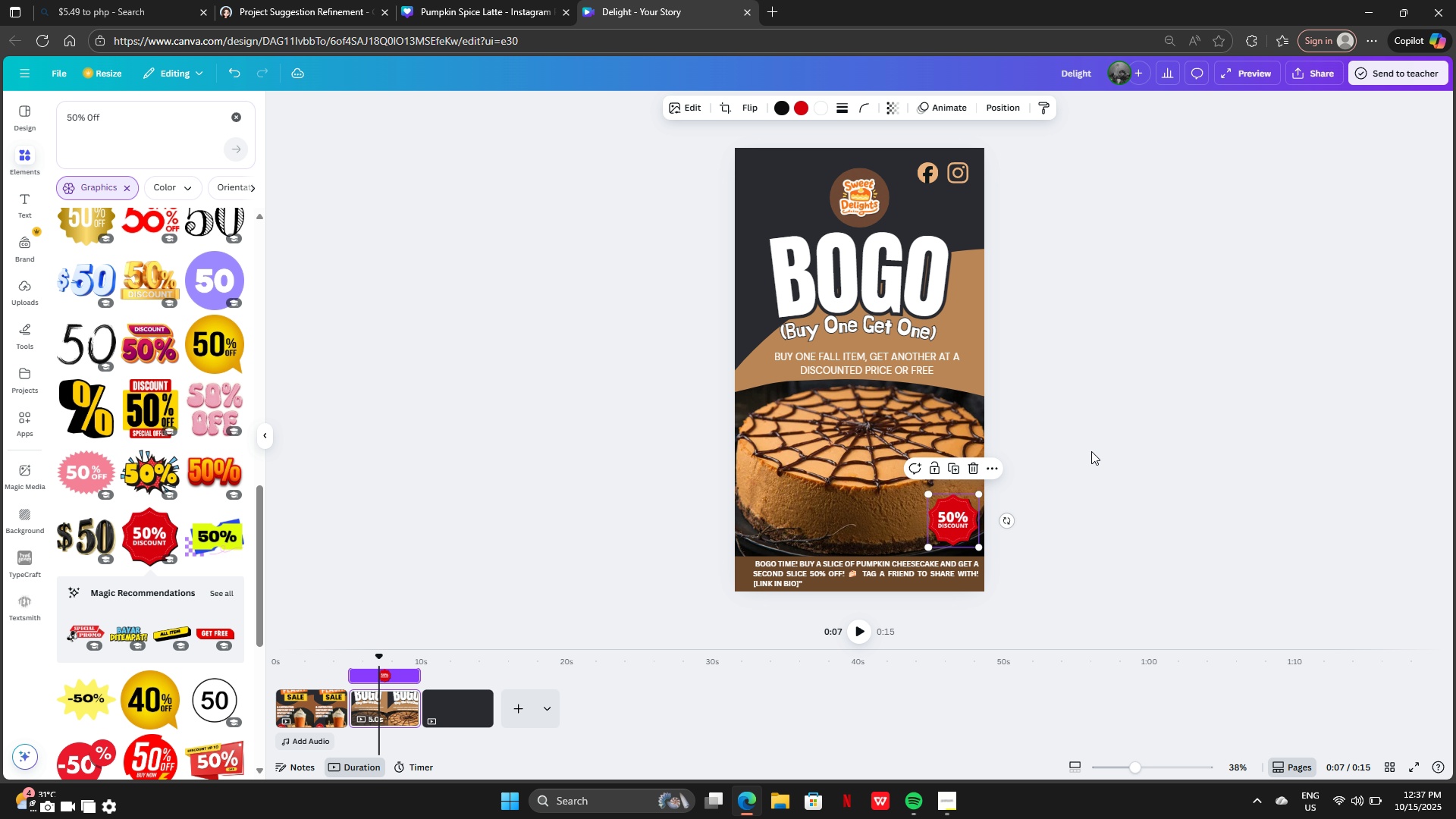 
left_click([1092, 451])
 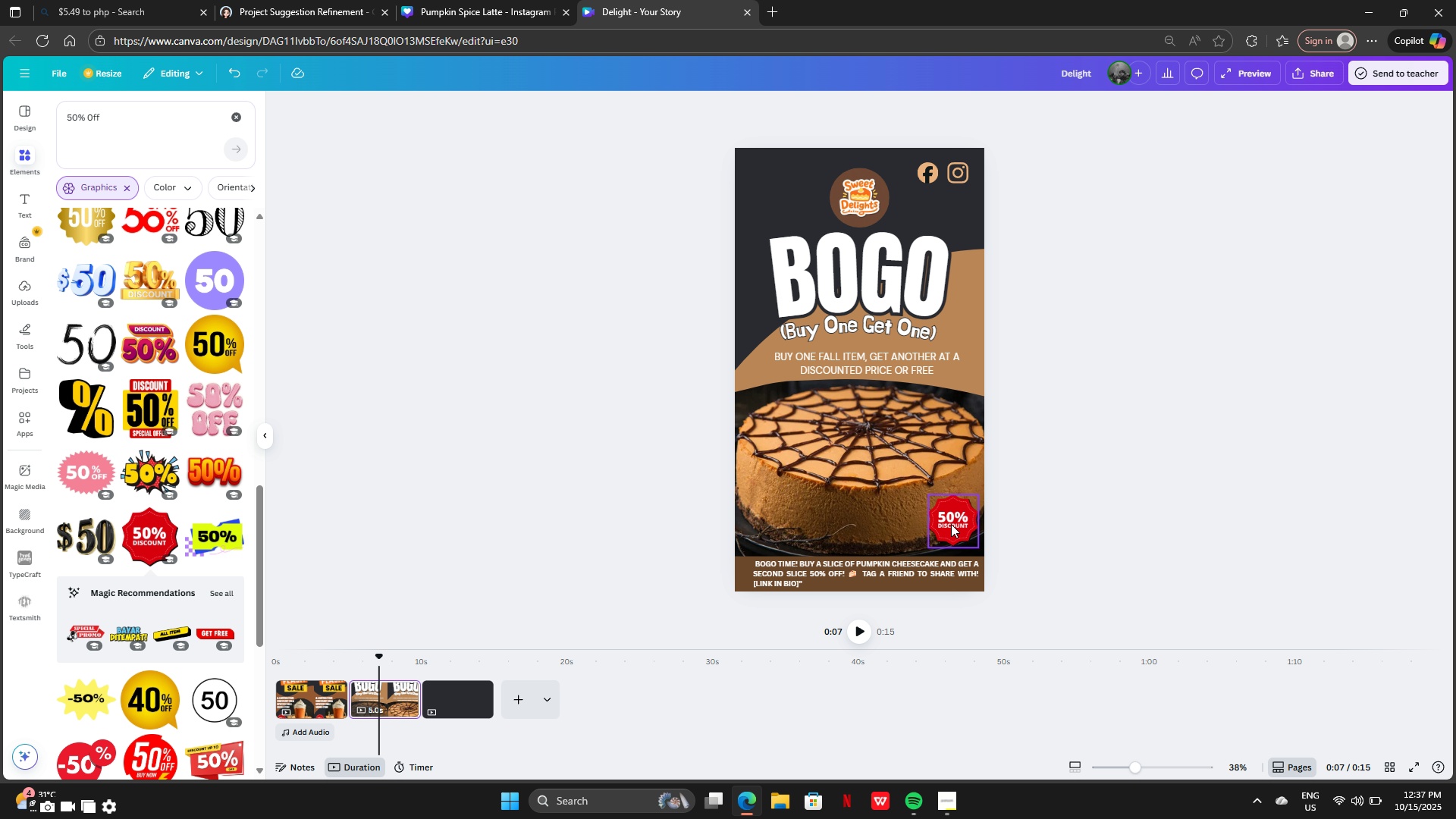 
left_click_drag(start_coordinate=[950, 524], to_coordinate=[770, 516])
 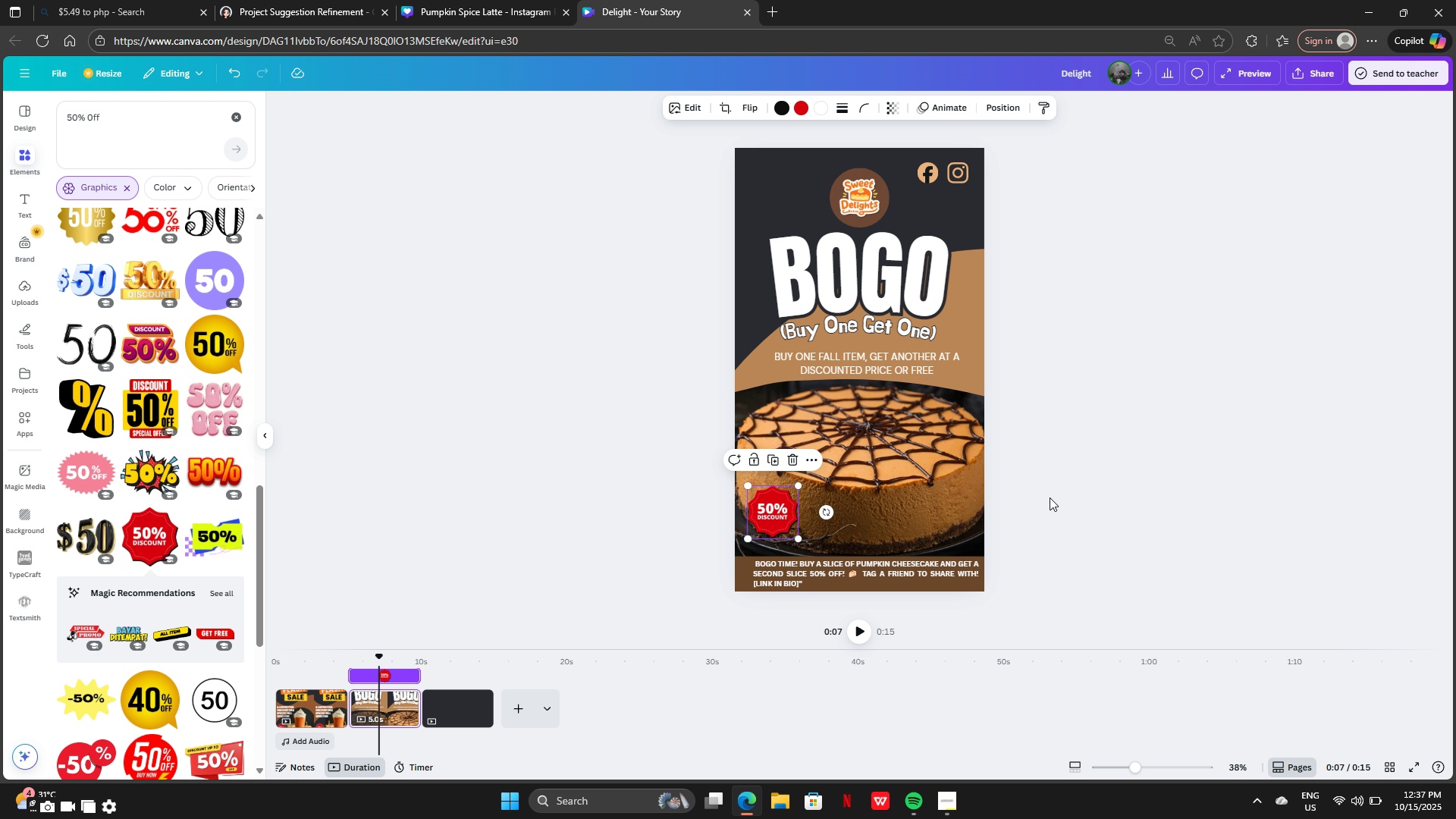 
left_click([1050, 497])
 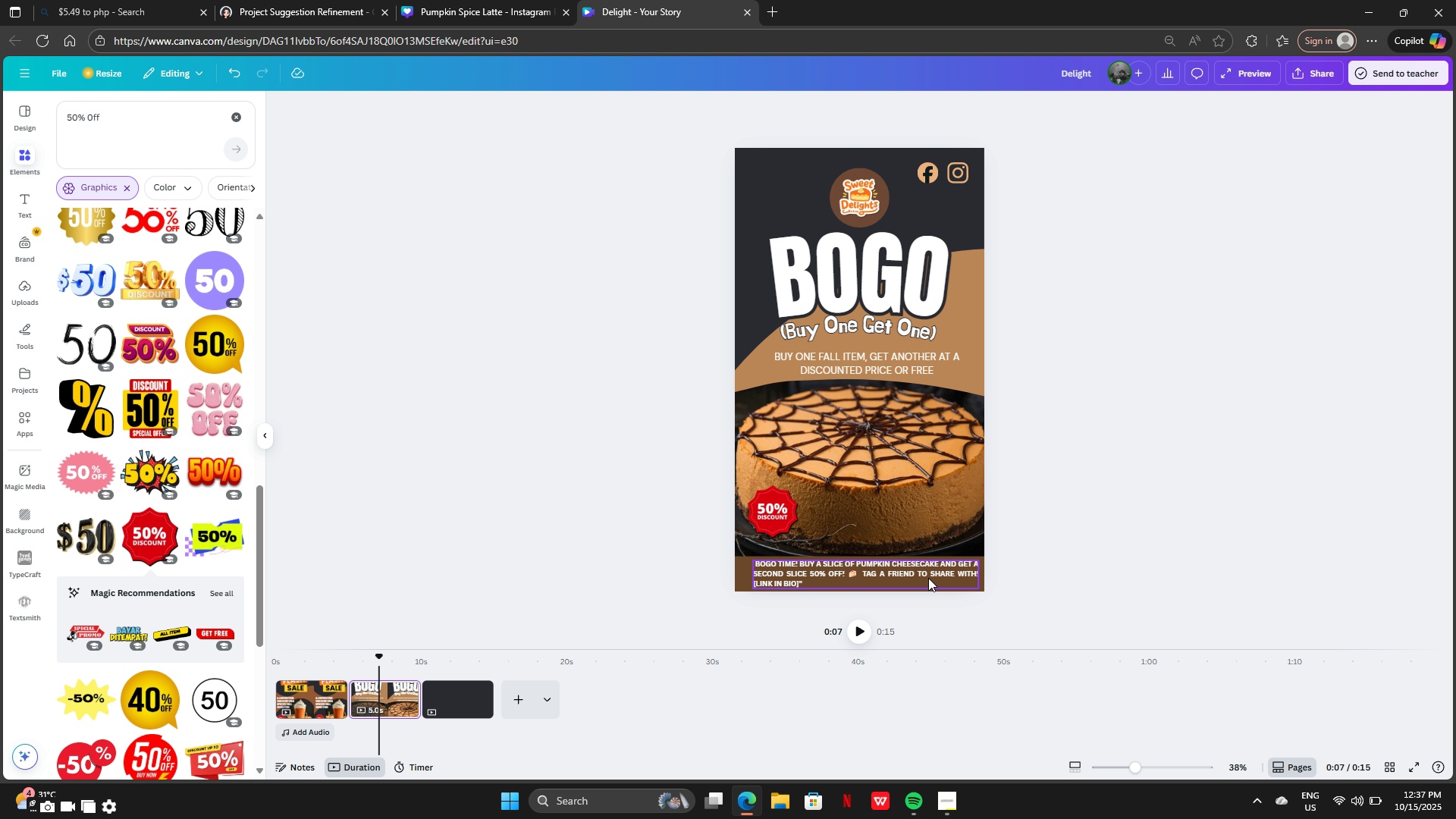 
left_click([928, 578])
 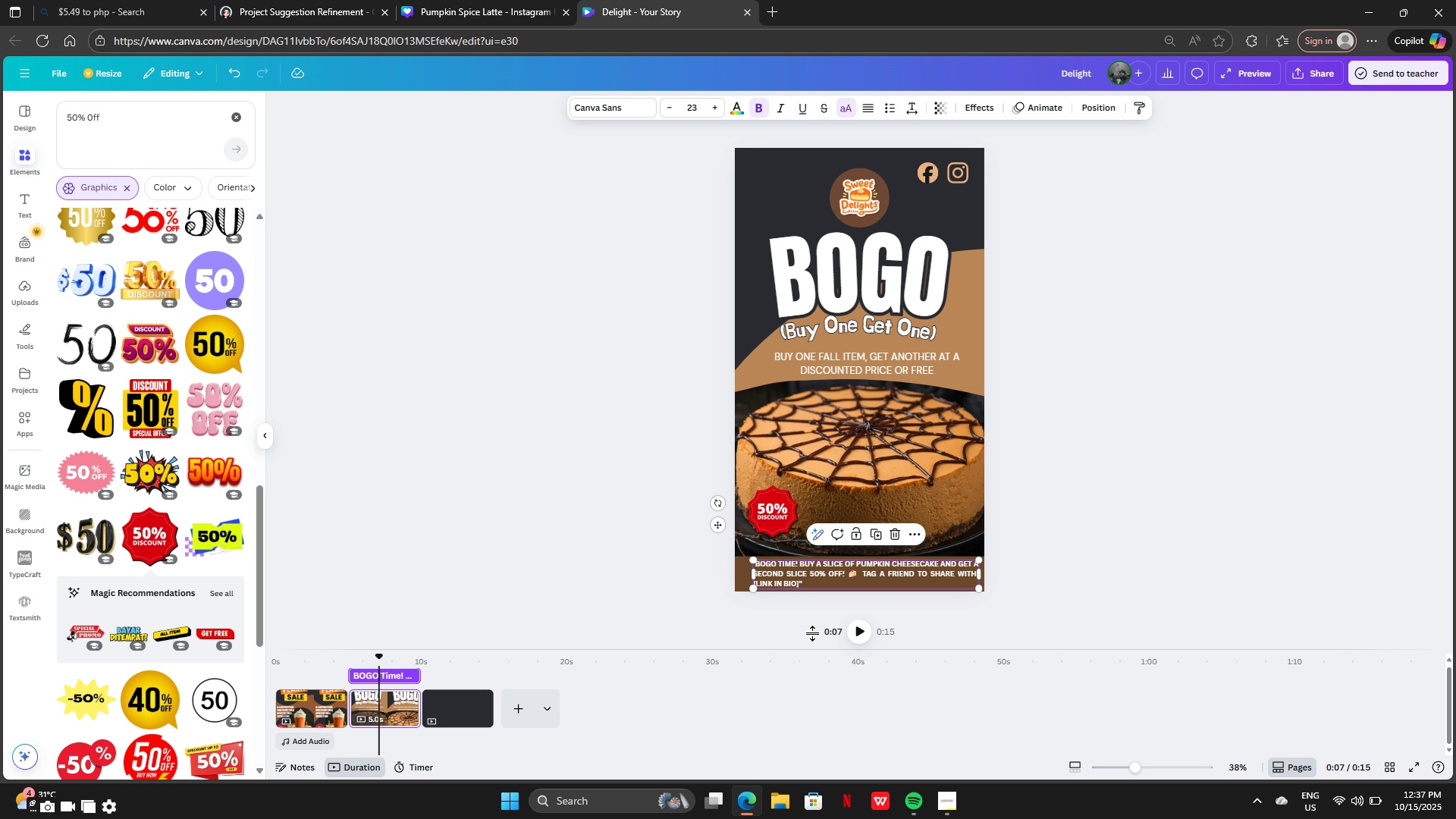 
left_click([740, 575])
 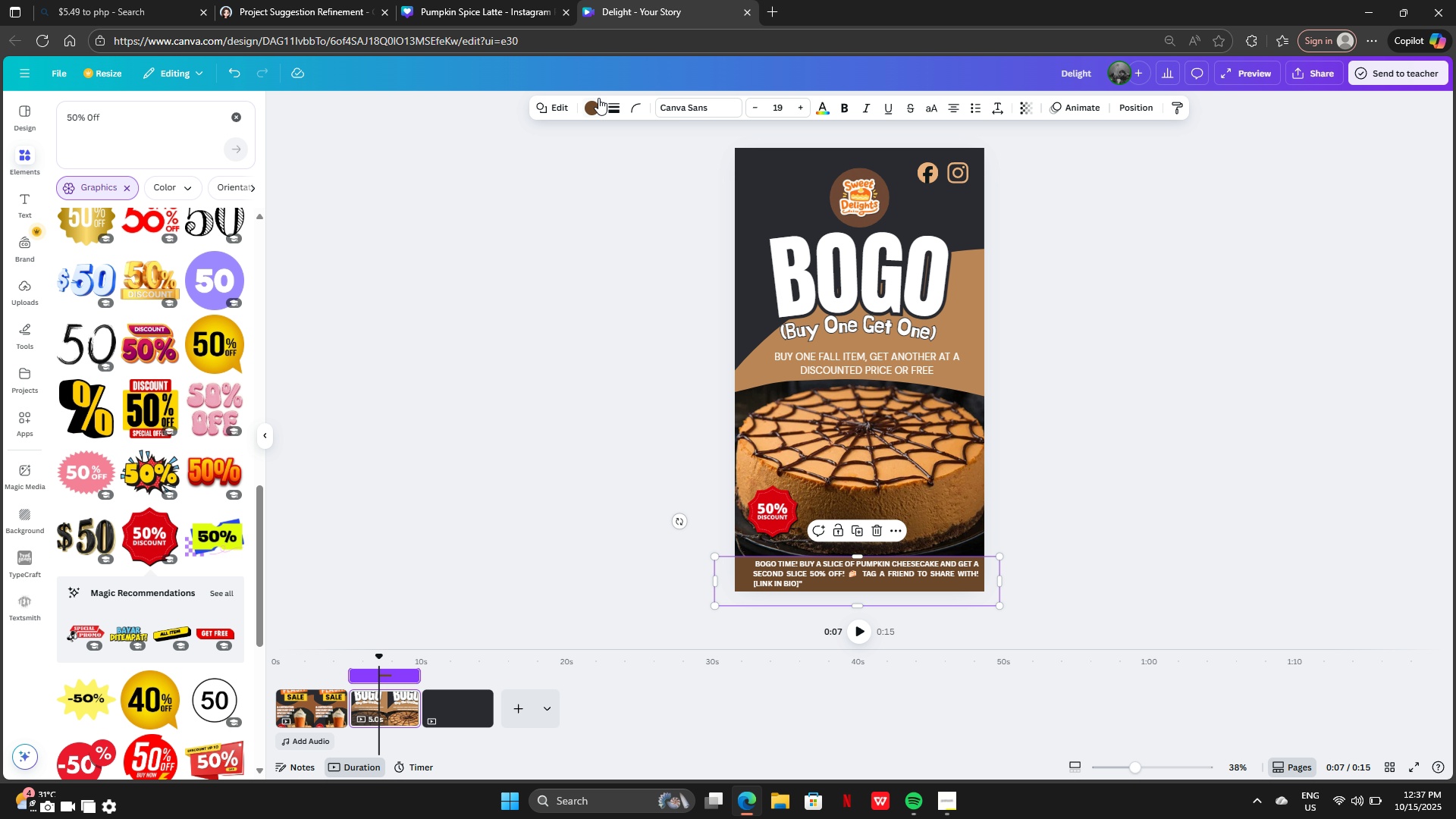 
left_click([590, 108])
 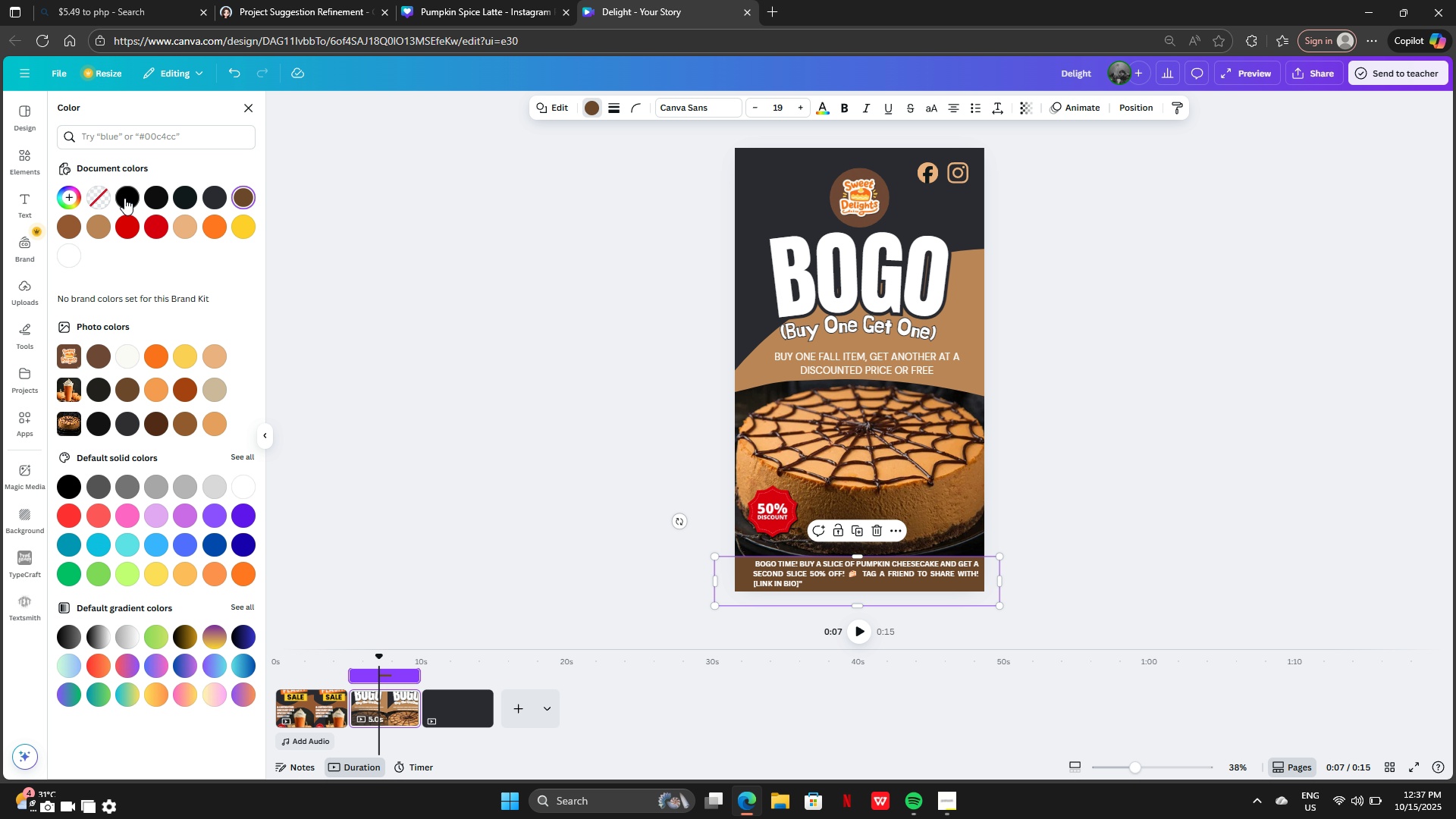 
left_click([124, 198])
 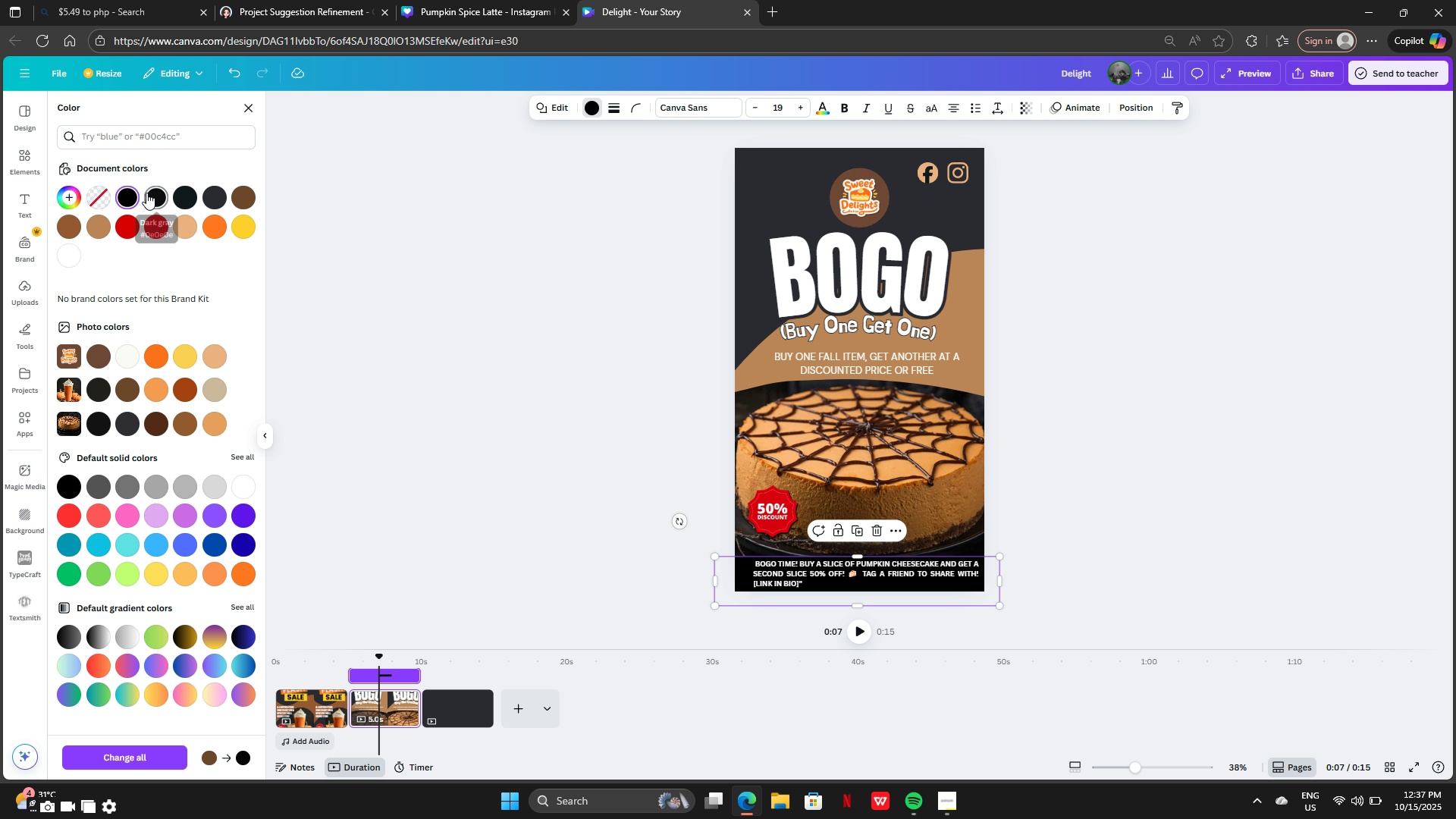 
left_click([146, 193])
 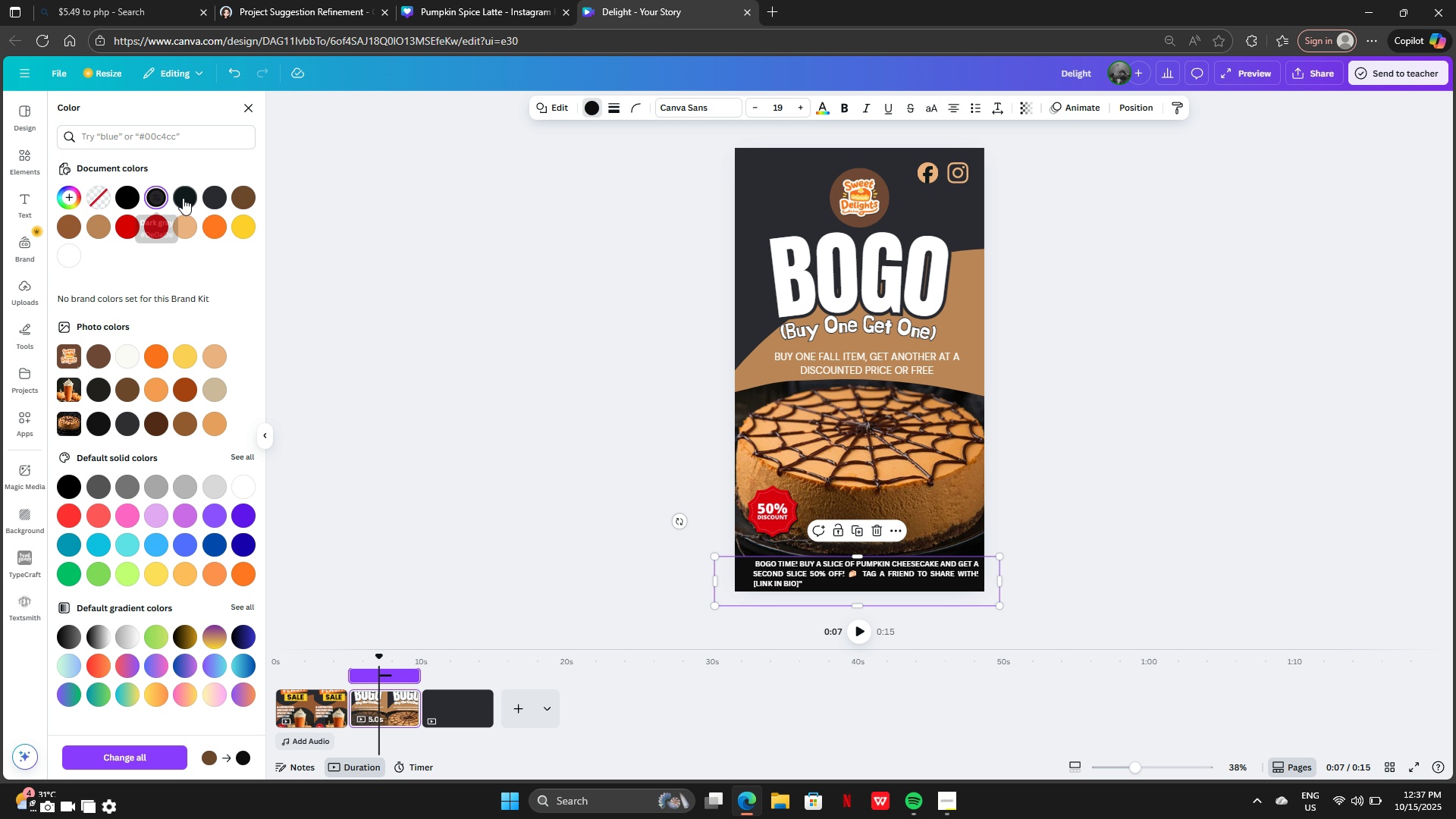 
left_click([183, 198])
 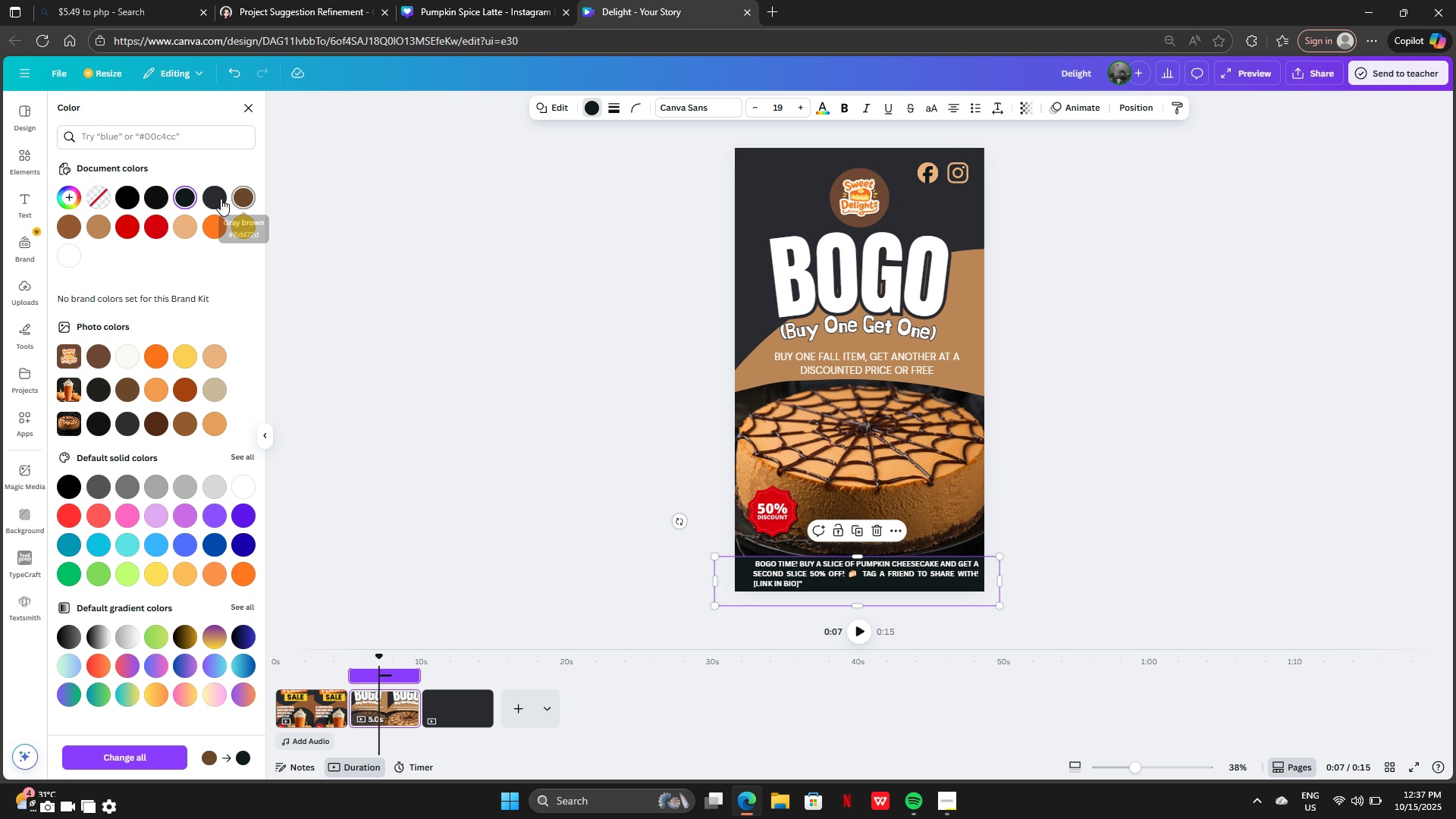 
left_click([218, 197])
 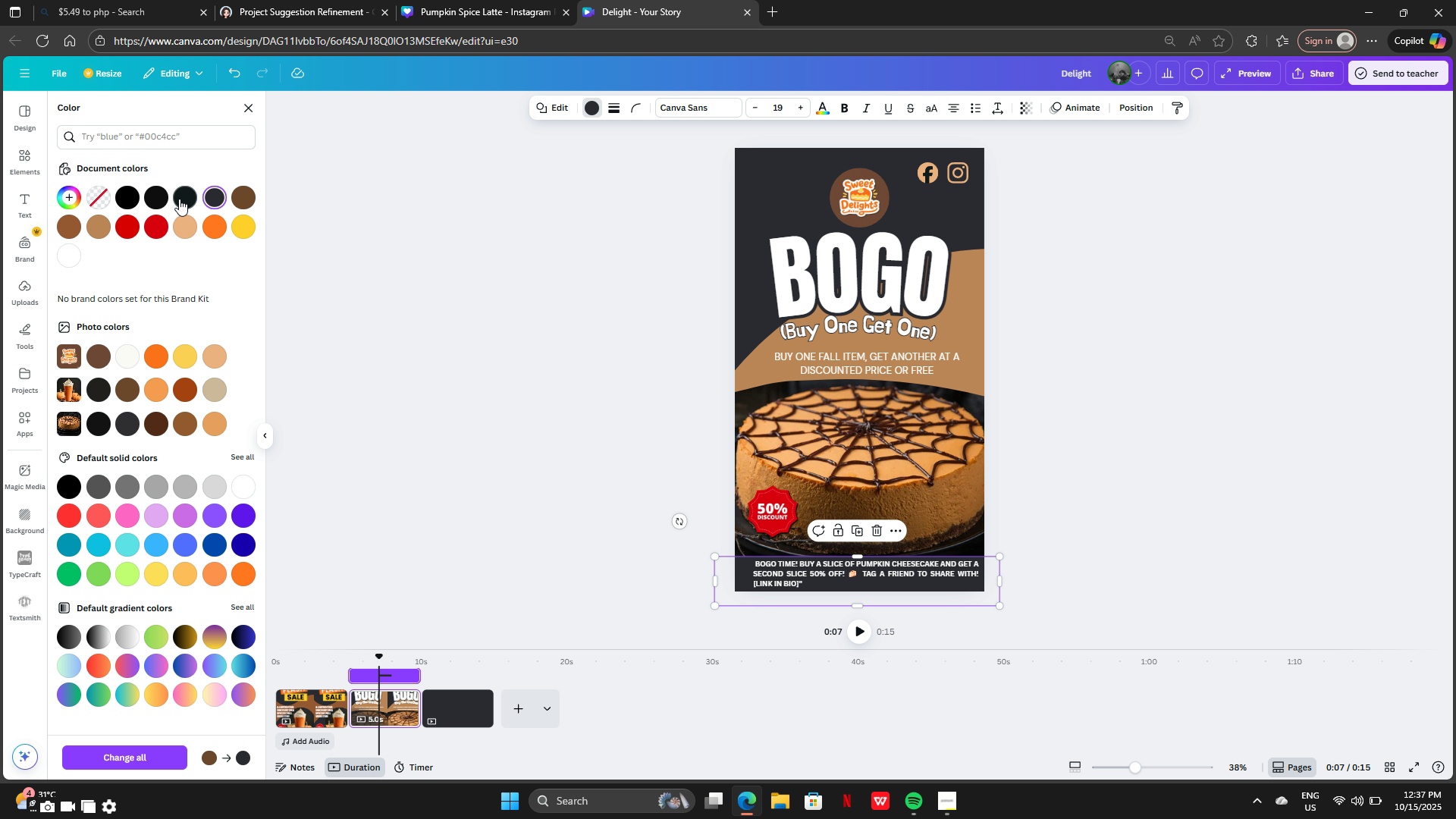 
left_click([179, 199])
 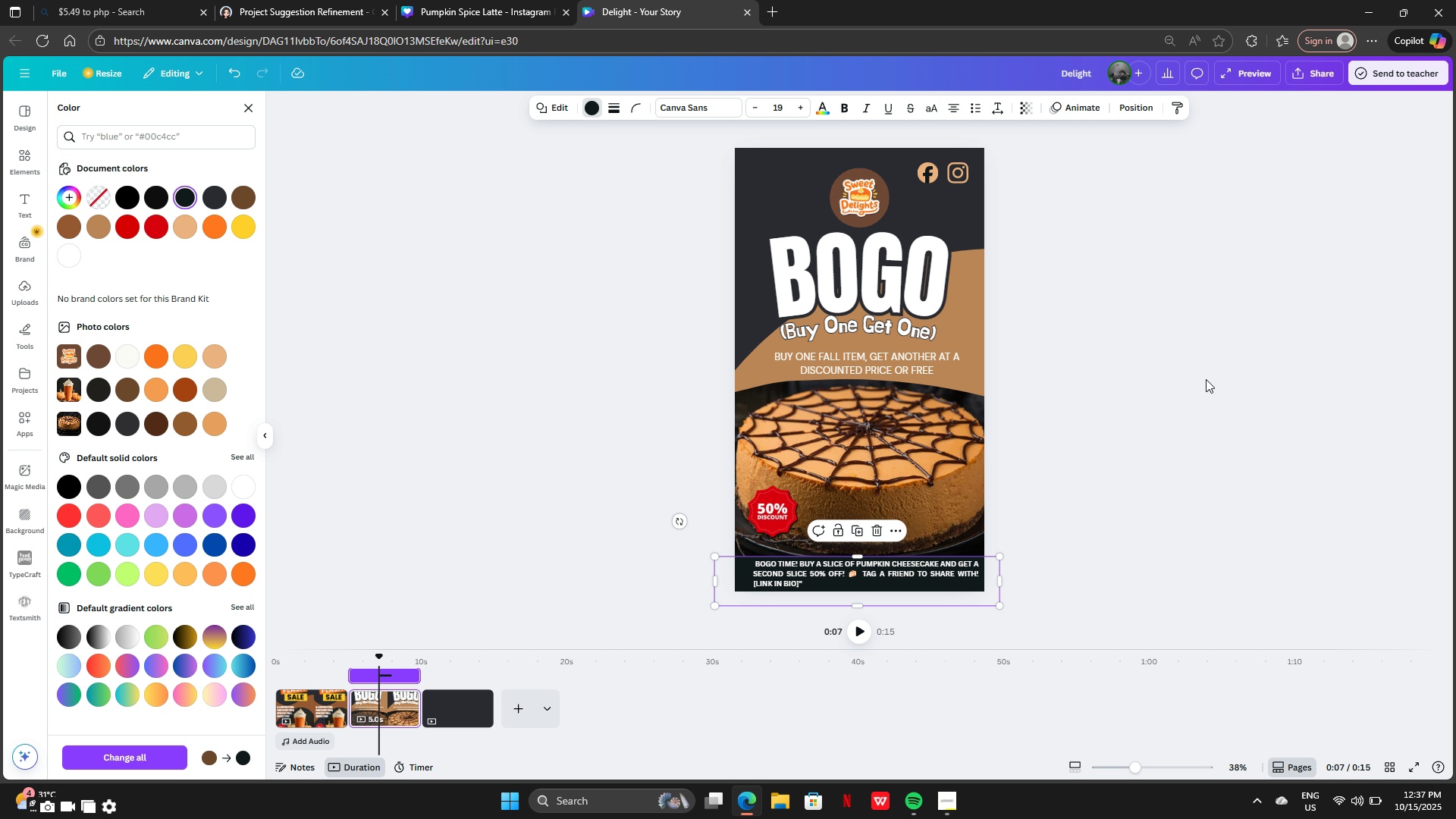 
double_click([1206, 379])
 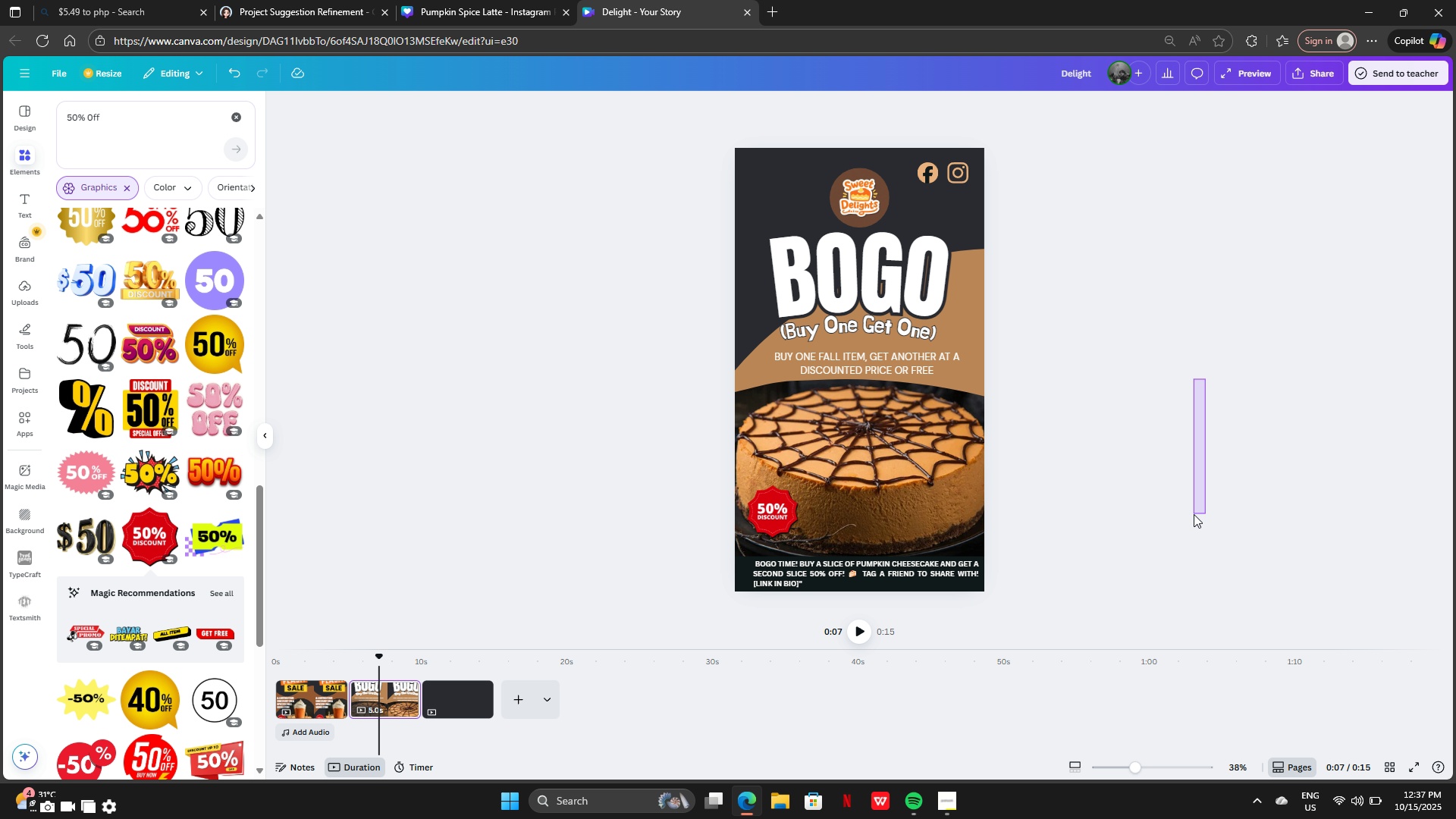 
scroll: coordinate [1193, 513], scroll_direction: none, amount: 0.0
 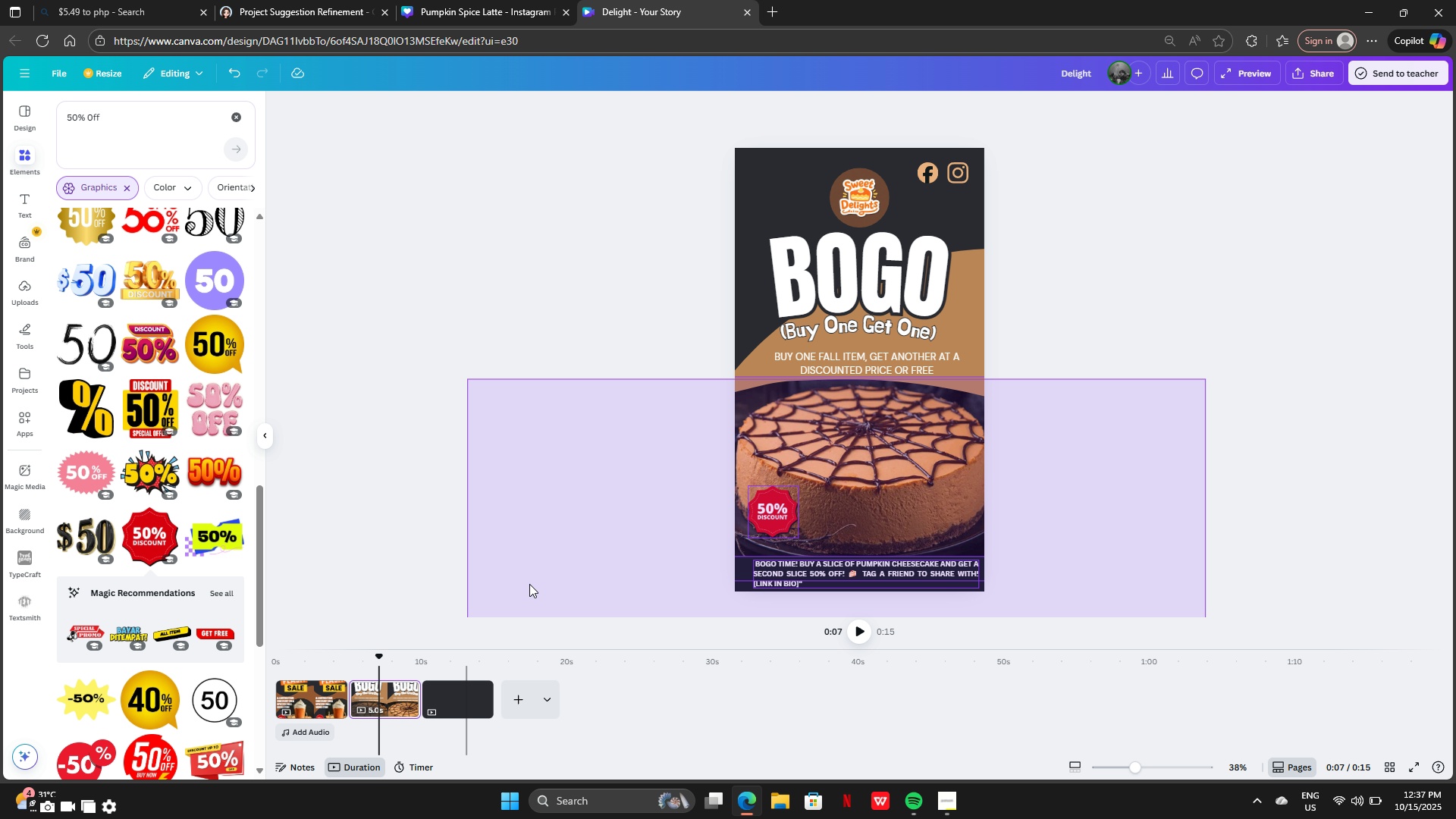 
left_click([582, 360])
 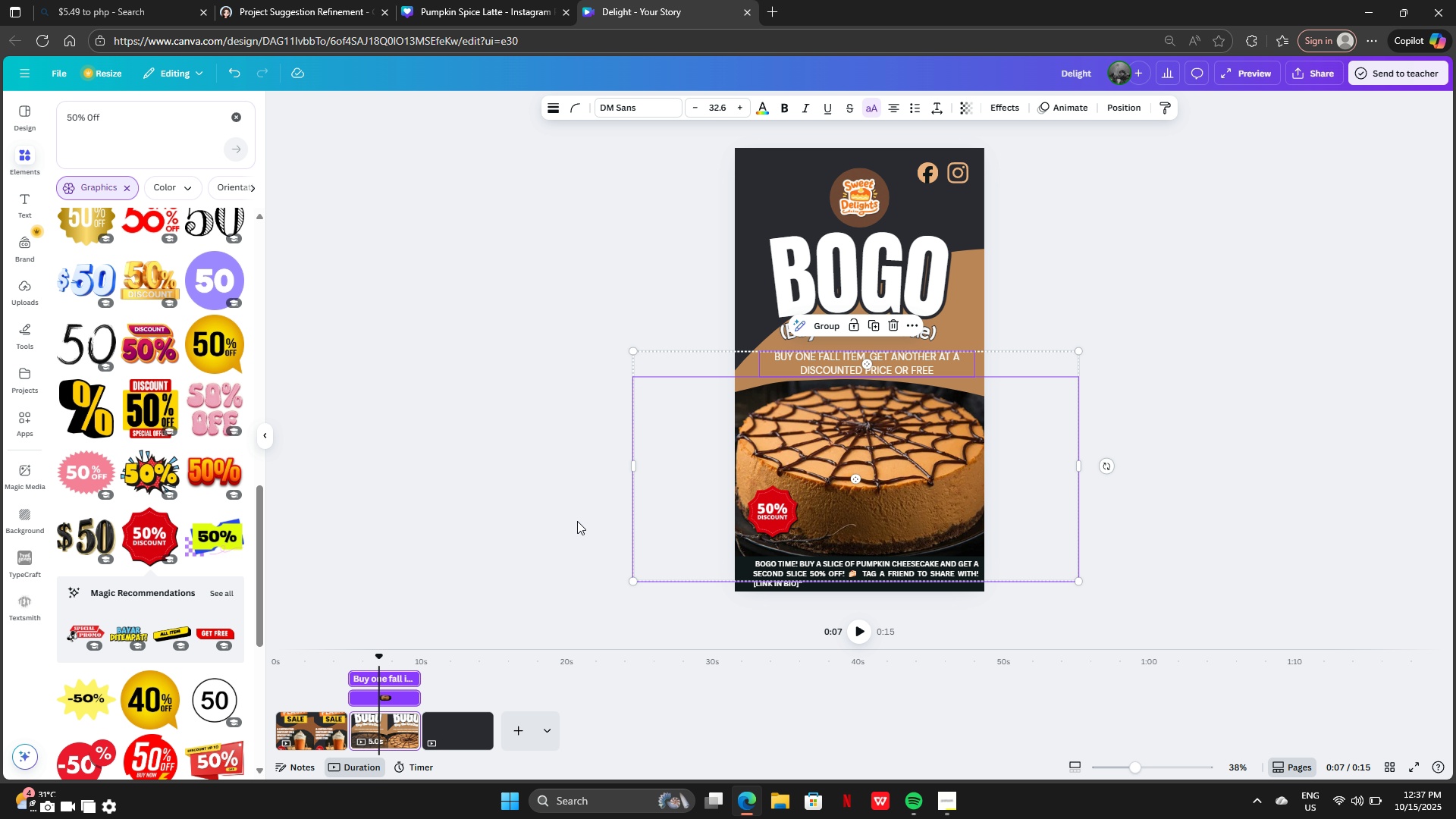 
left_click([574, 519])
 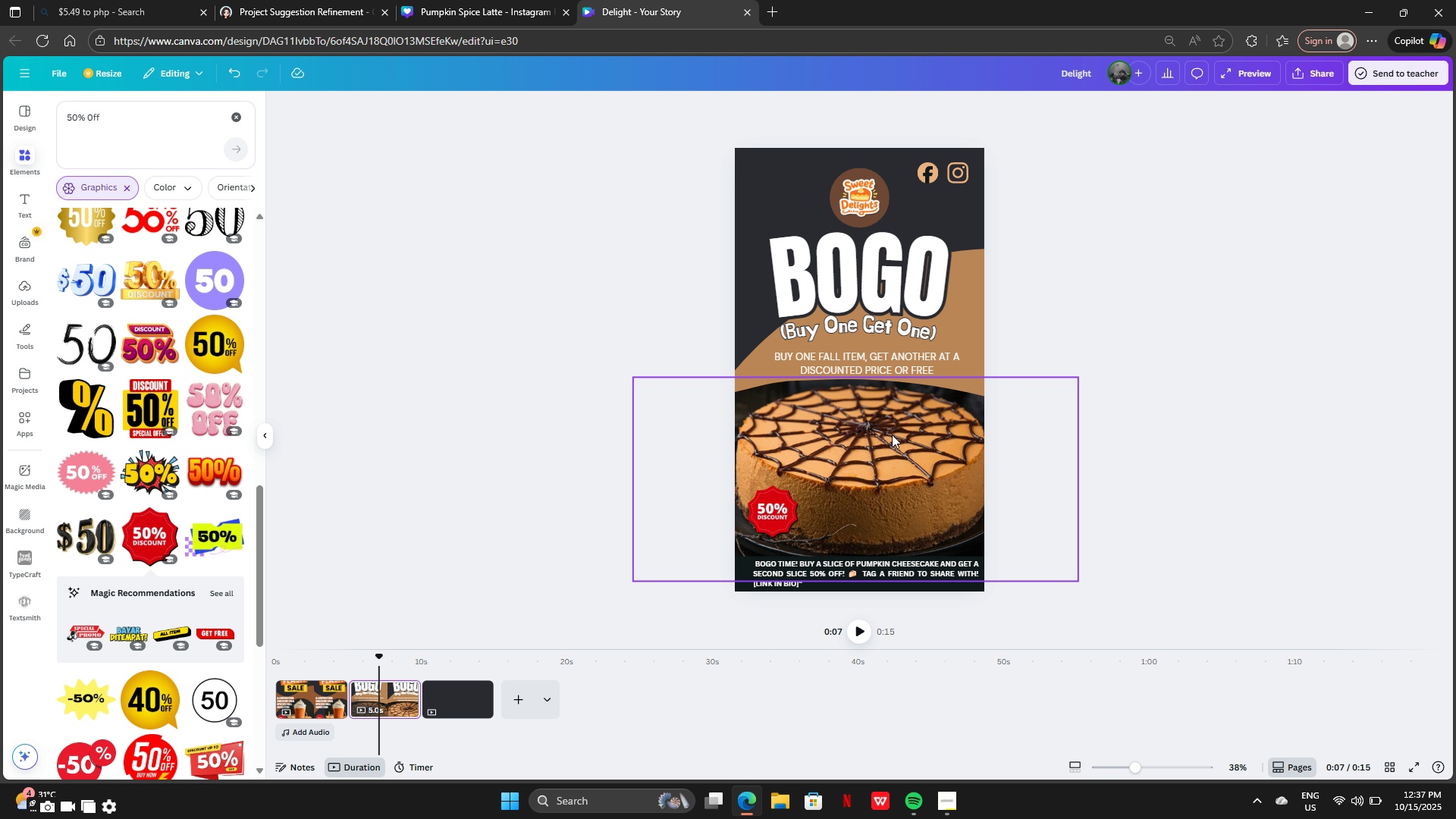 
left_click([892, 435])
 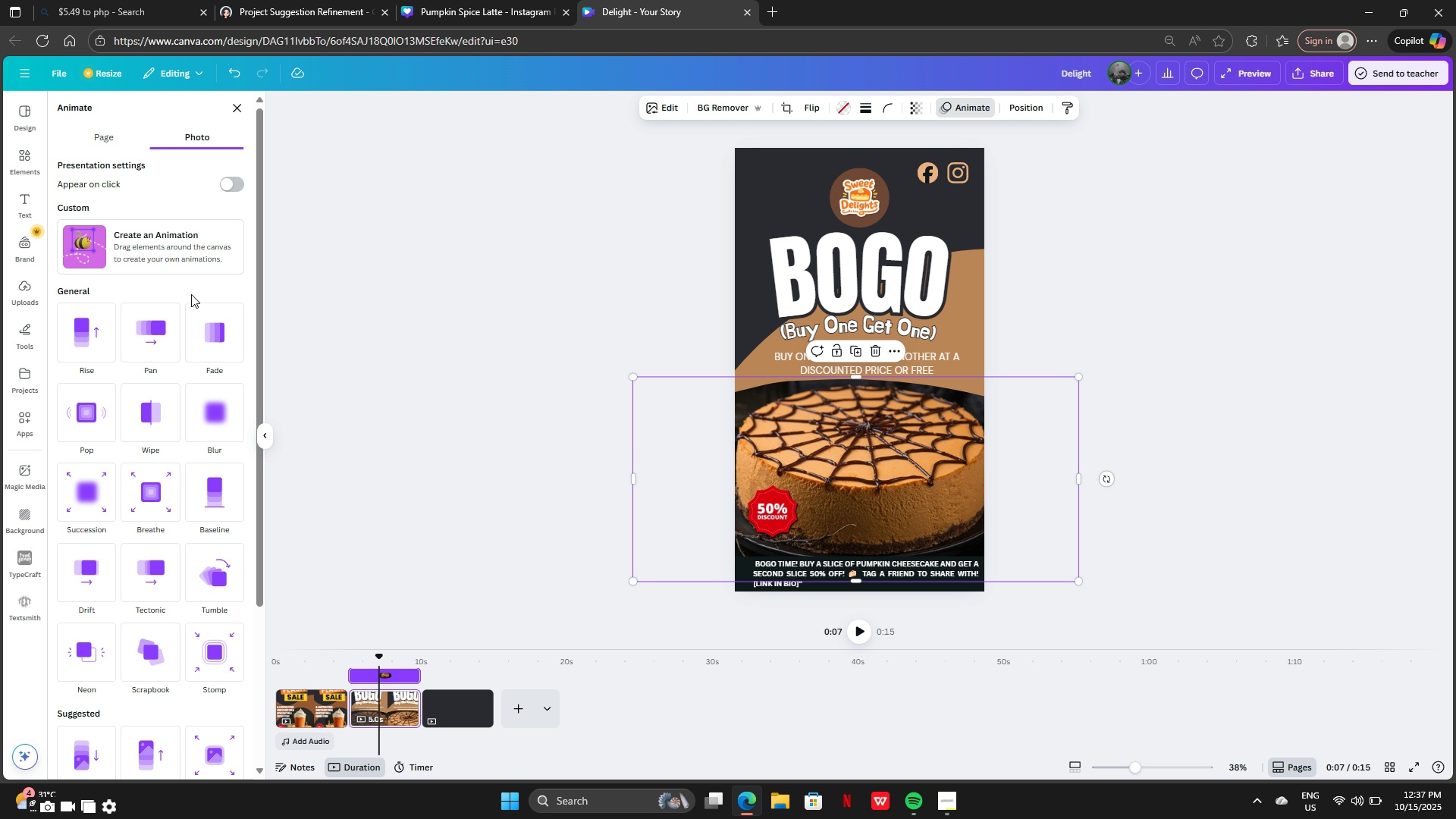 
left_click([158, 331])
 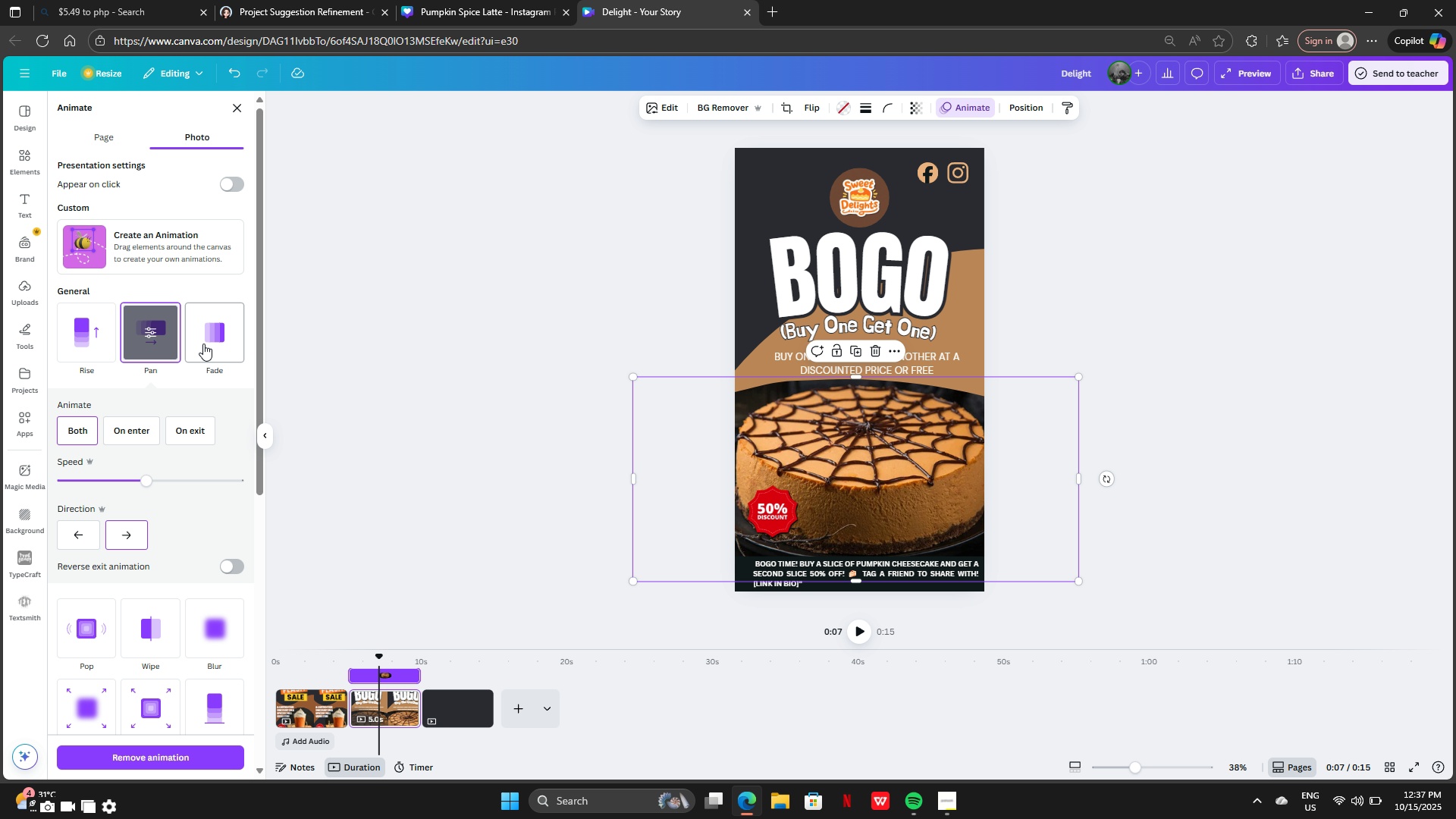 
left_click([227, 344])
 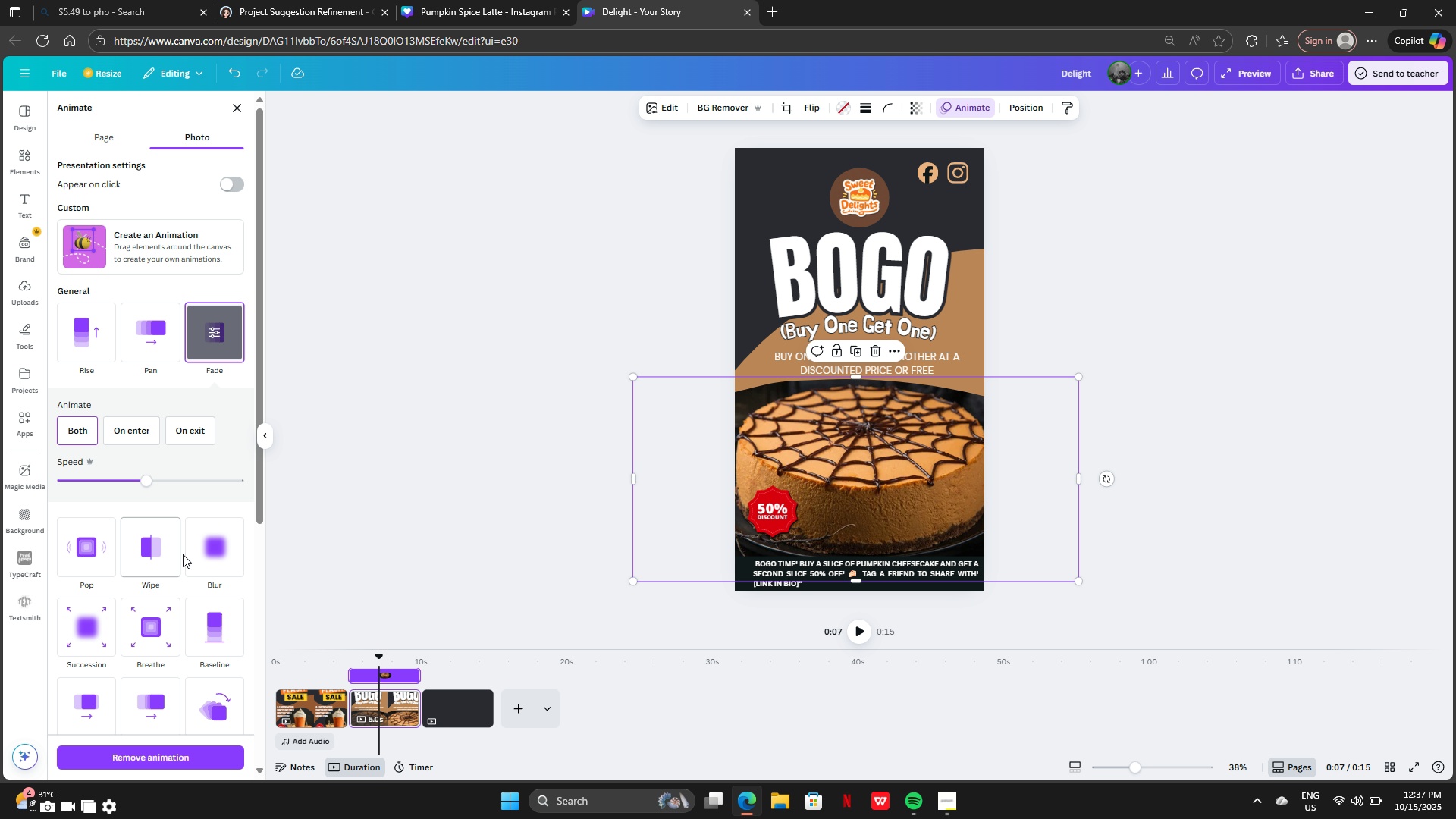 
left_click([215, 554])
 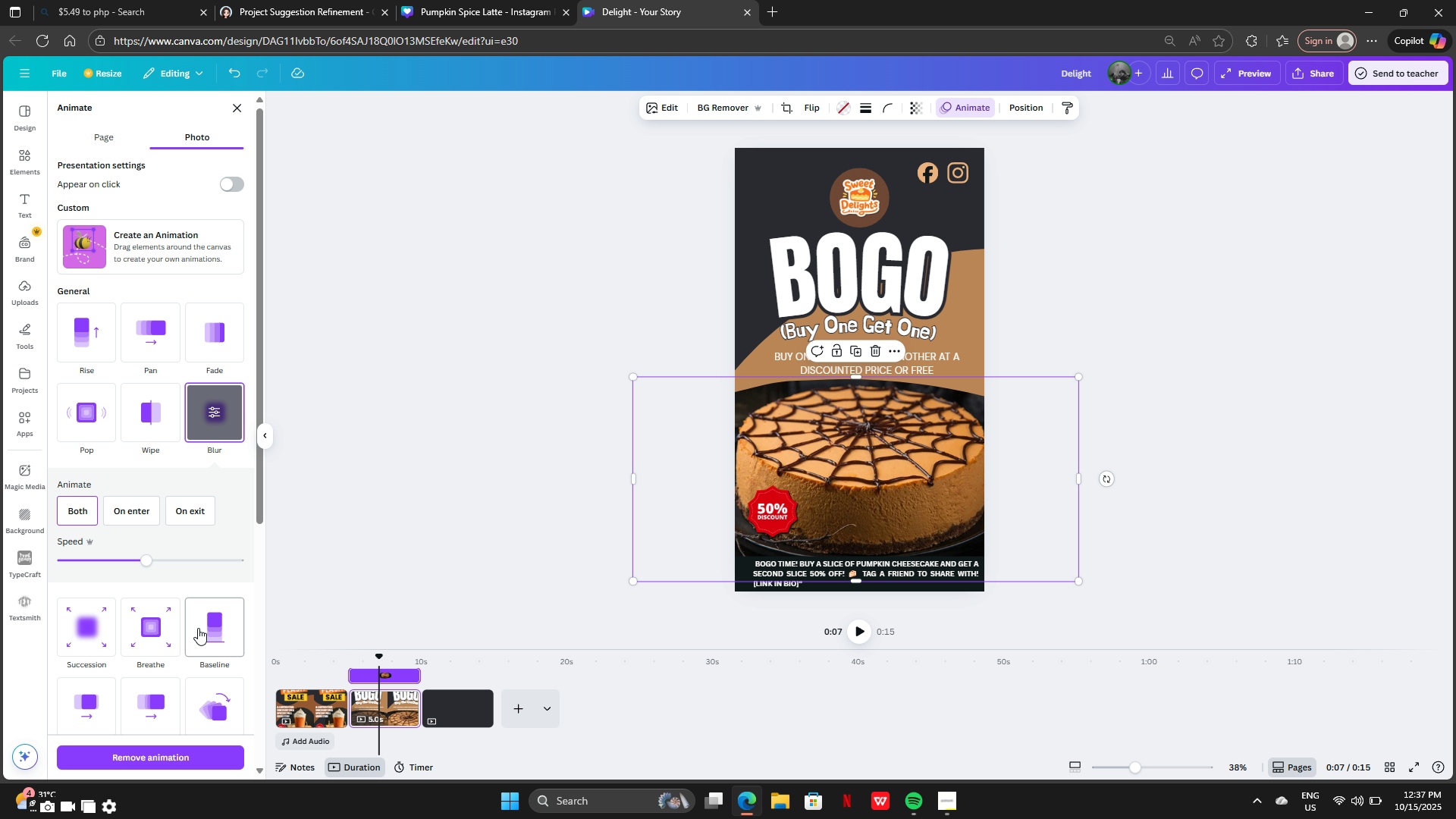 
left_click([198, 631])
 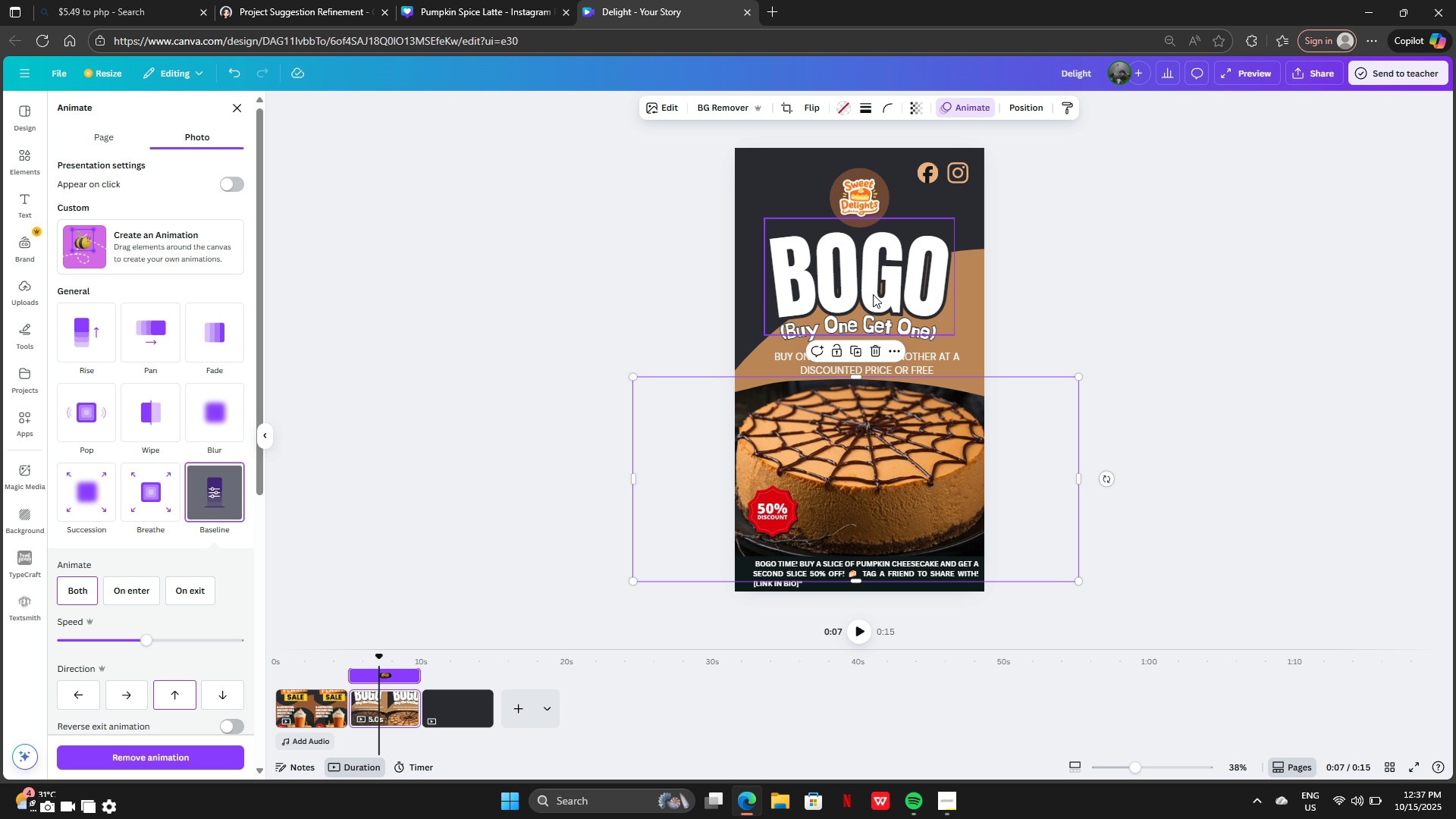 
left_click([869, 284])
 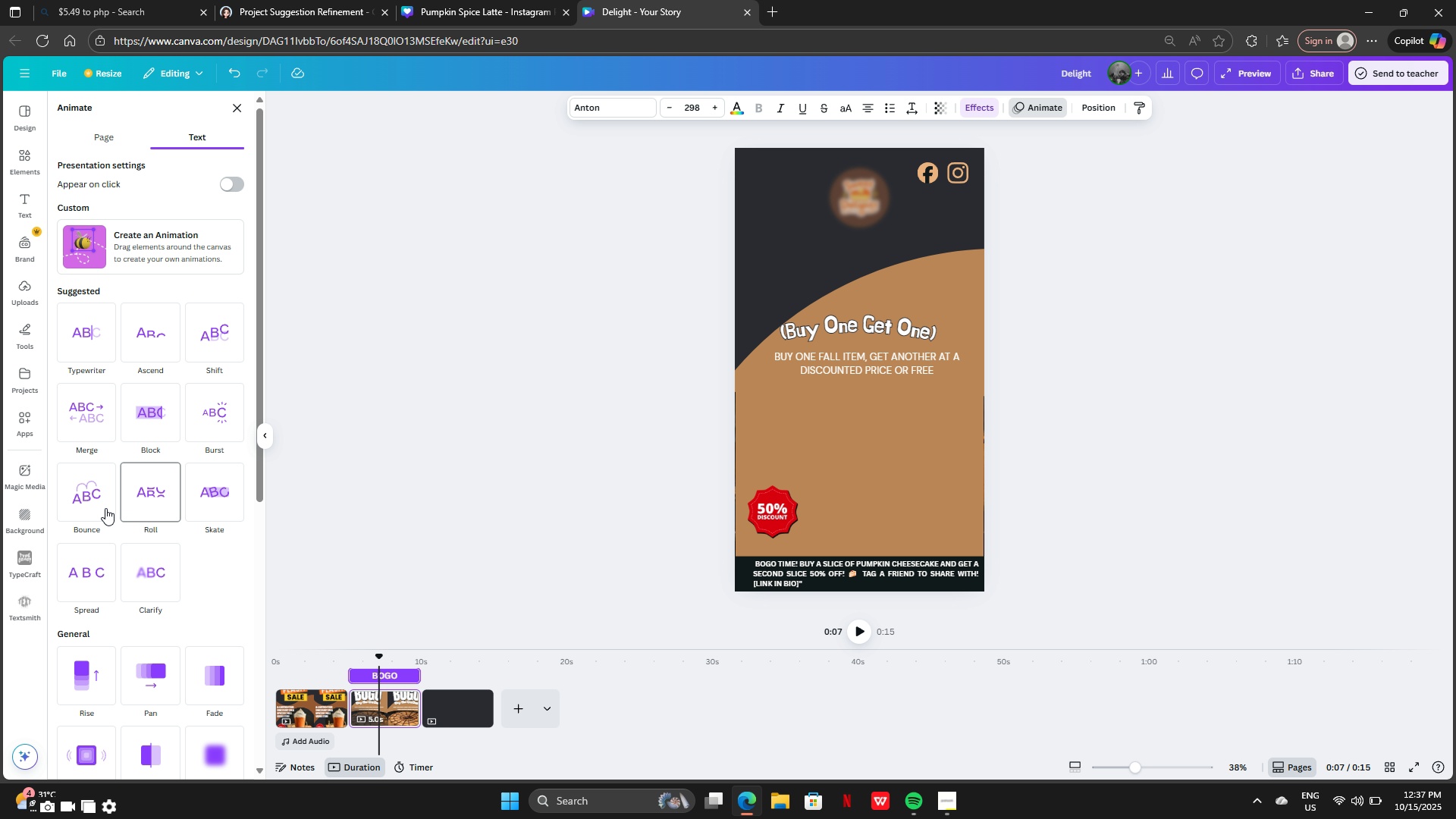 
left_click([89, 504])
 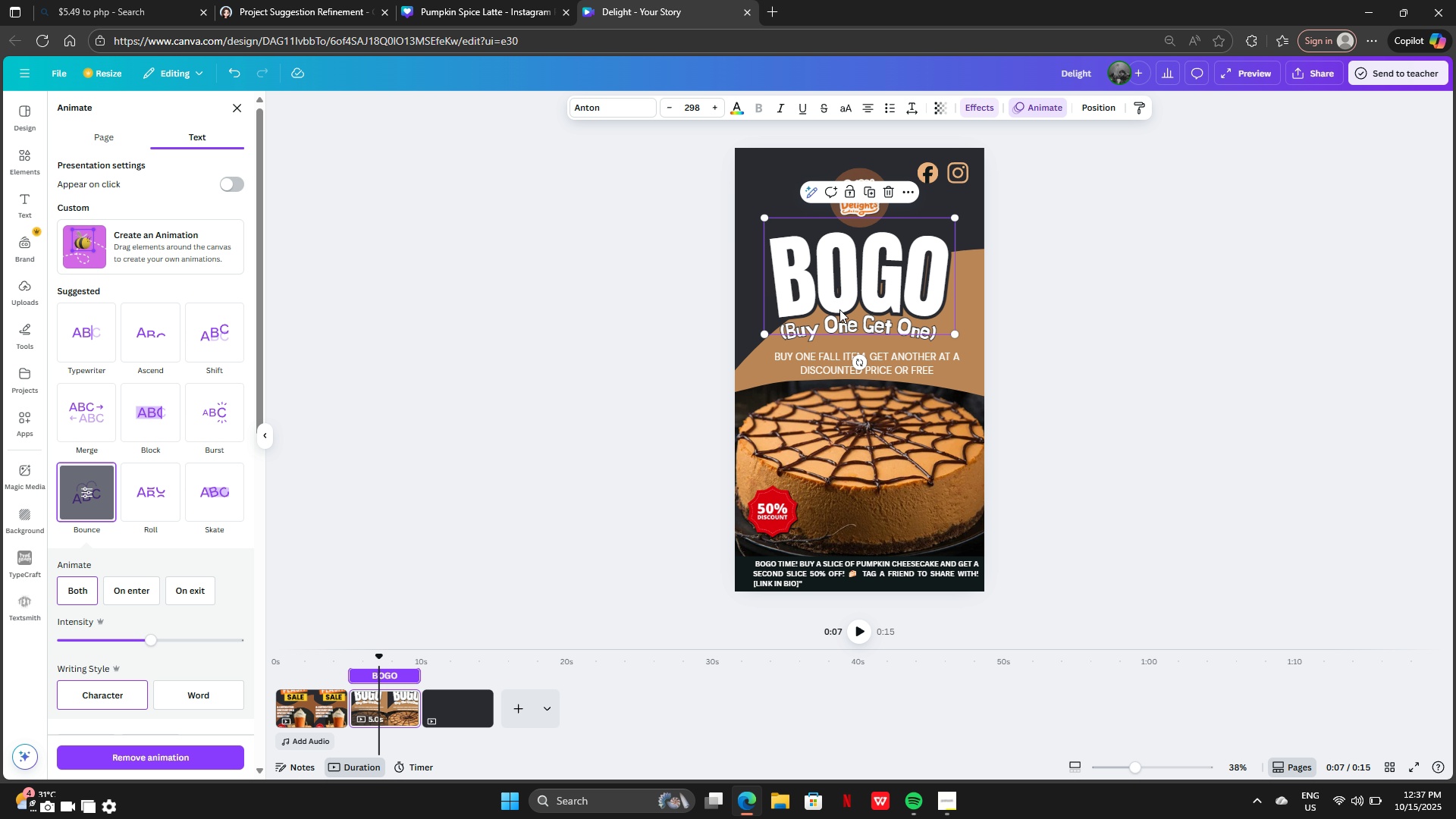 
left_click([846, 336])
 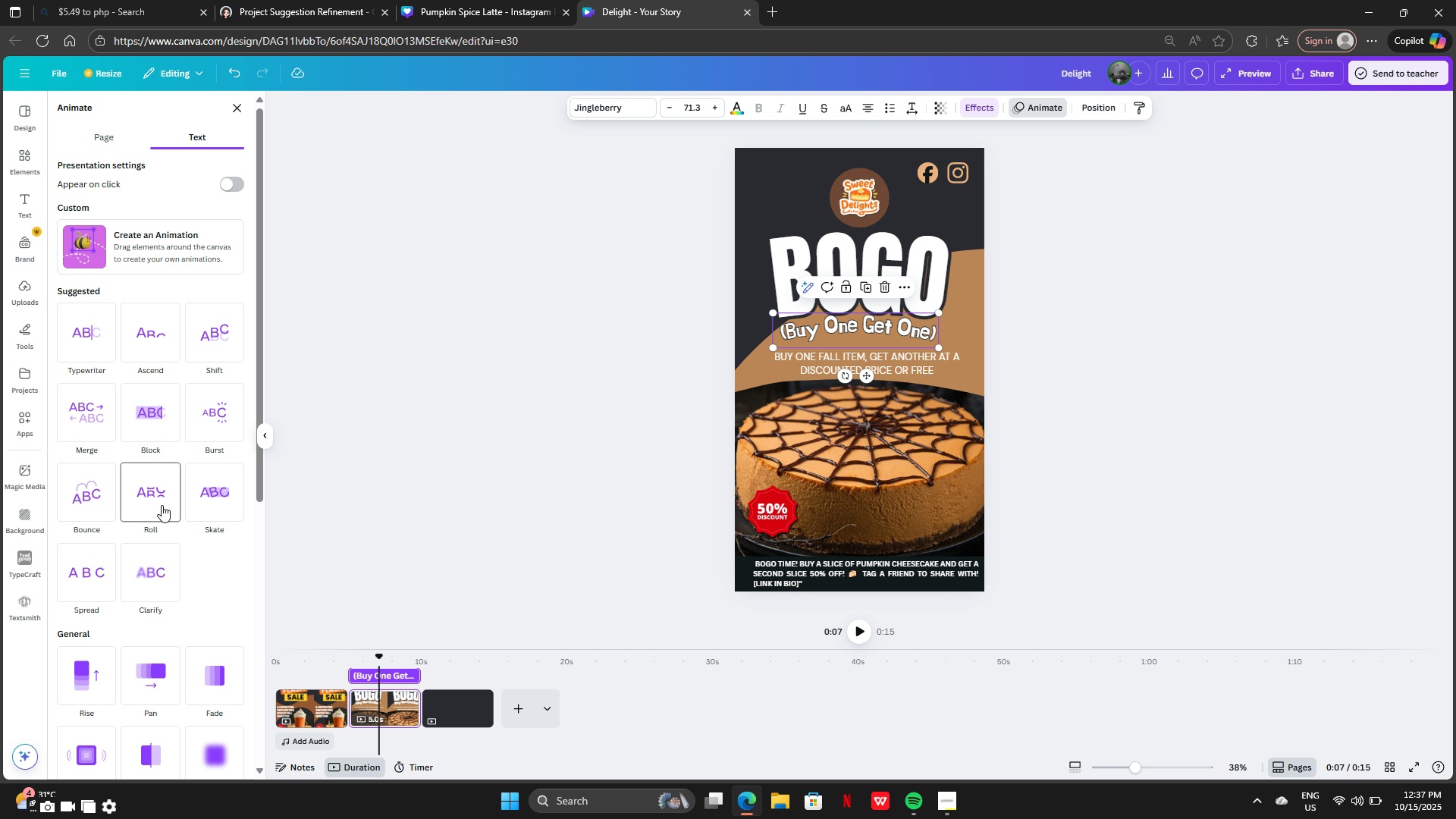 
left_click([162, 505])
 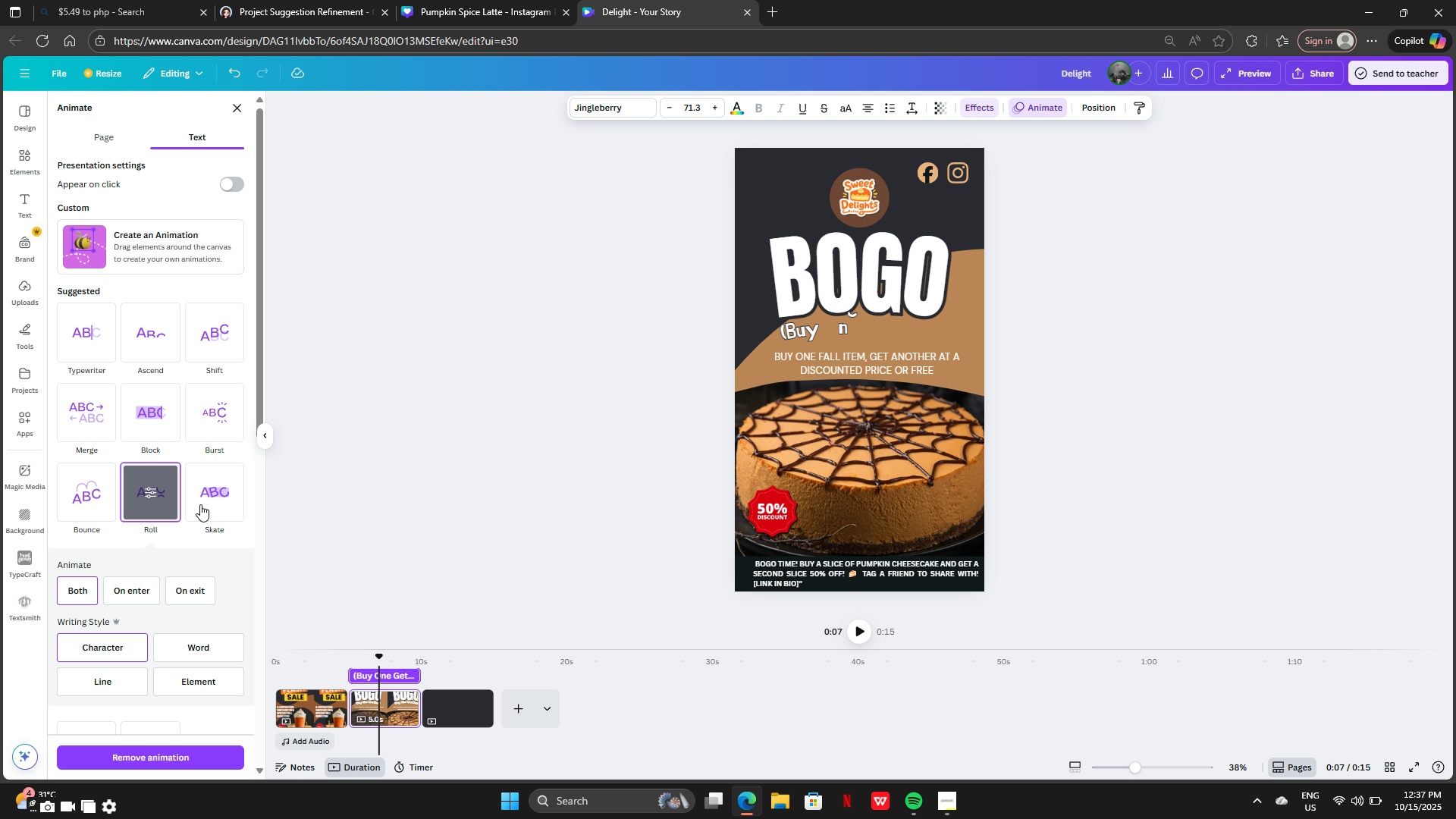 
left_click([212, 499])
 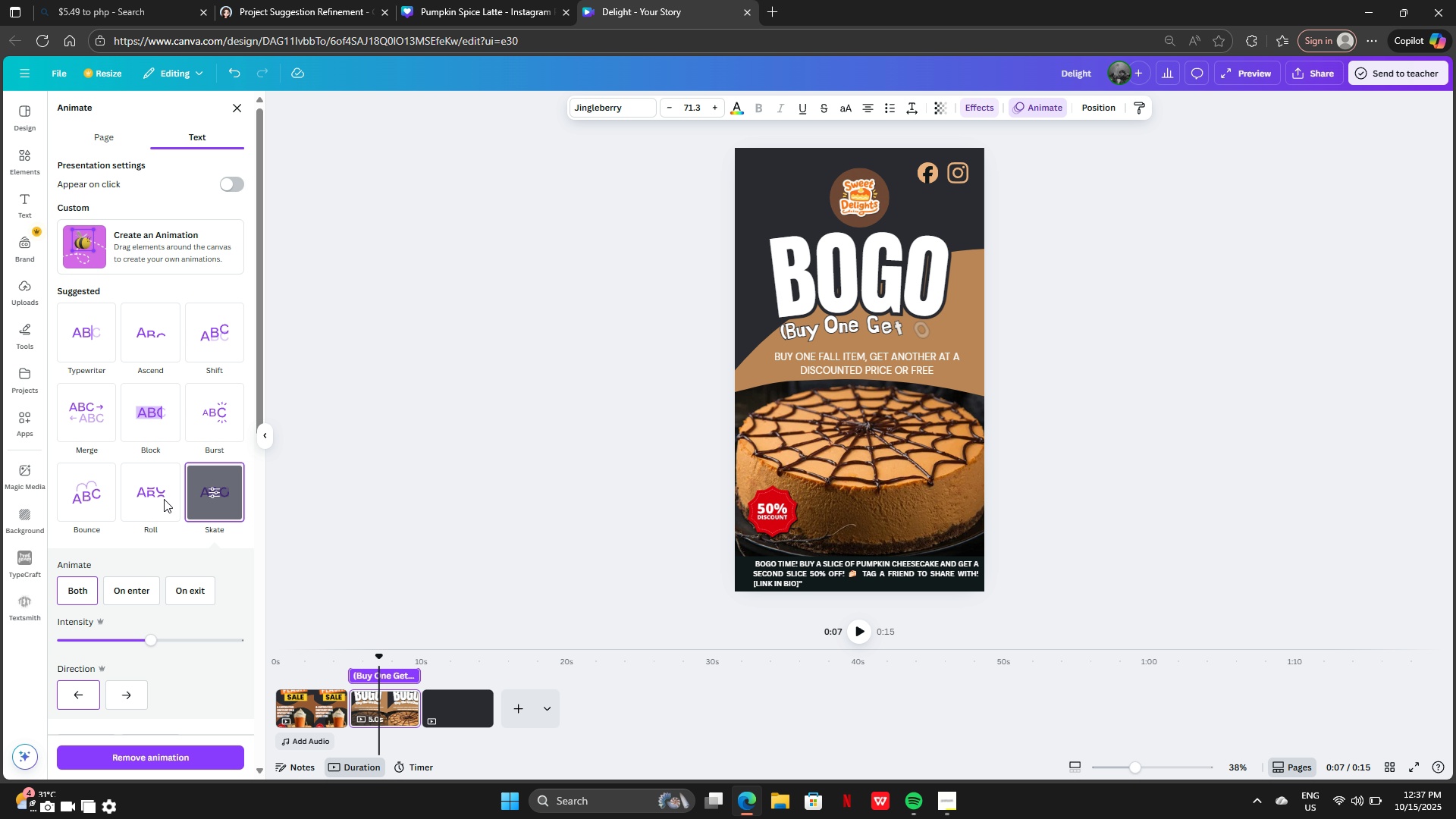 
left_click([90, 499])
 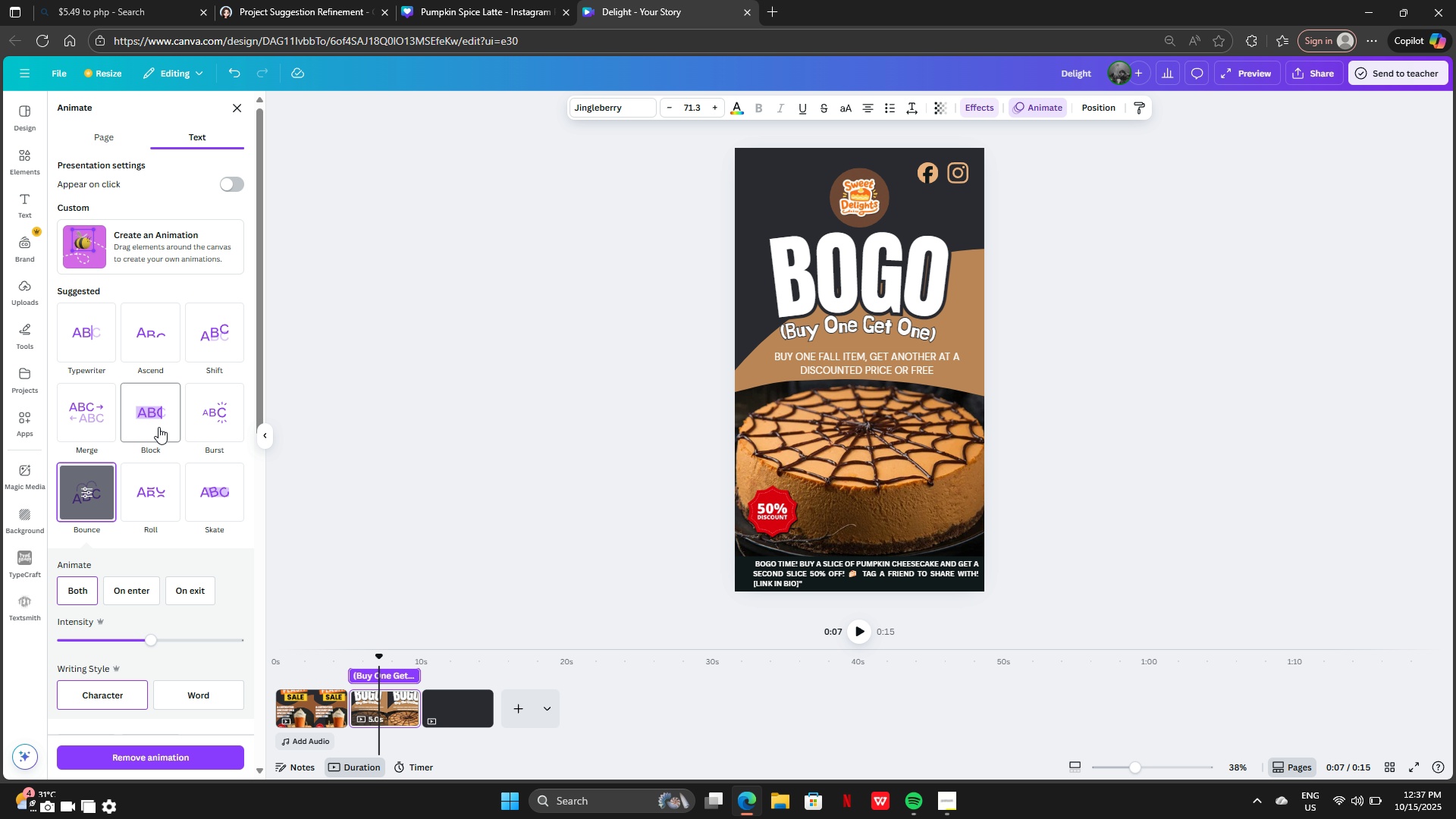 
left_click([146, 419])
 